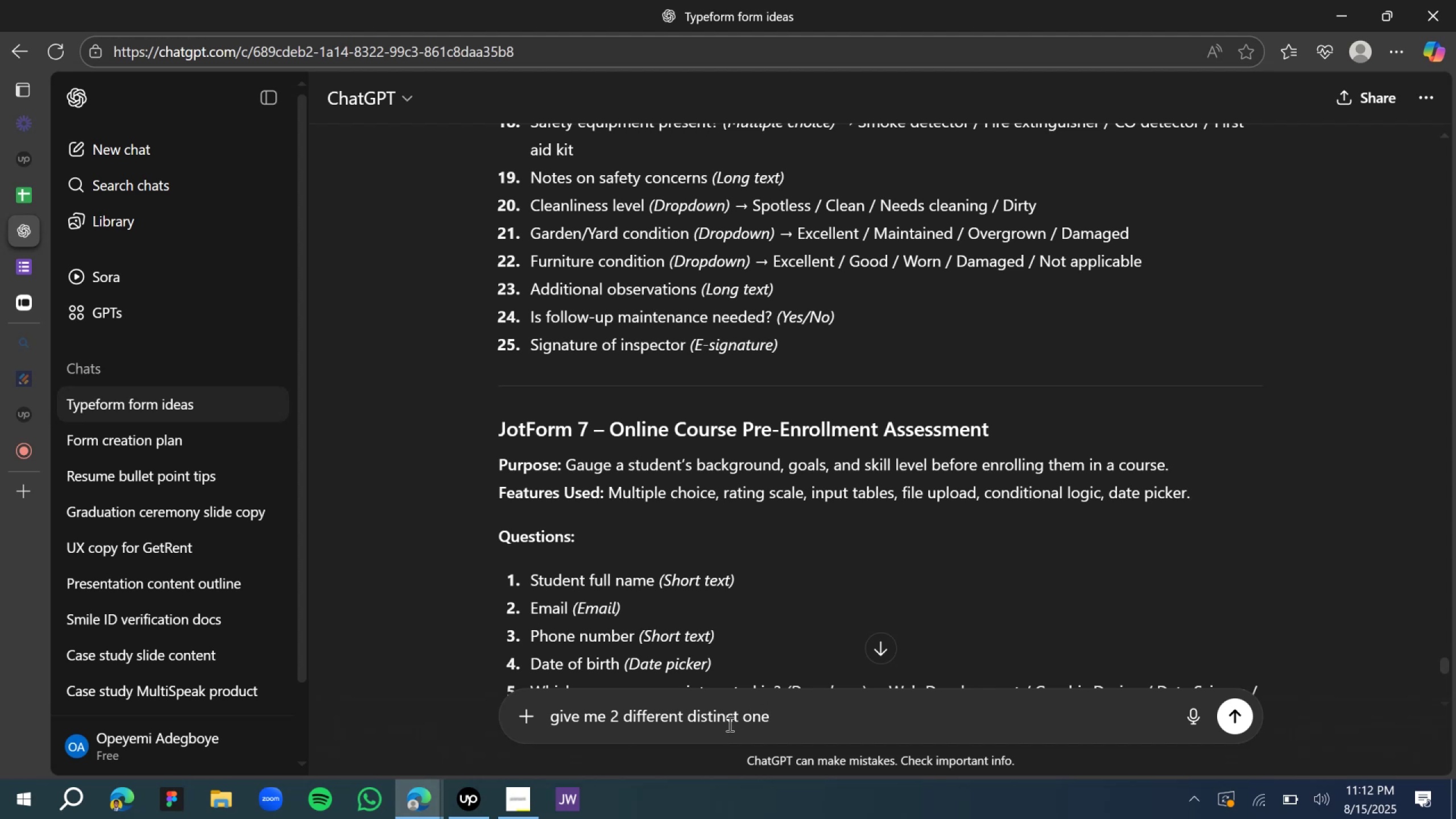 
key(Enter)
 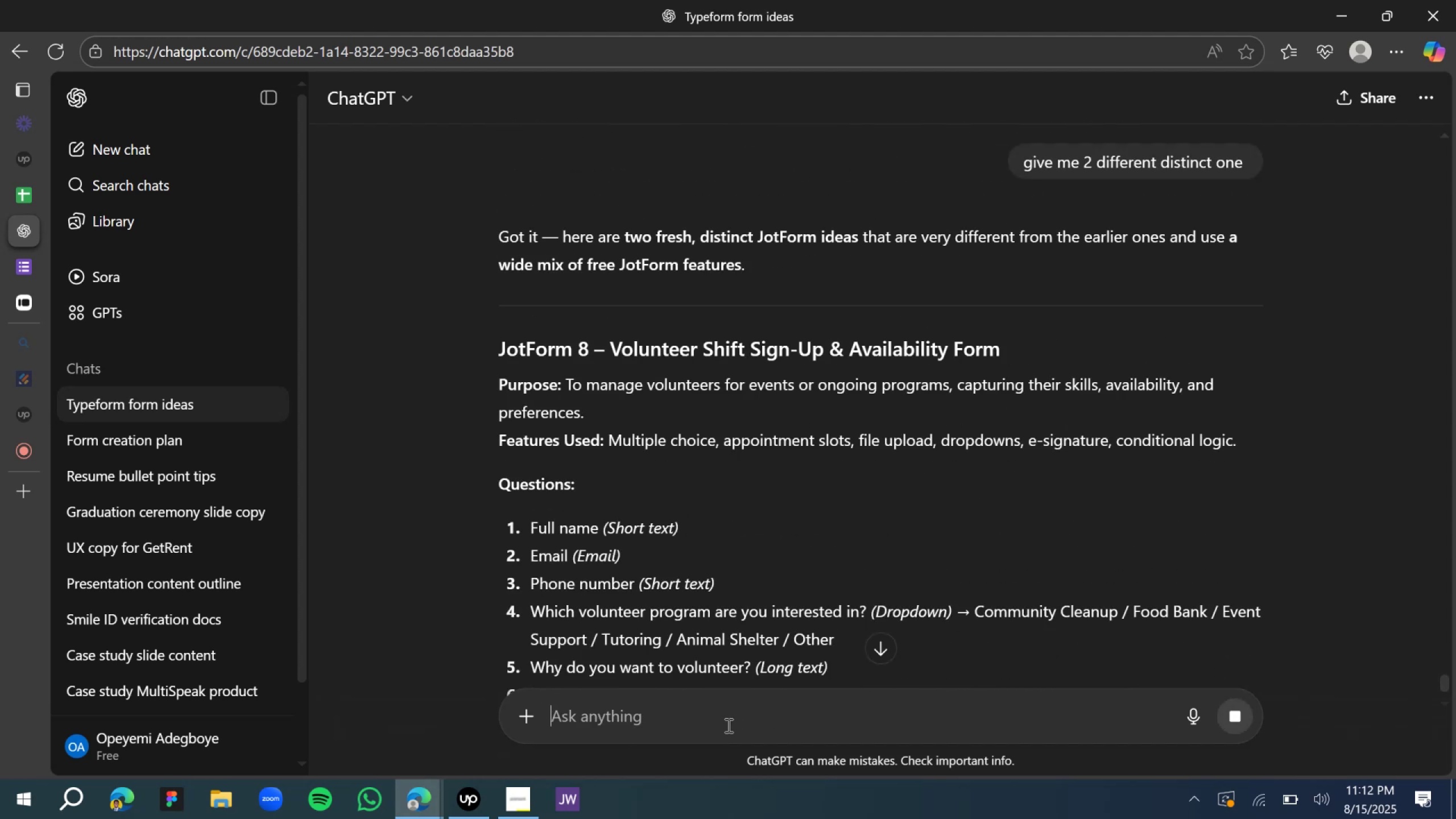 
wait(5.73)
 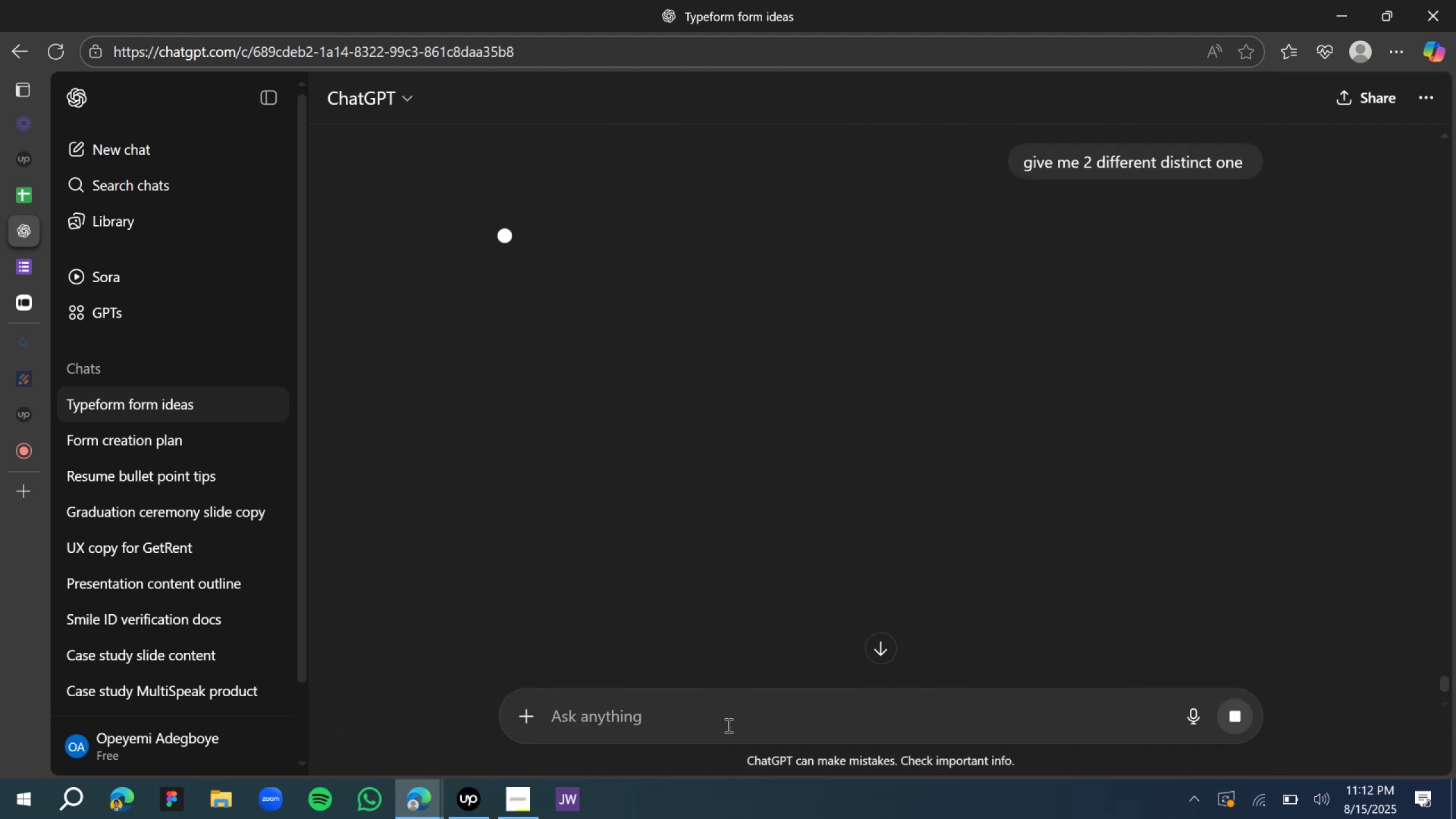 
scroll: coordinate [596, 462], scroll_direction: down, amount: 17.0
 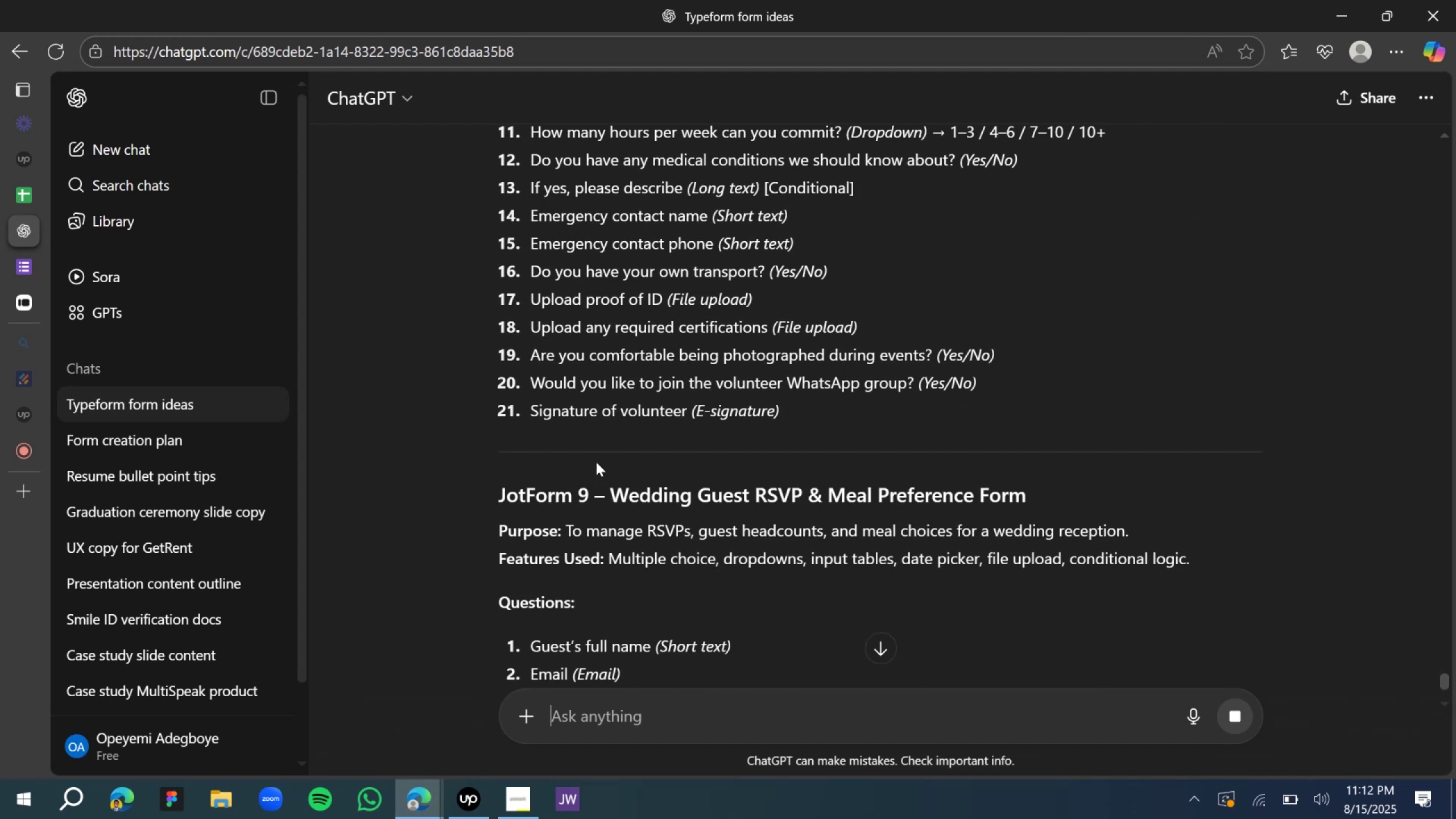 
scroll: coordinate [594, 461], scroll_direction: up, amount: 7.0
 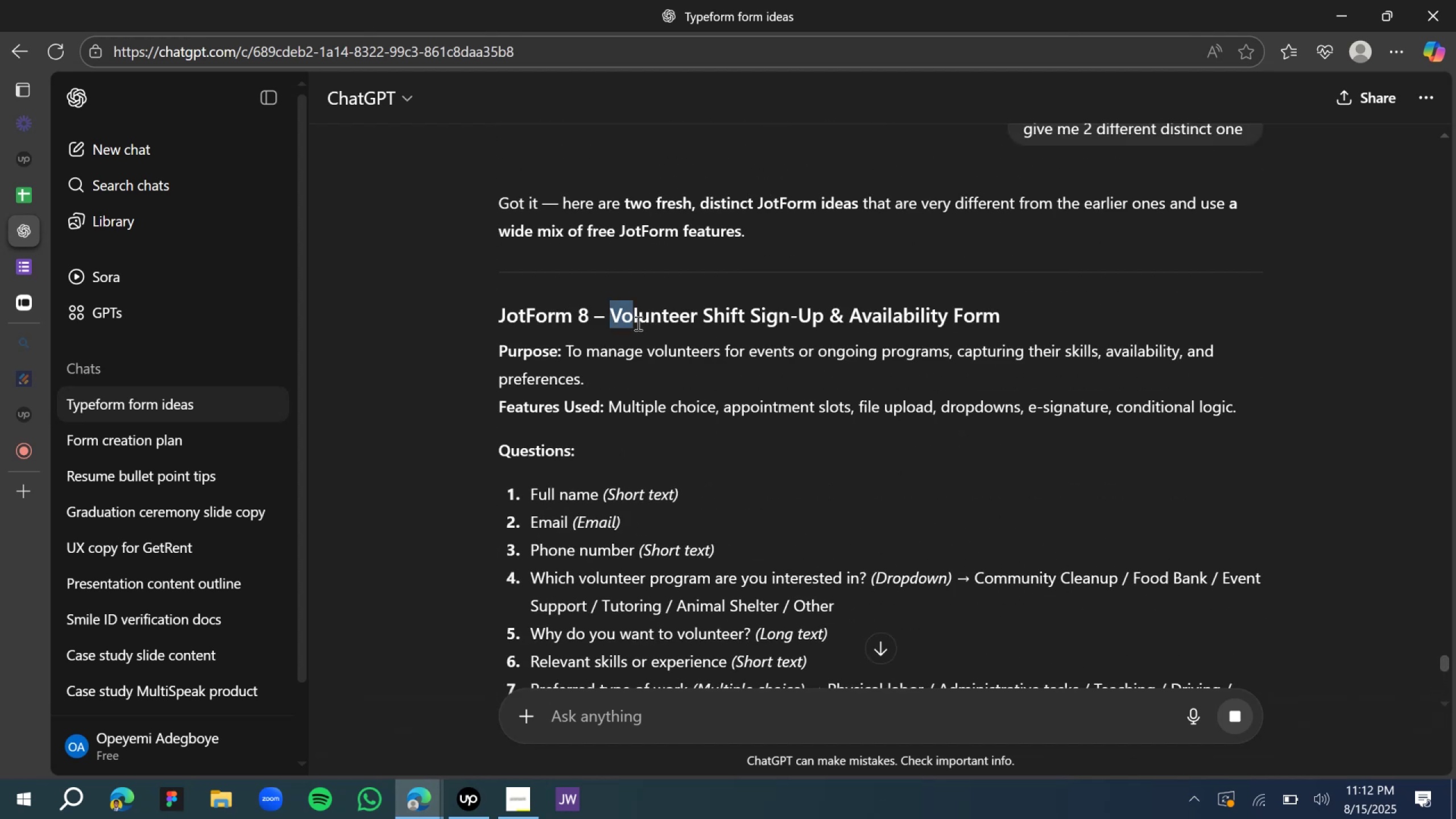 
mouse_move([1017, 305])
 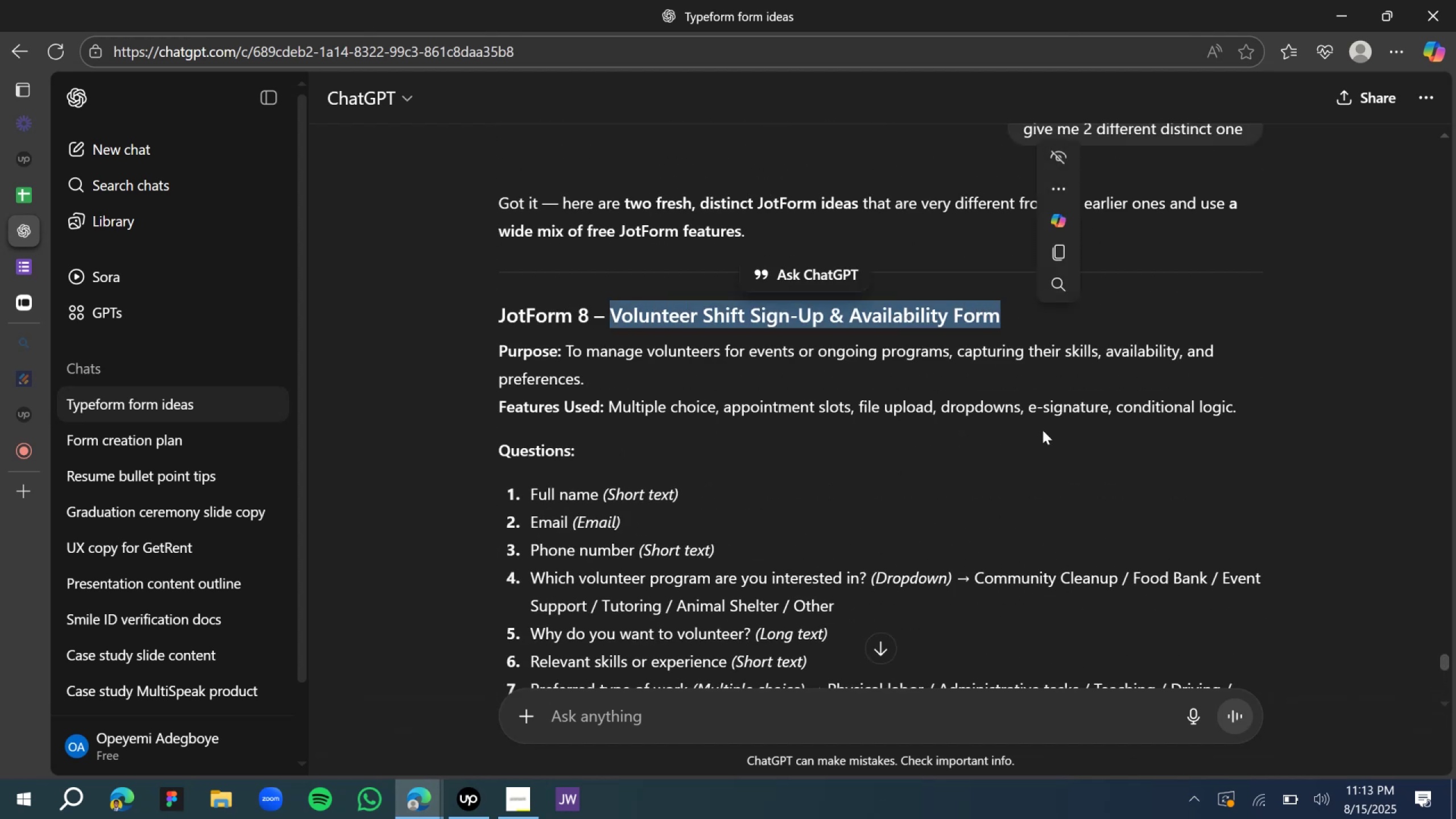 
key(Control+C)
 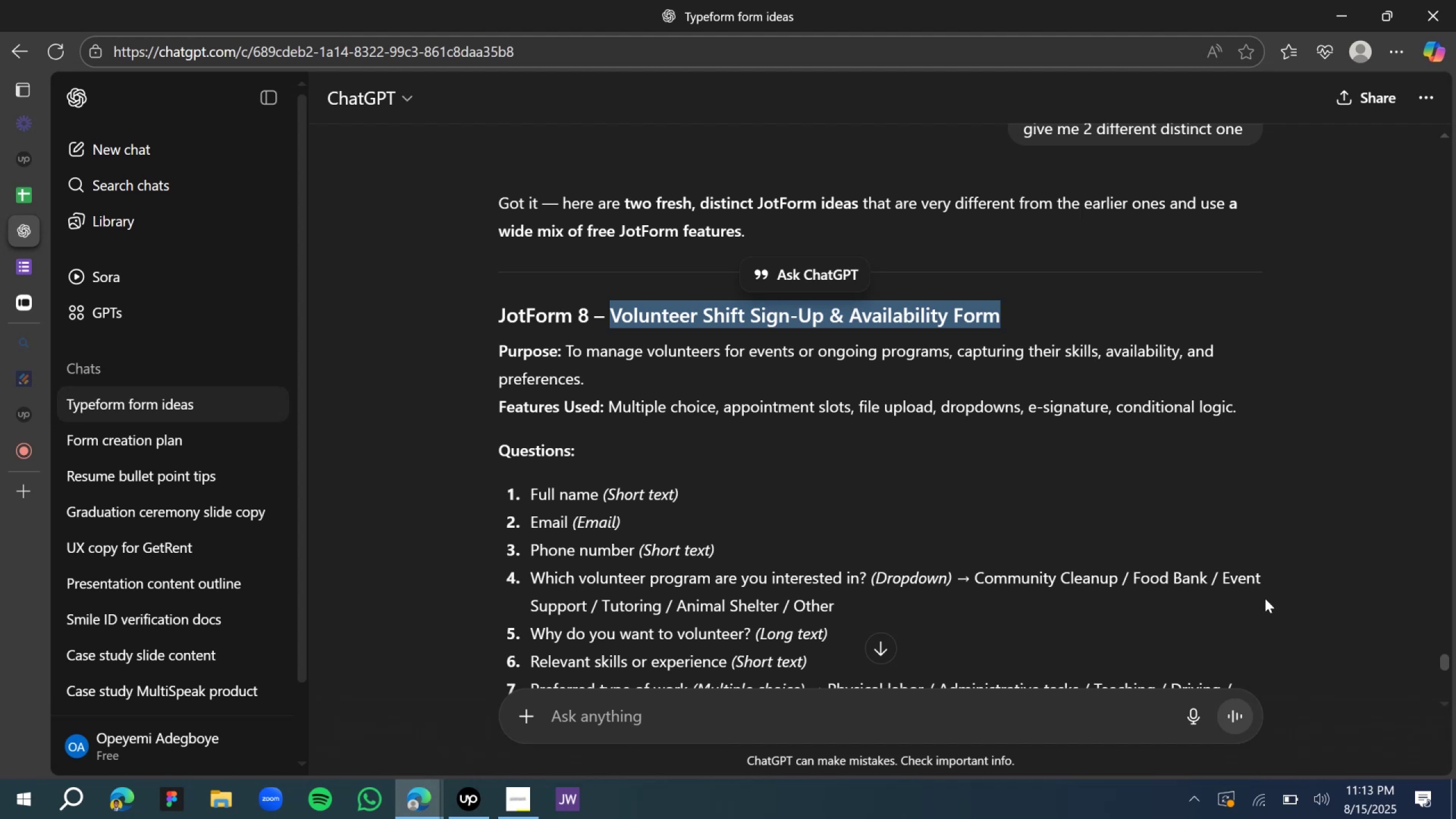 
key(Control+C)
 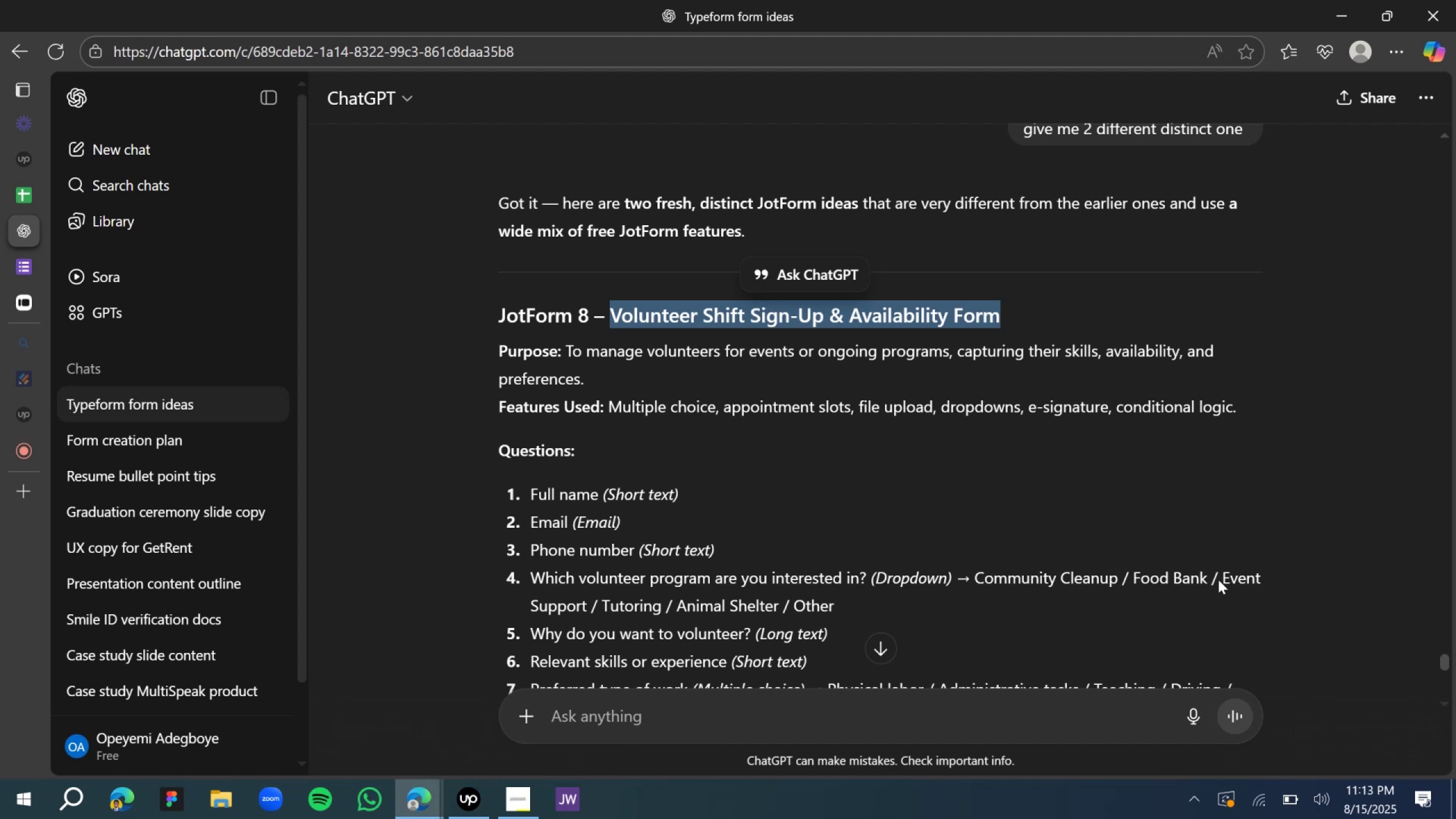 
key(Control+C)
 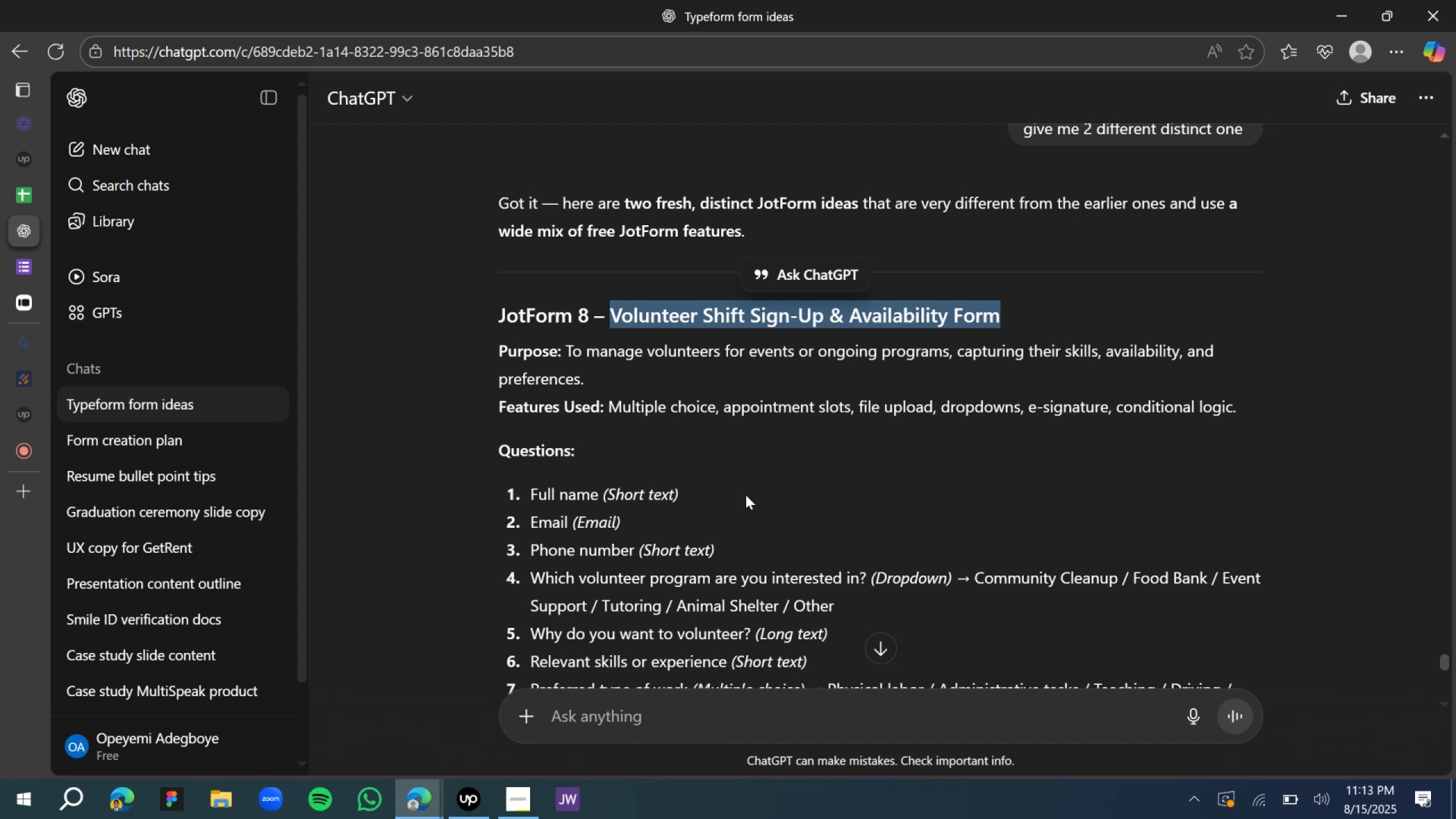 
key(Control+C)
 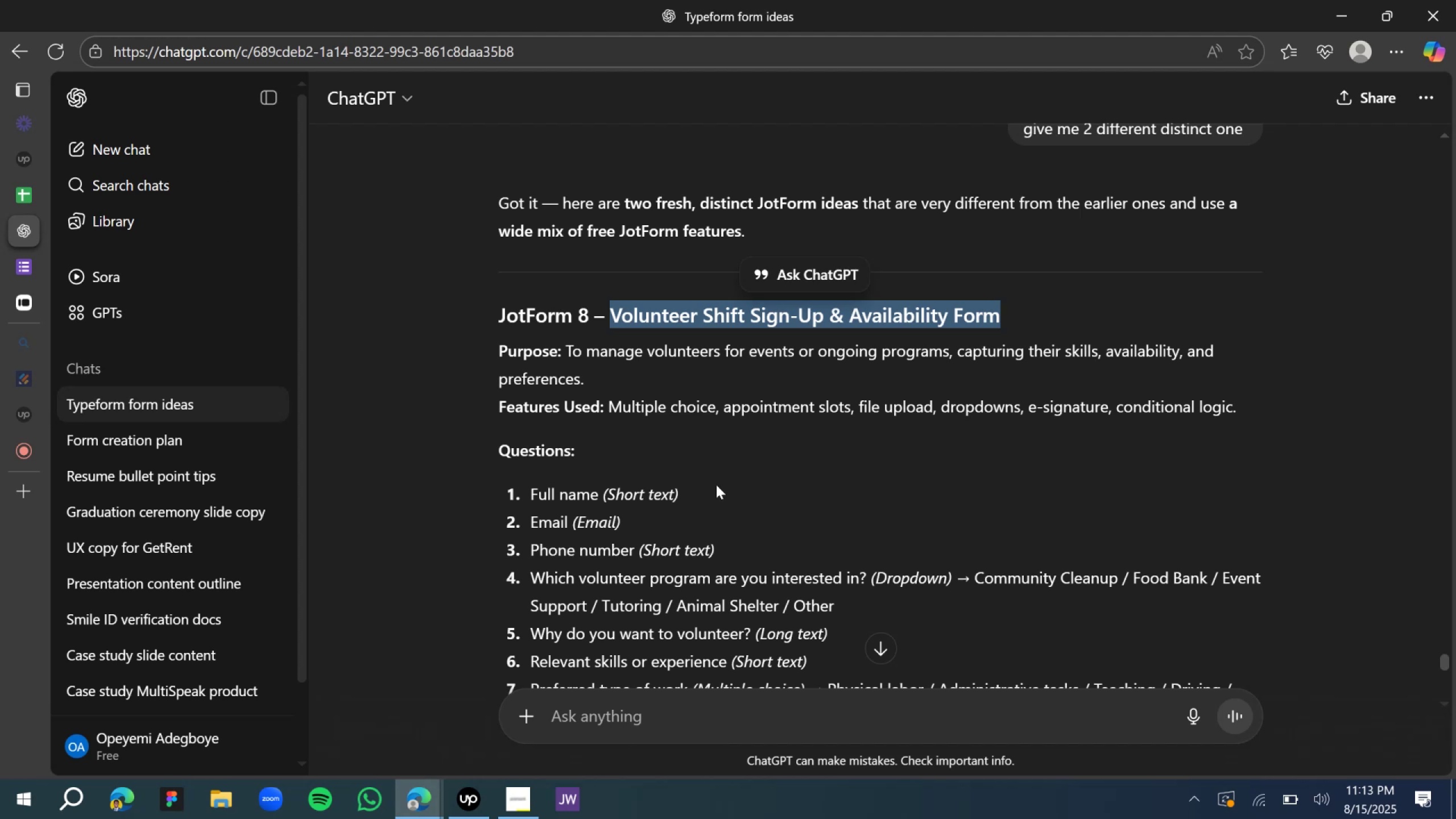 
key(Control+C)
 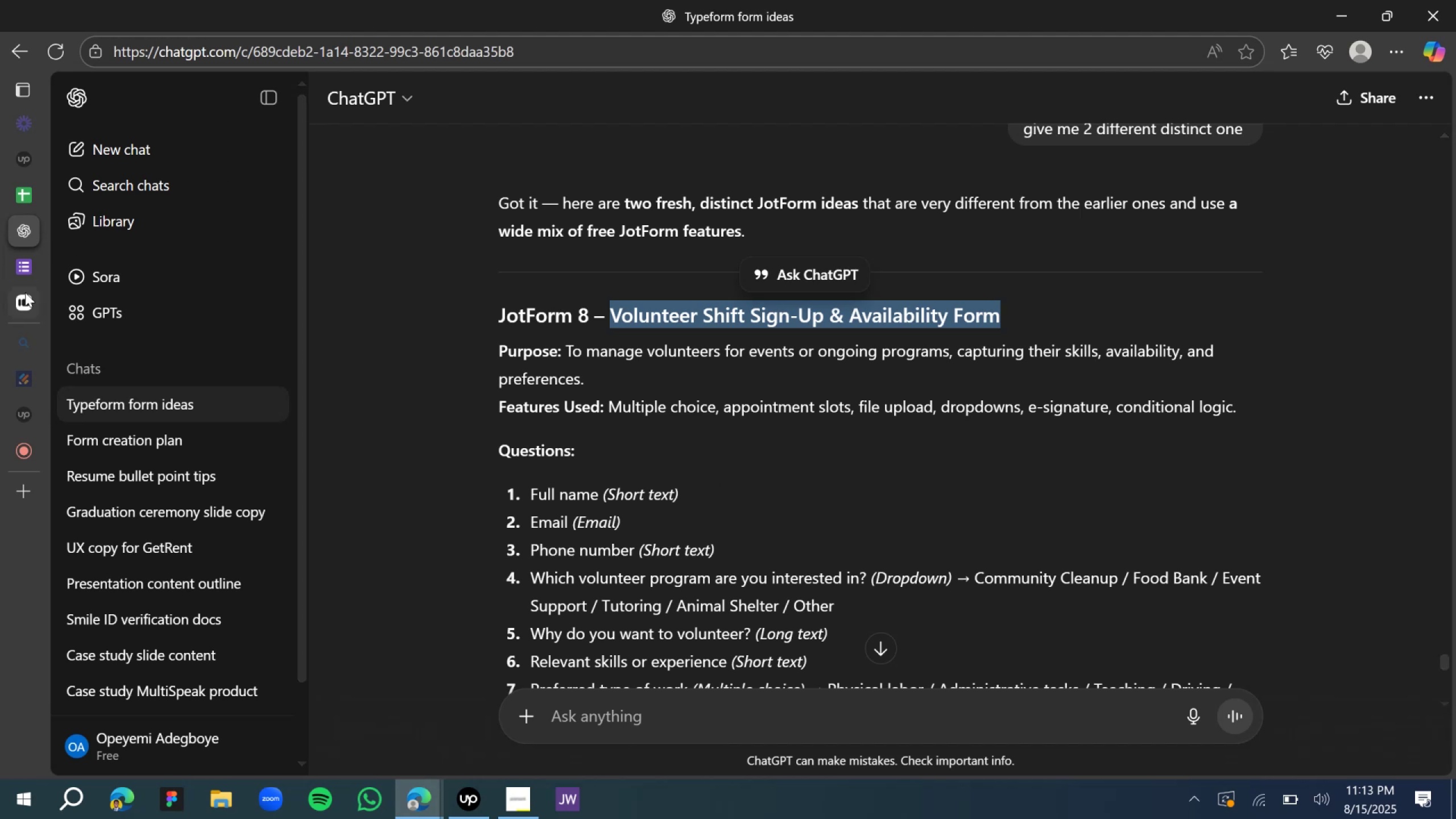 
left_click([26, 297])
 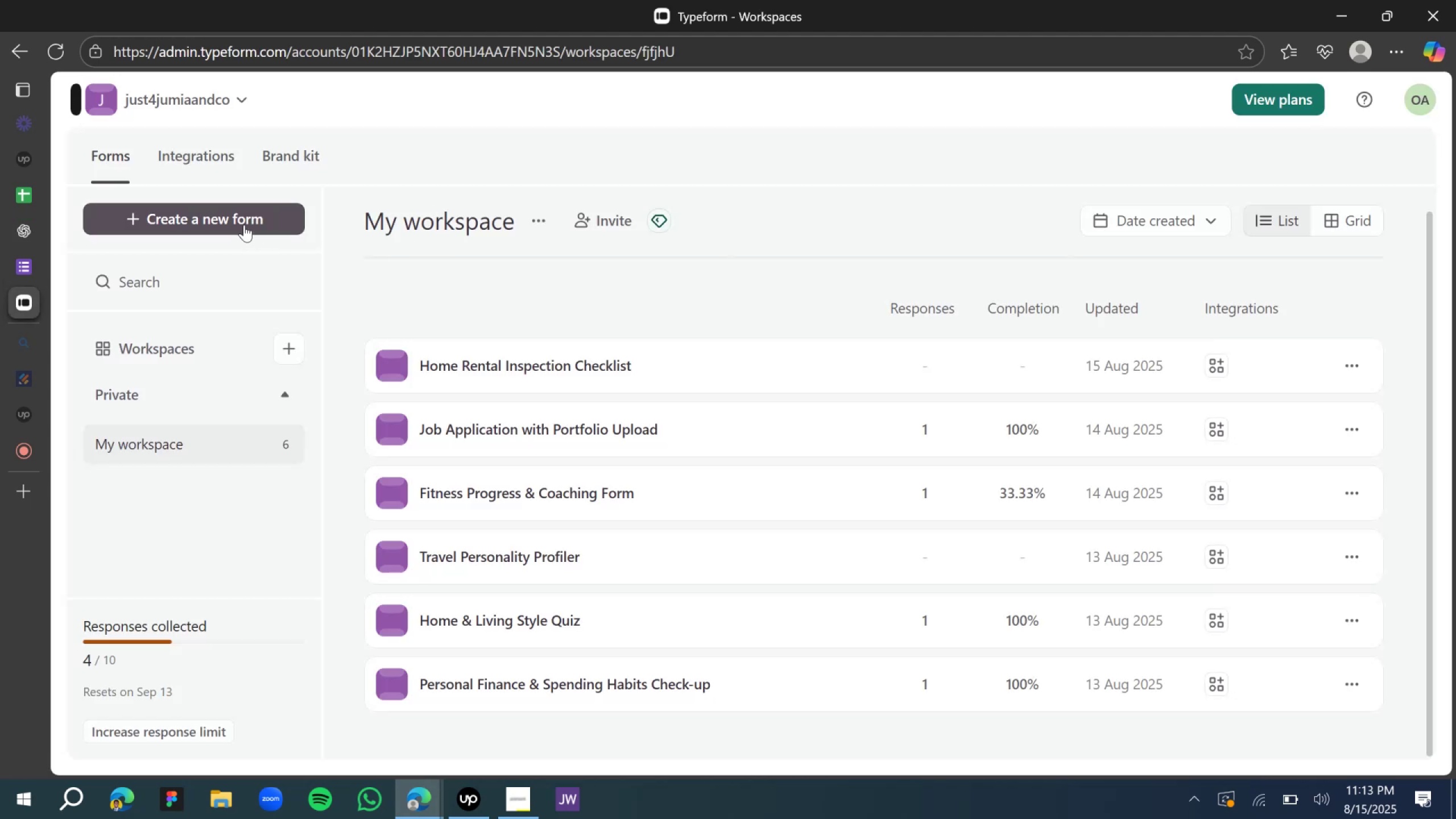 
left_click([241, 222])
 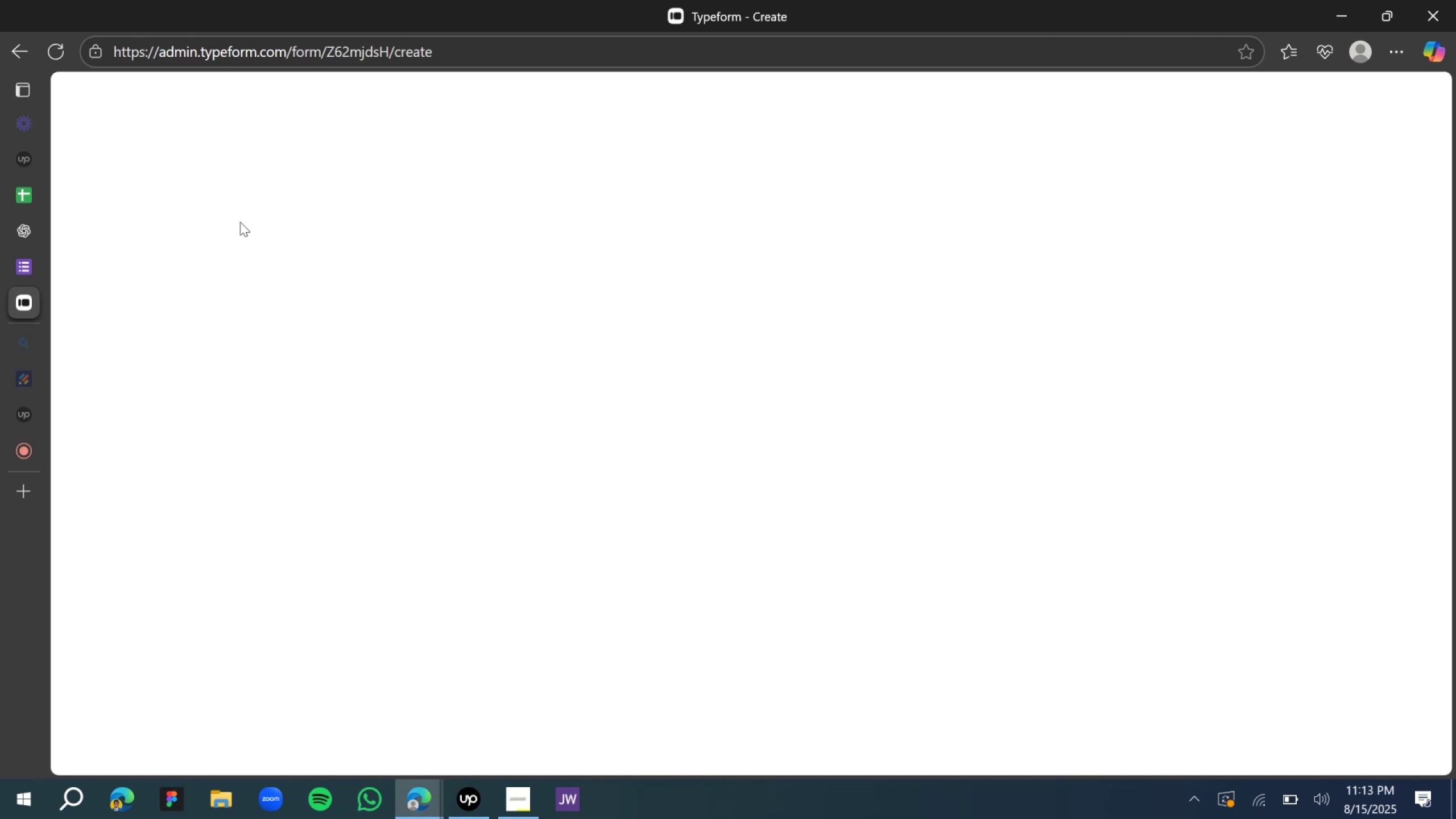 
wait(12.74)
 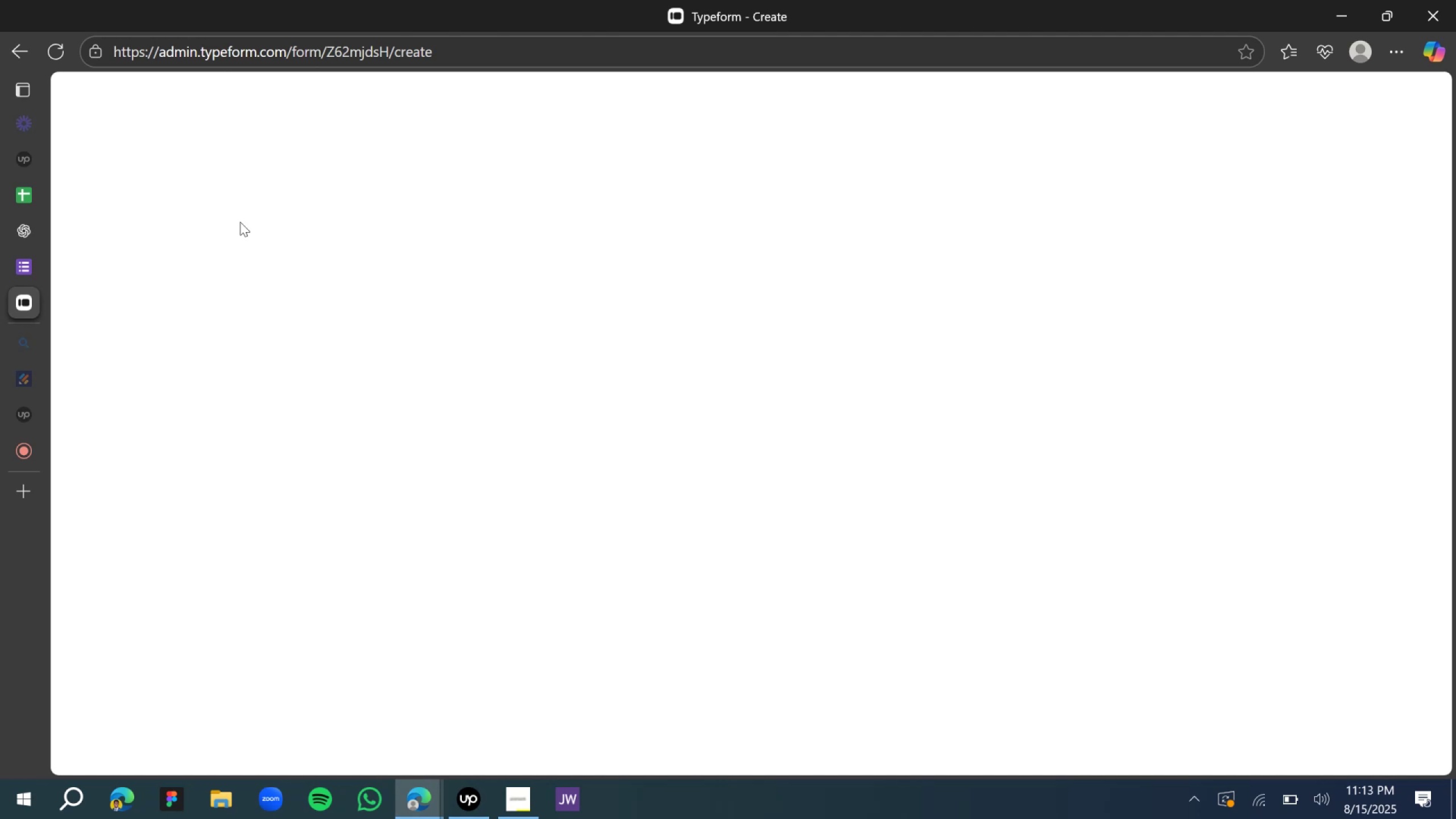 
left_click([522, 439])
 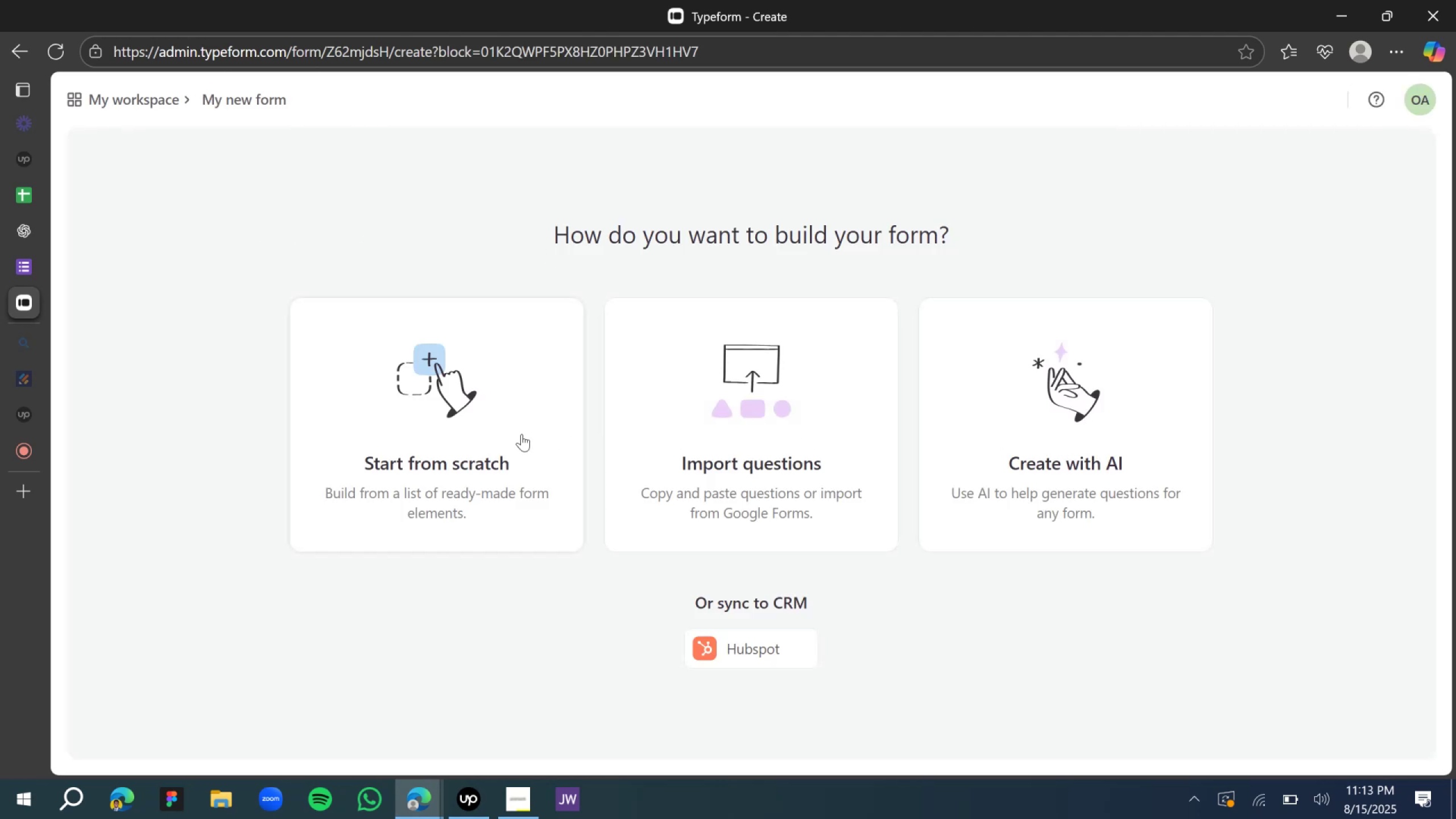 
mouse_move([511, 414])
 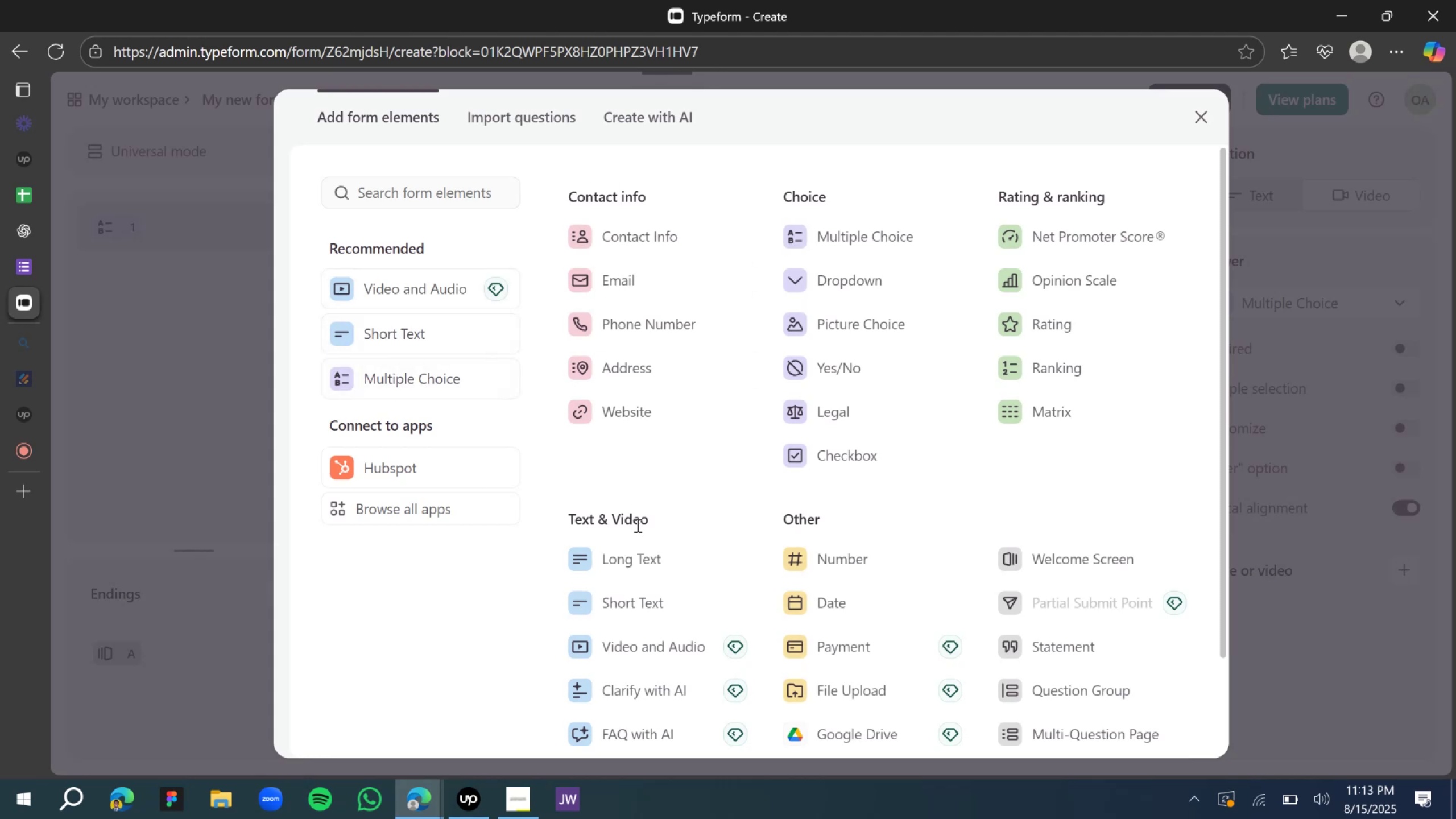 
left_click([653, 594])
 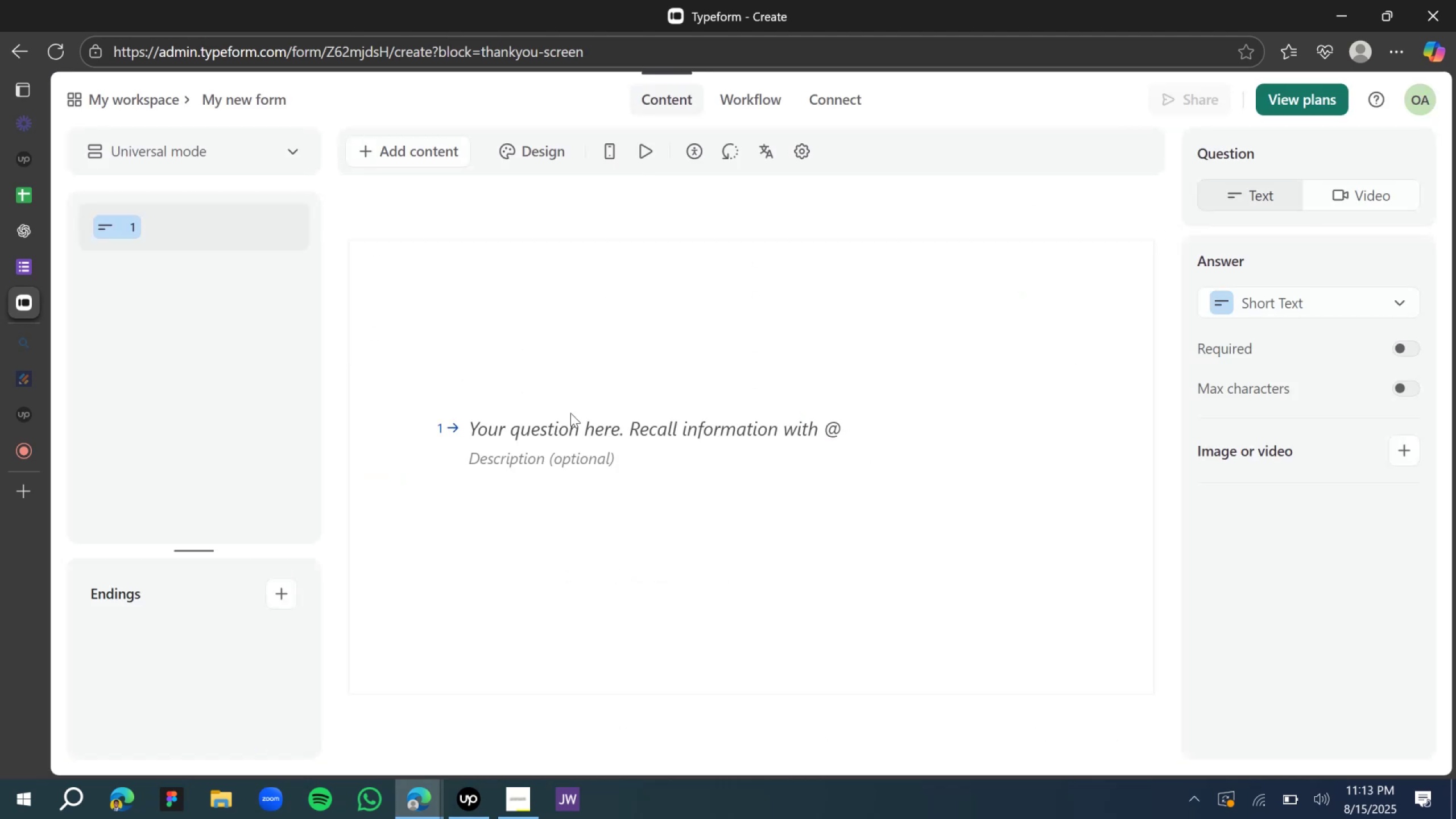 
left_click([565, 424])
 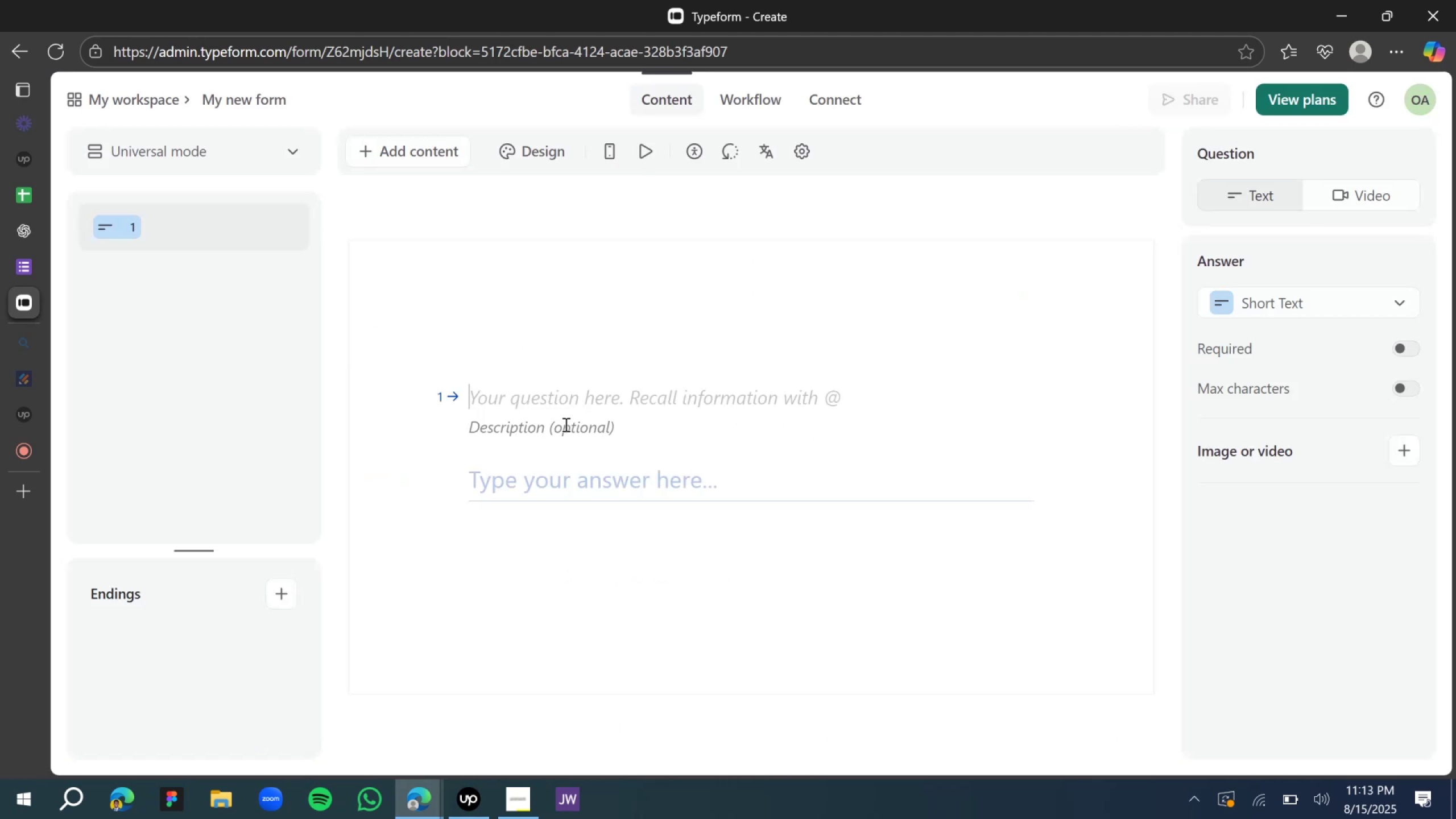 
key(Control+V)
 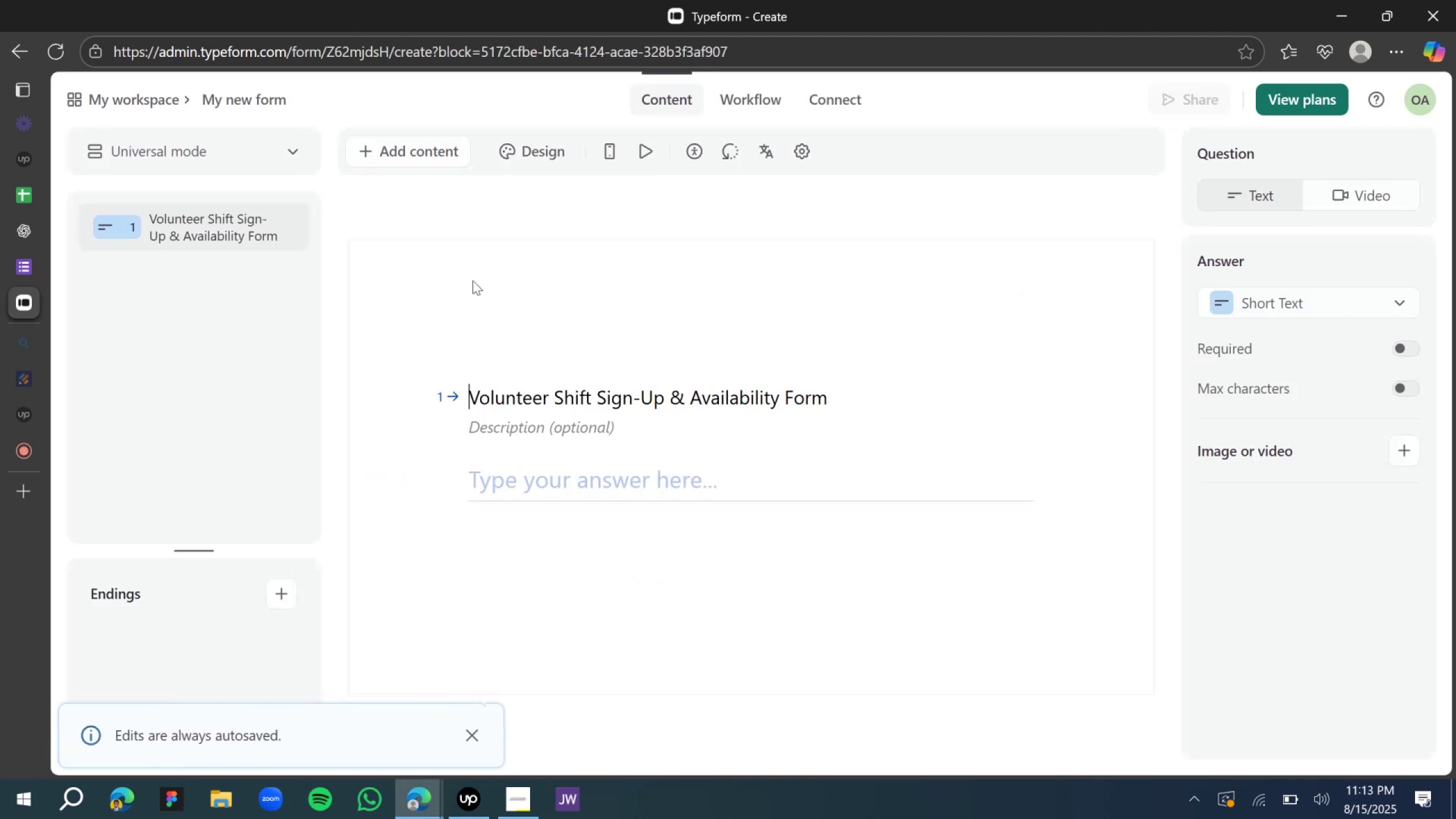 
left_click([473, 280])
 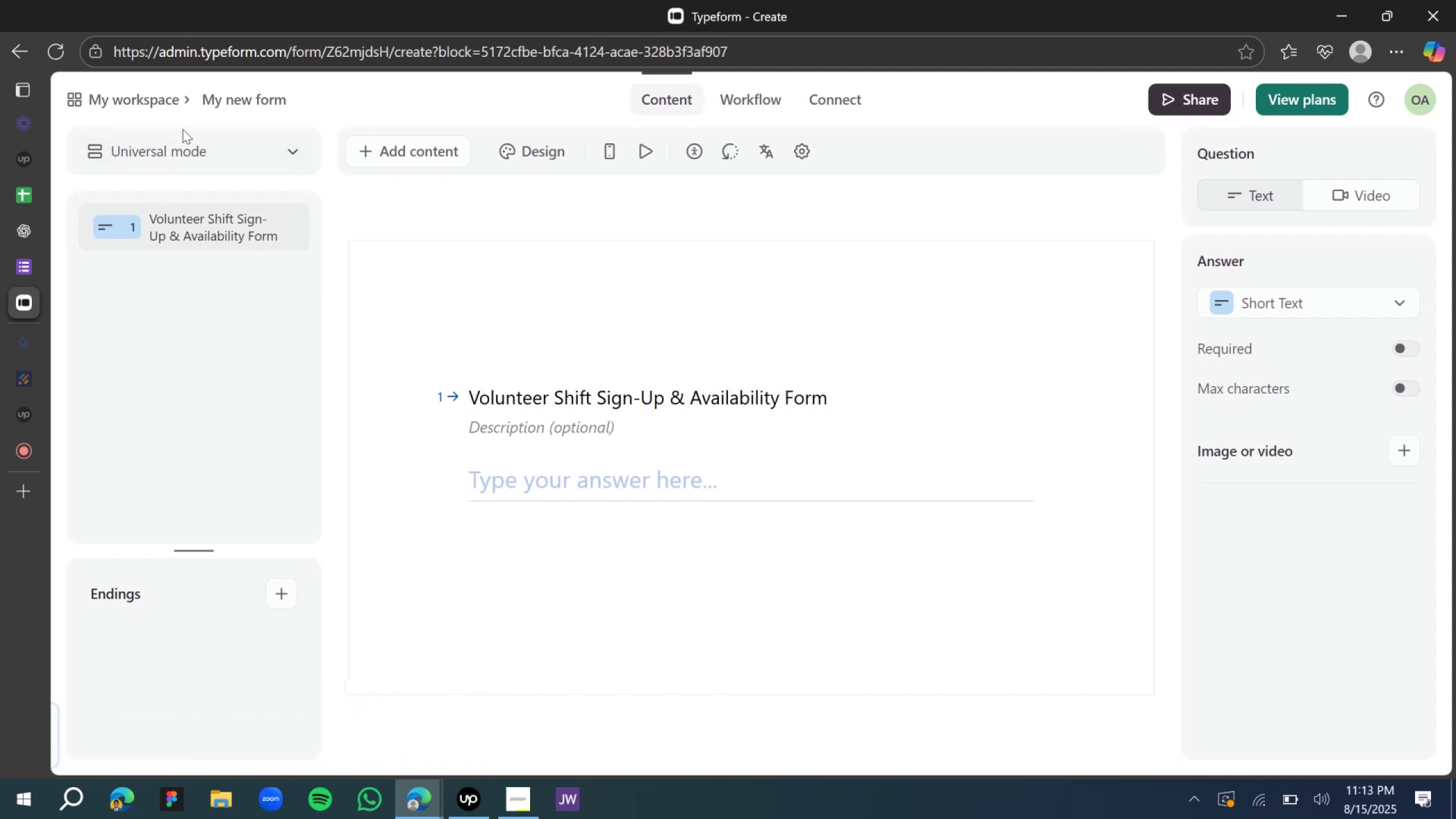 
left_click([294, 151])
 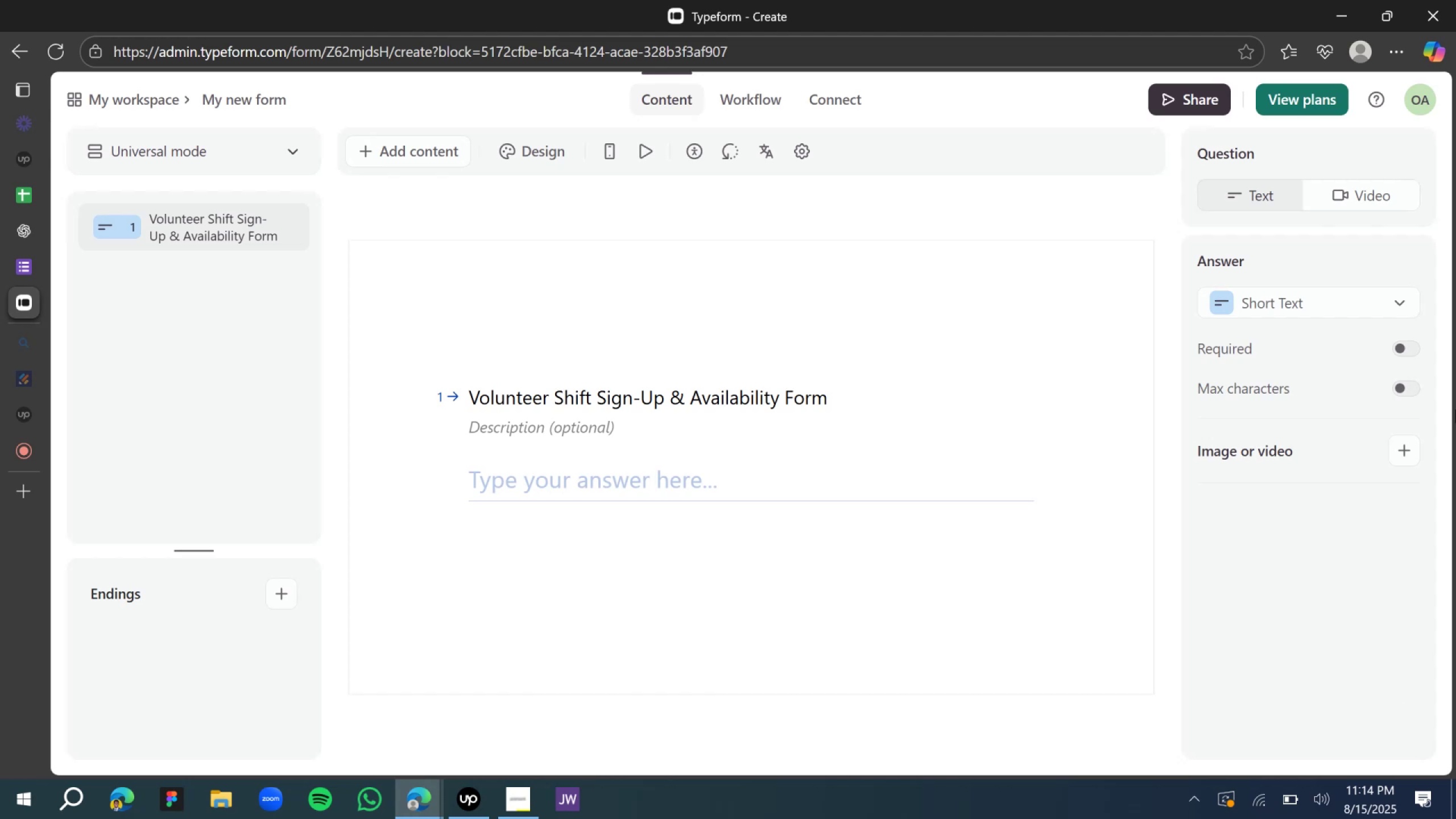 
wait(35.16)
 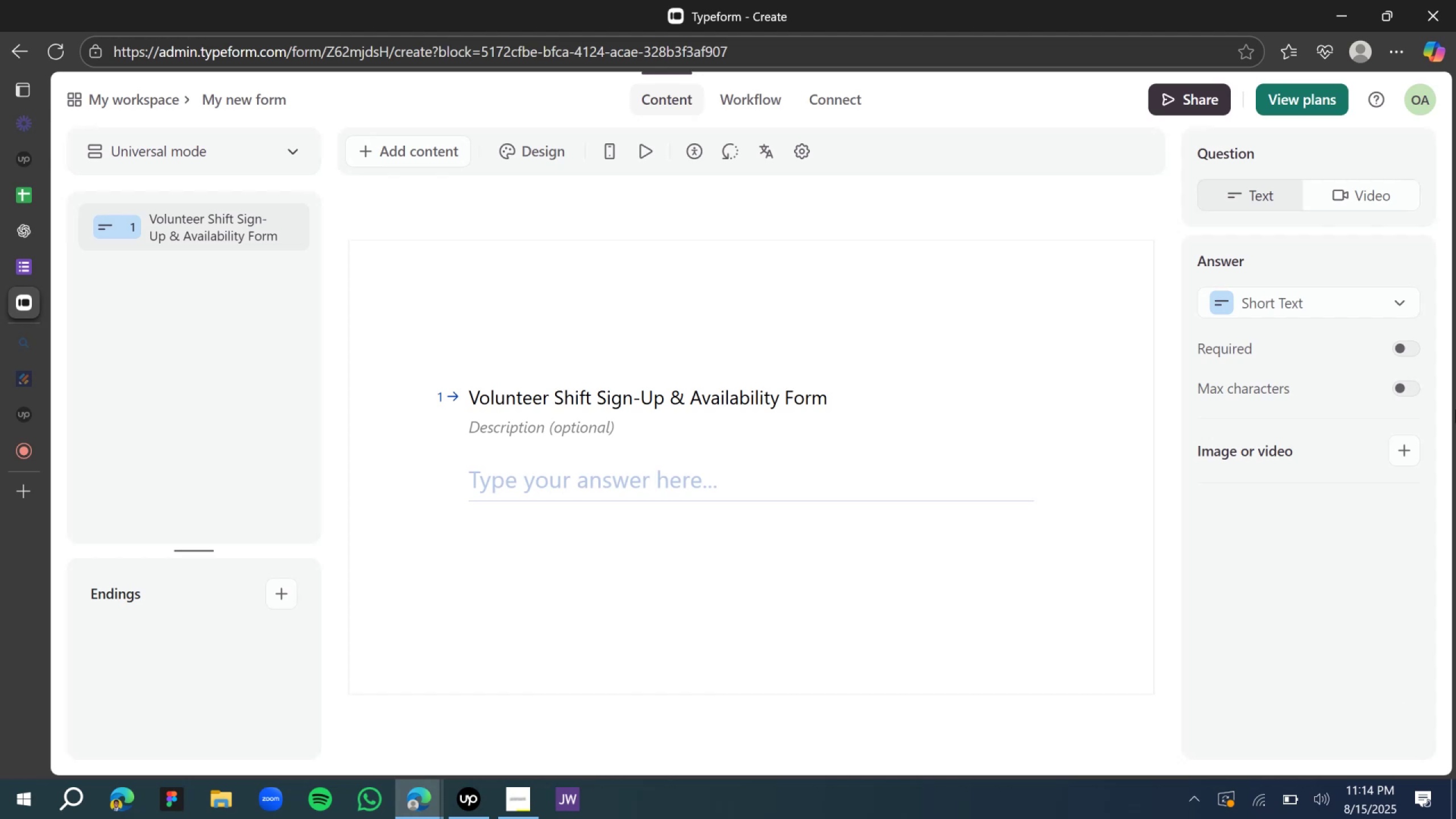 
left_click([772, 316])
 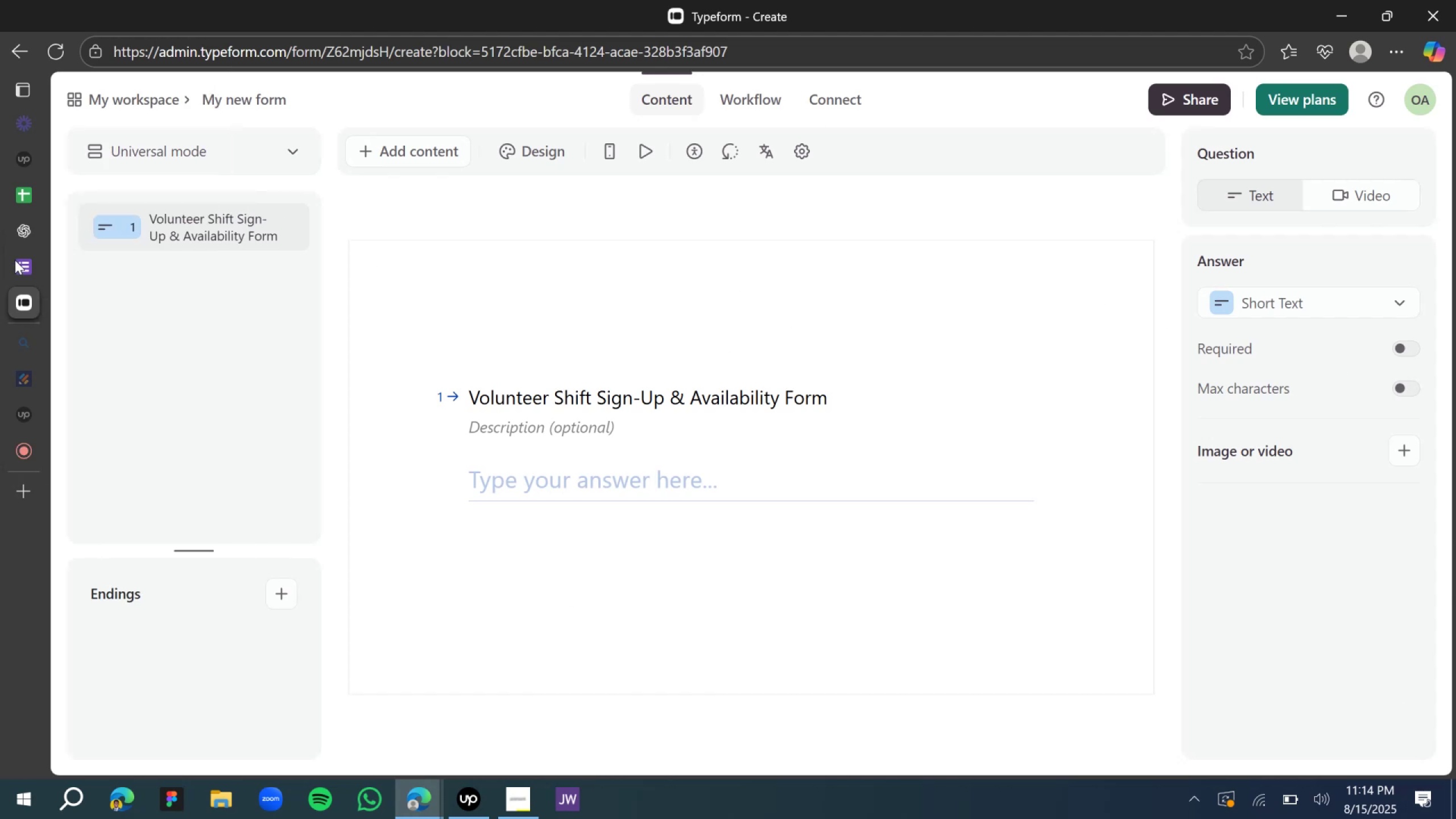 
left_click([18, 267])
 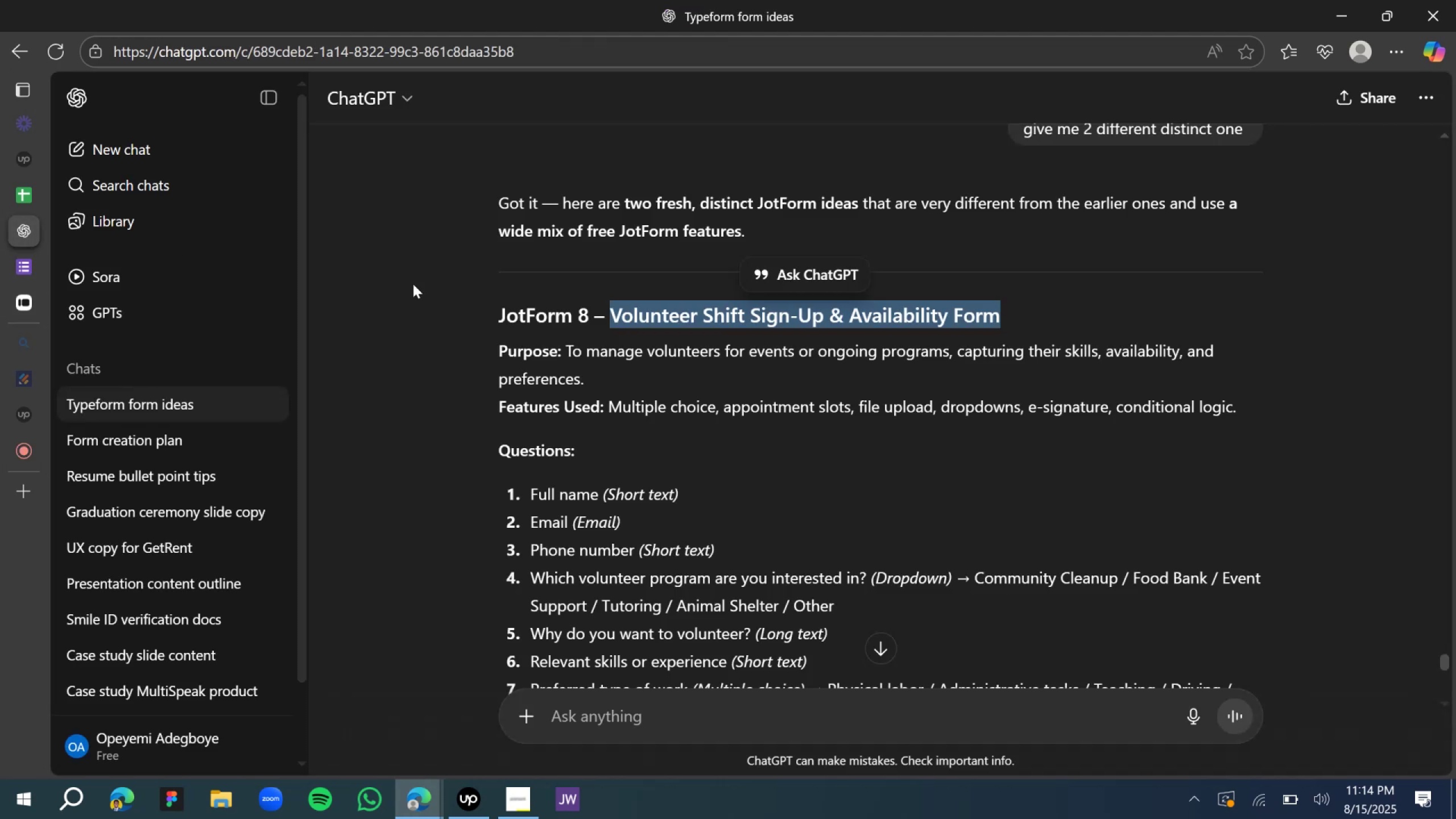 
scroll: coordinate [587, 346], scroll_direction: down, amount: 2.0
 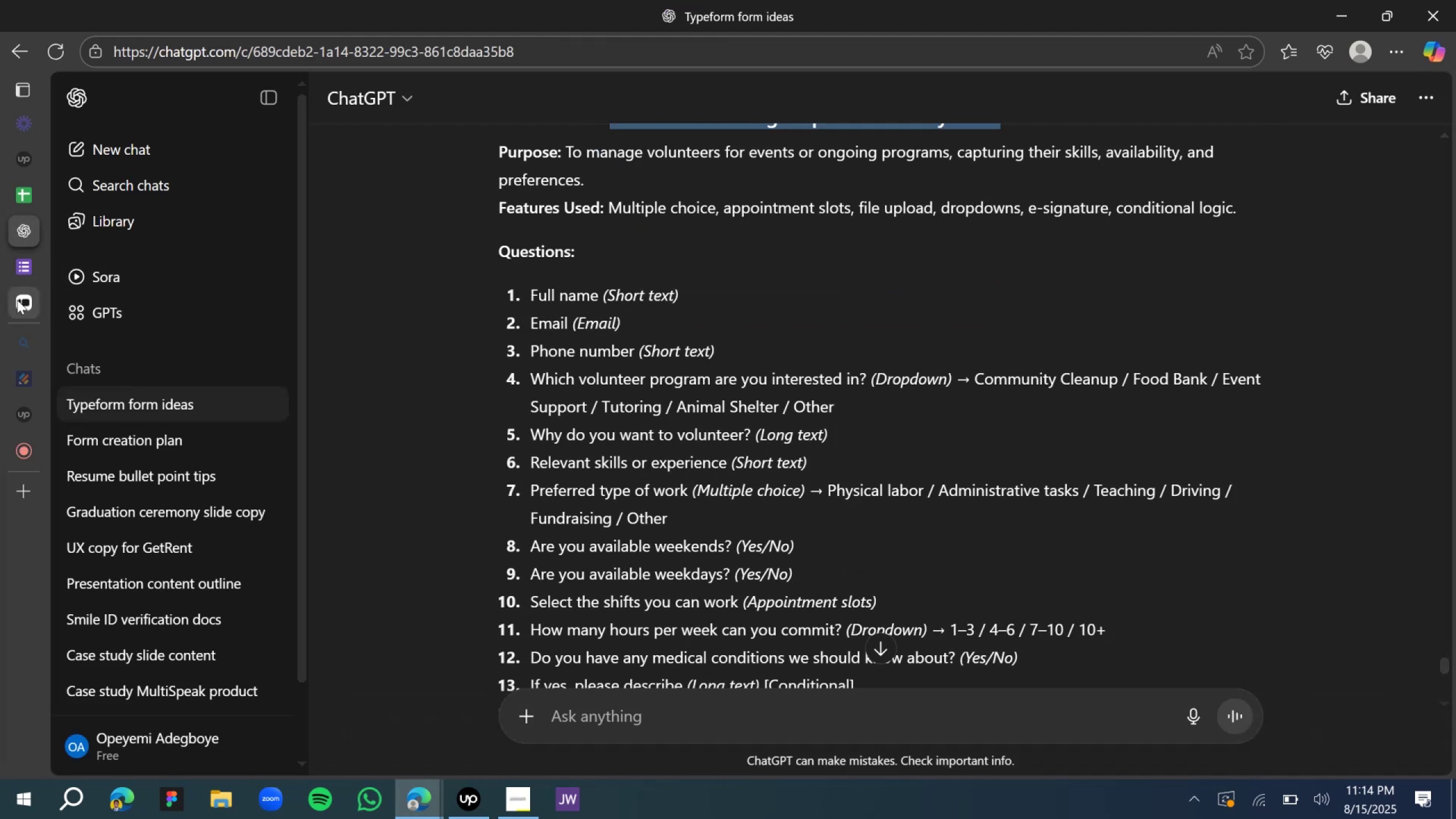 
left_click([22, 275])
 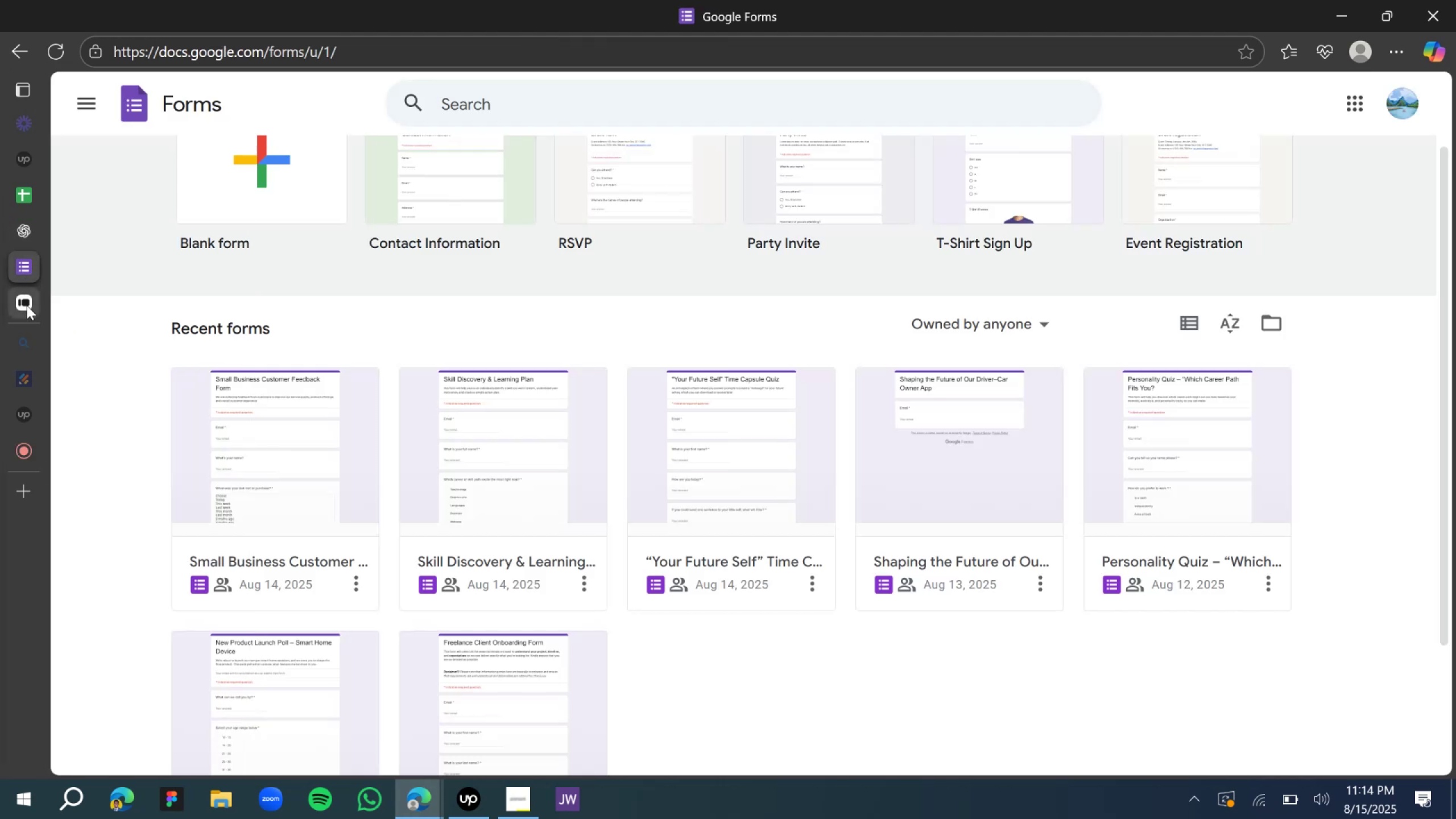 
left_click([26, 307])
 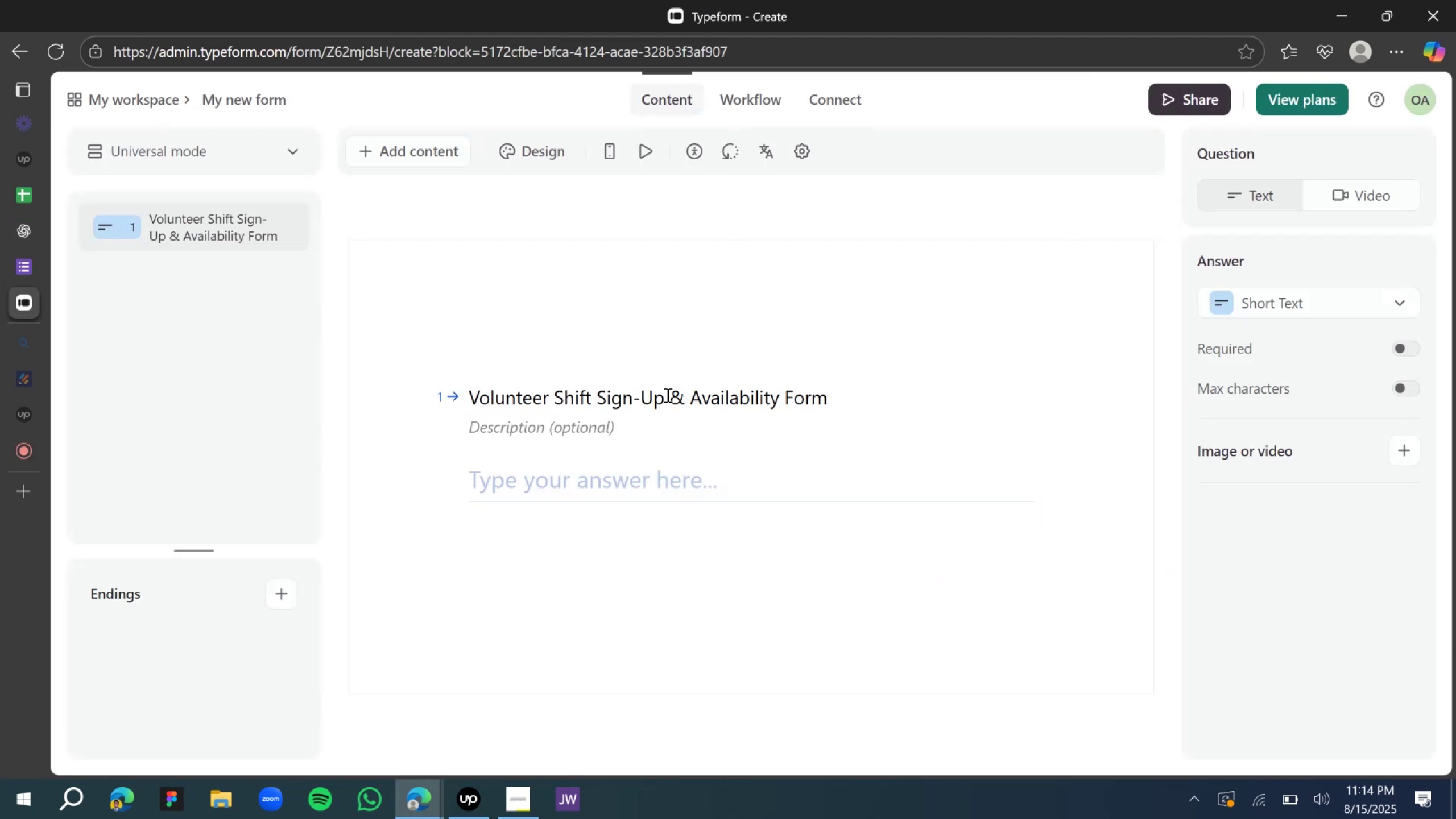 
double_click([667, 395])
 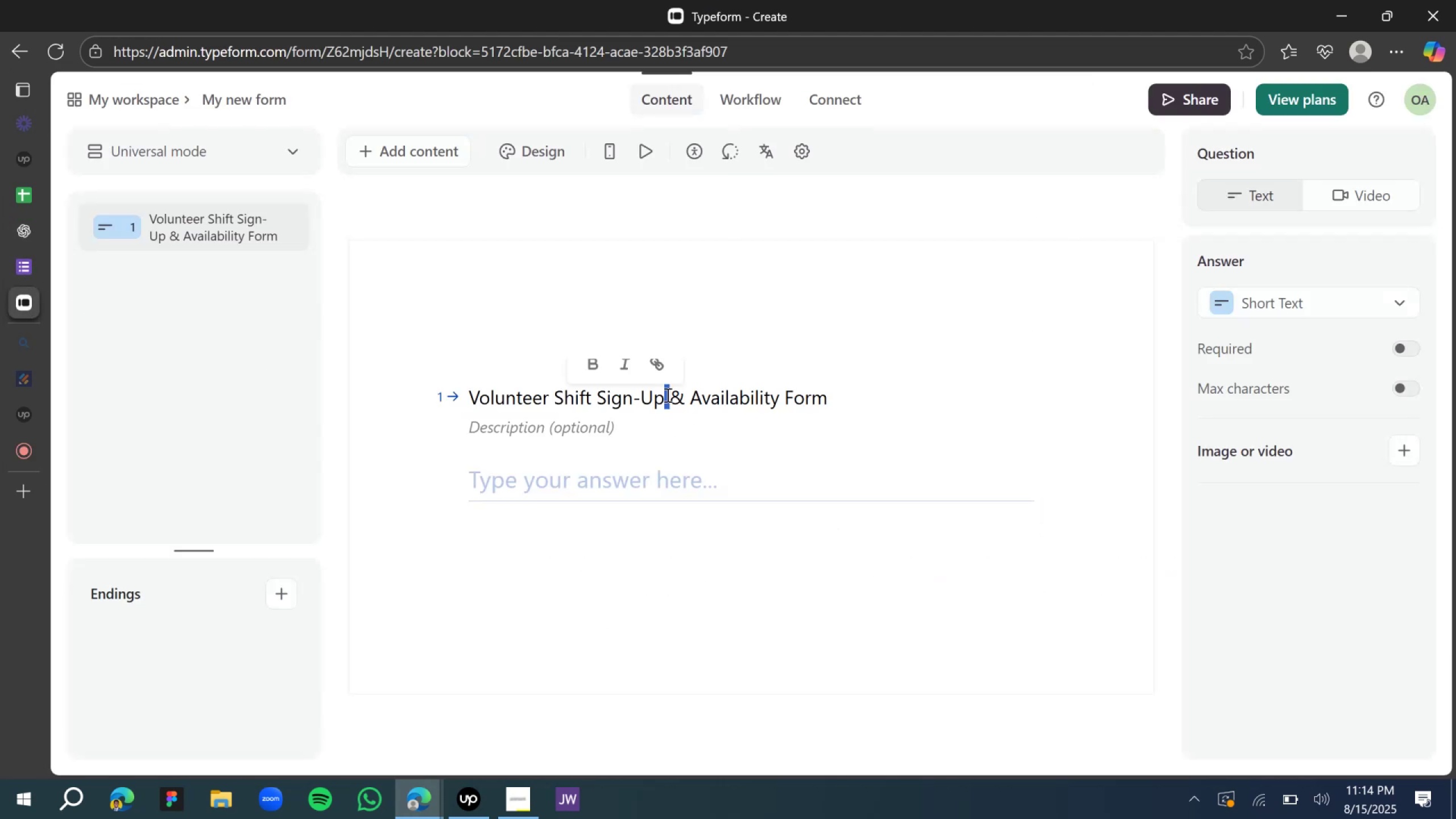 
triple_click([667, 395])
 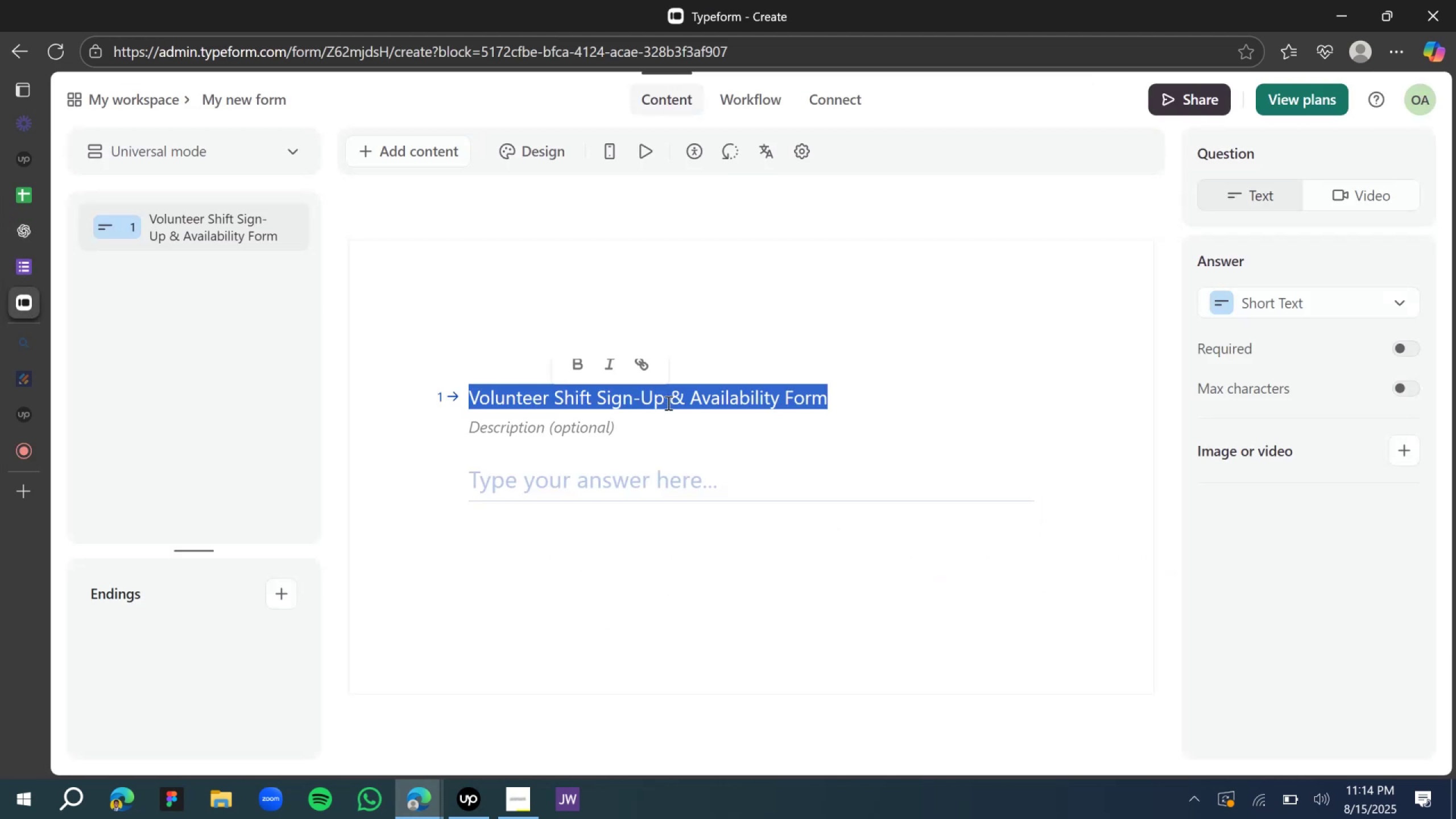 
type(what is your)
 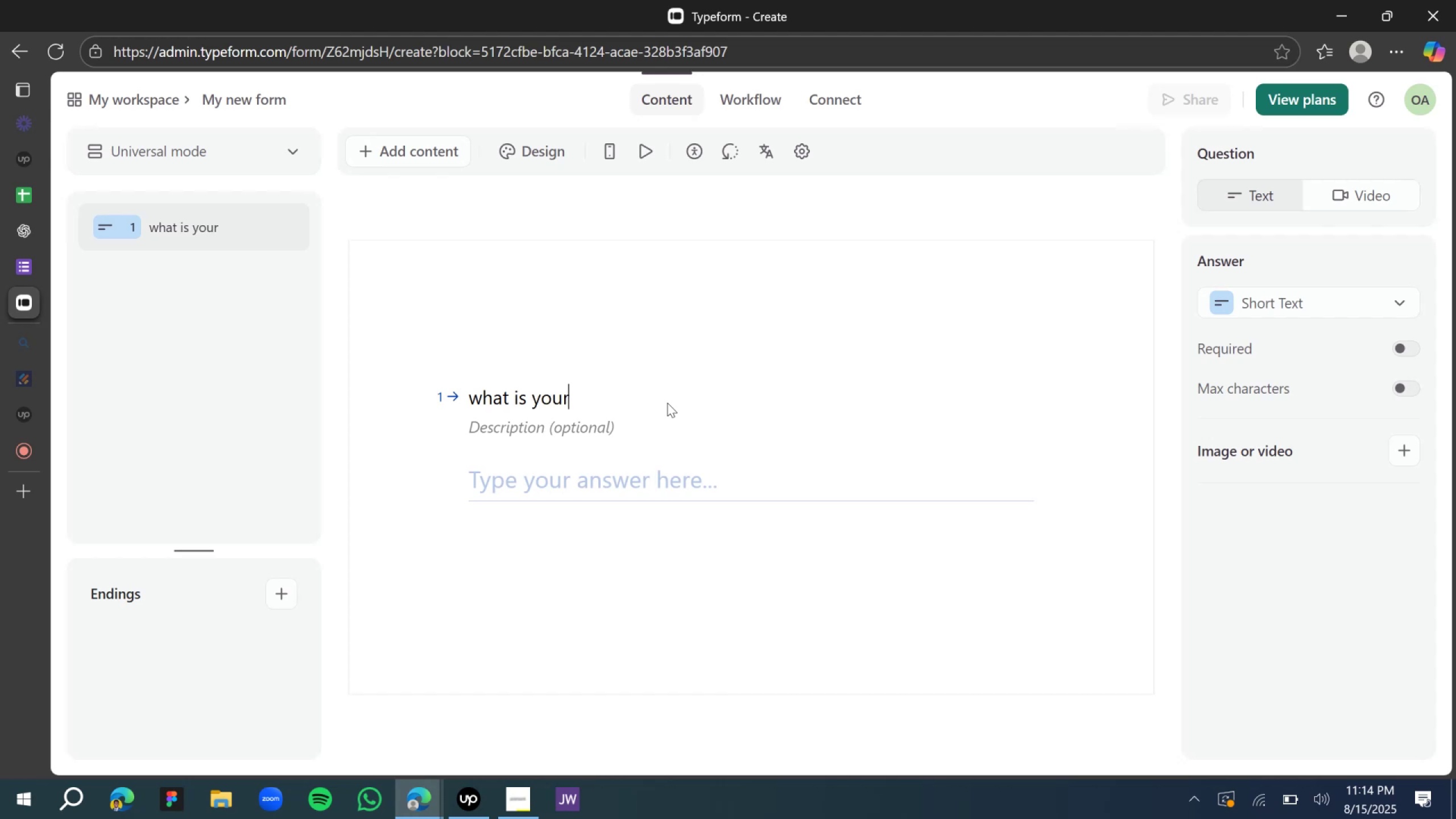 
wait(8.41)
 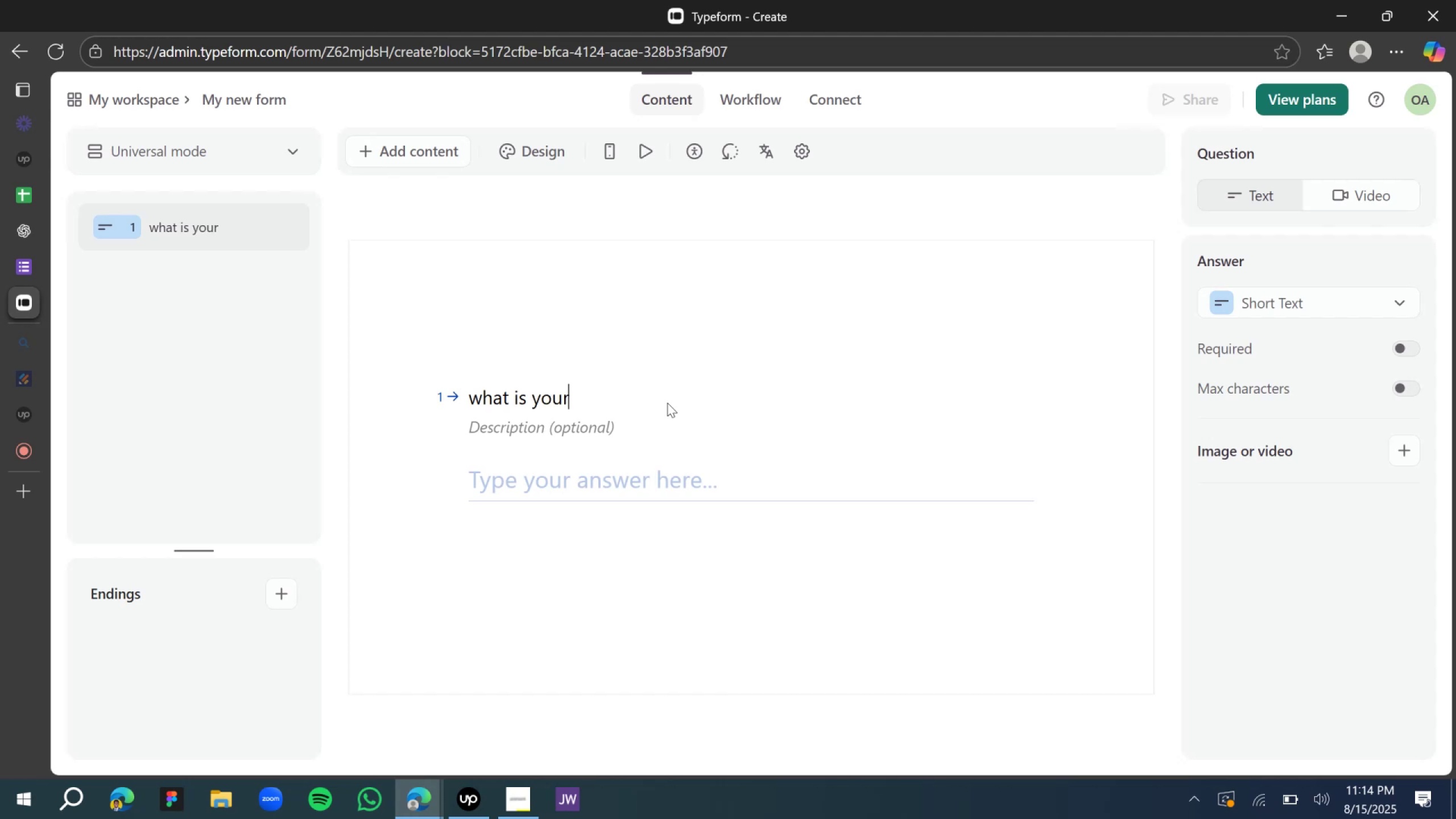 
type( full name)
 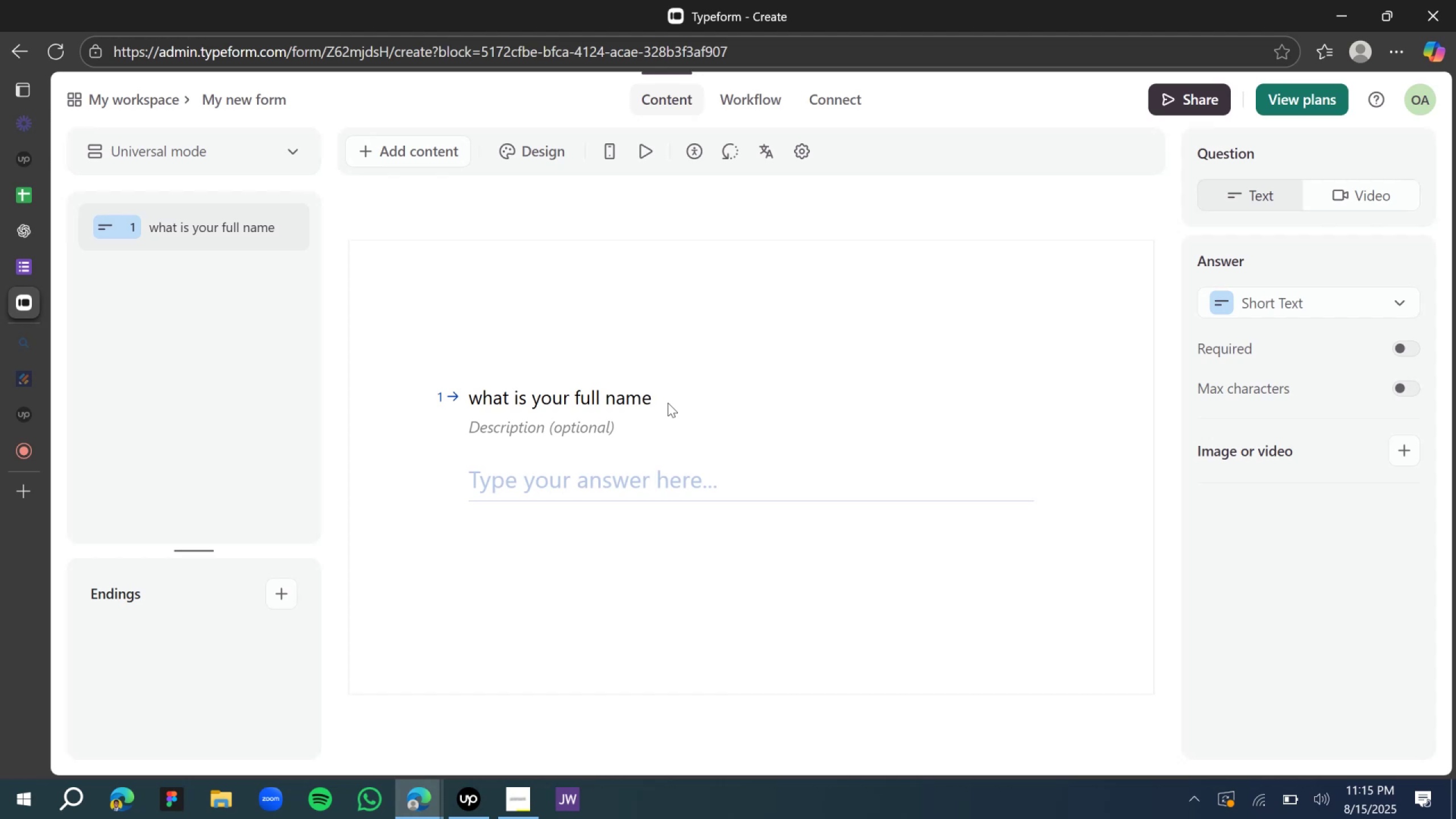 
wait(29.42)
 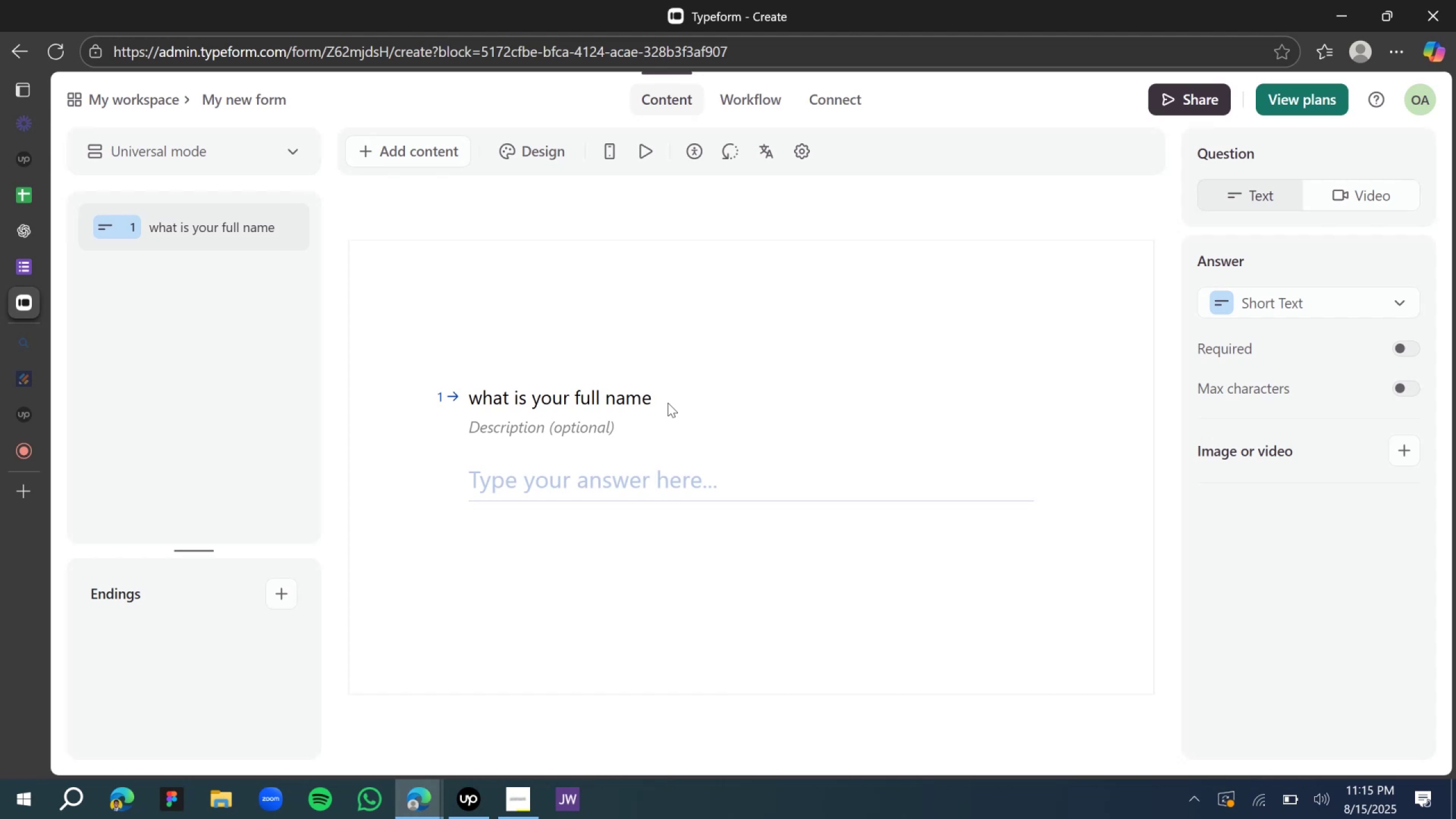 
key(Shift+Slash)
 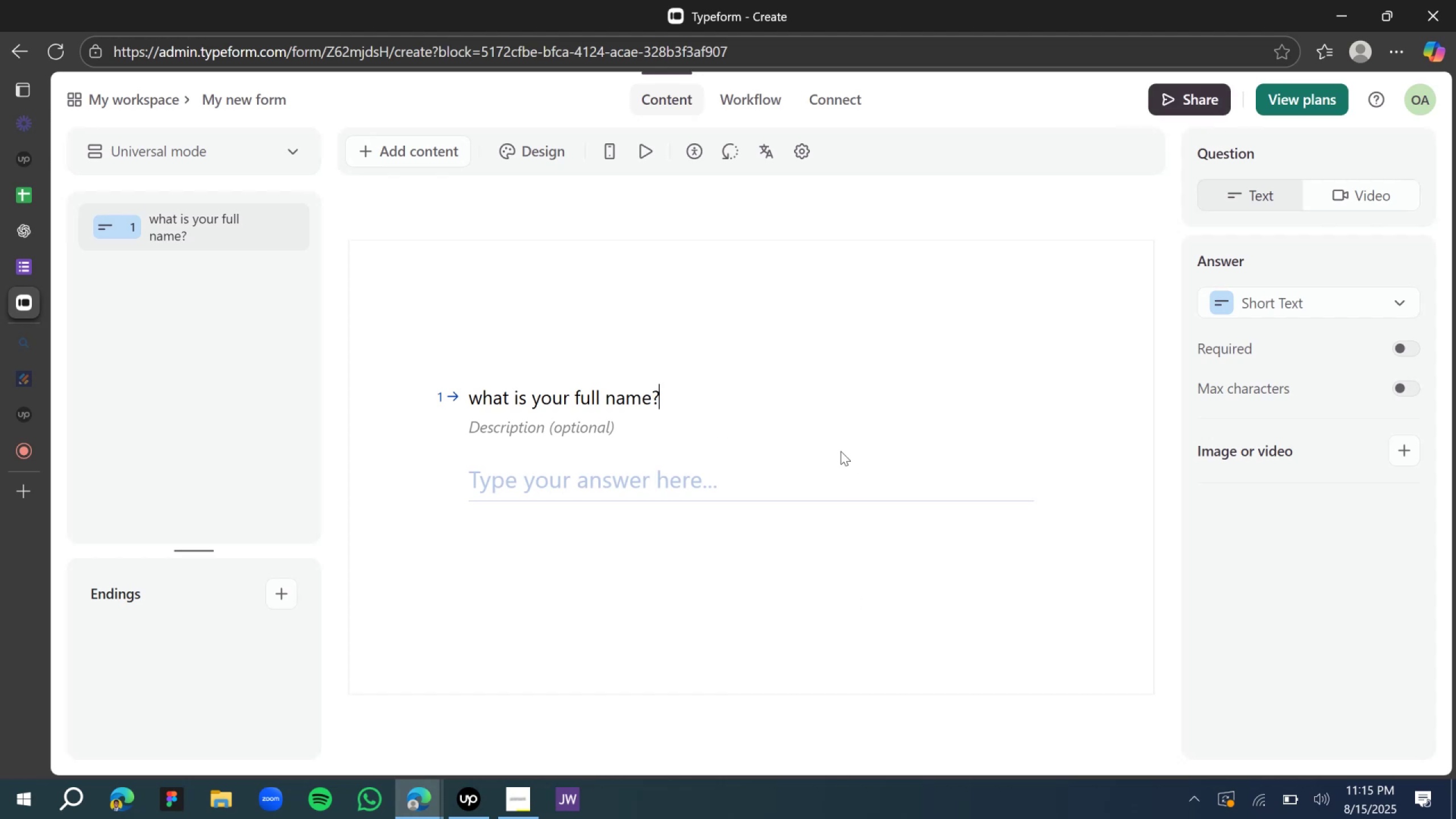 
wait(8.8)
 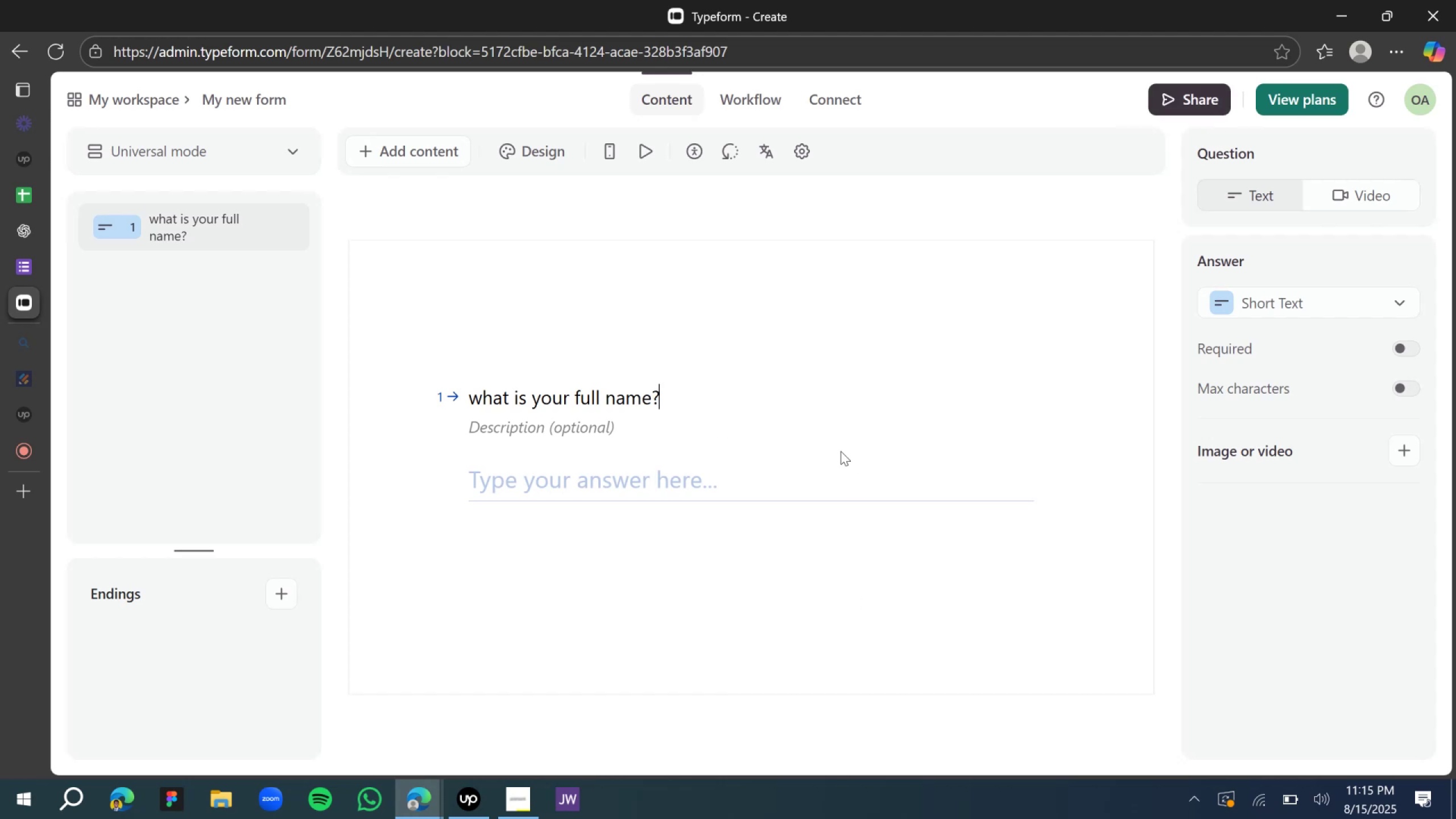 
left_click([605, 219])
 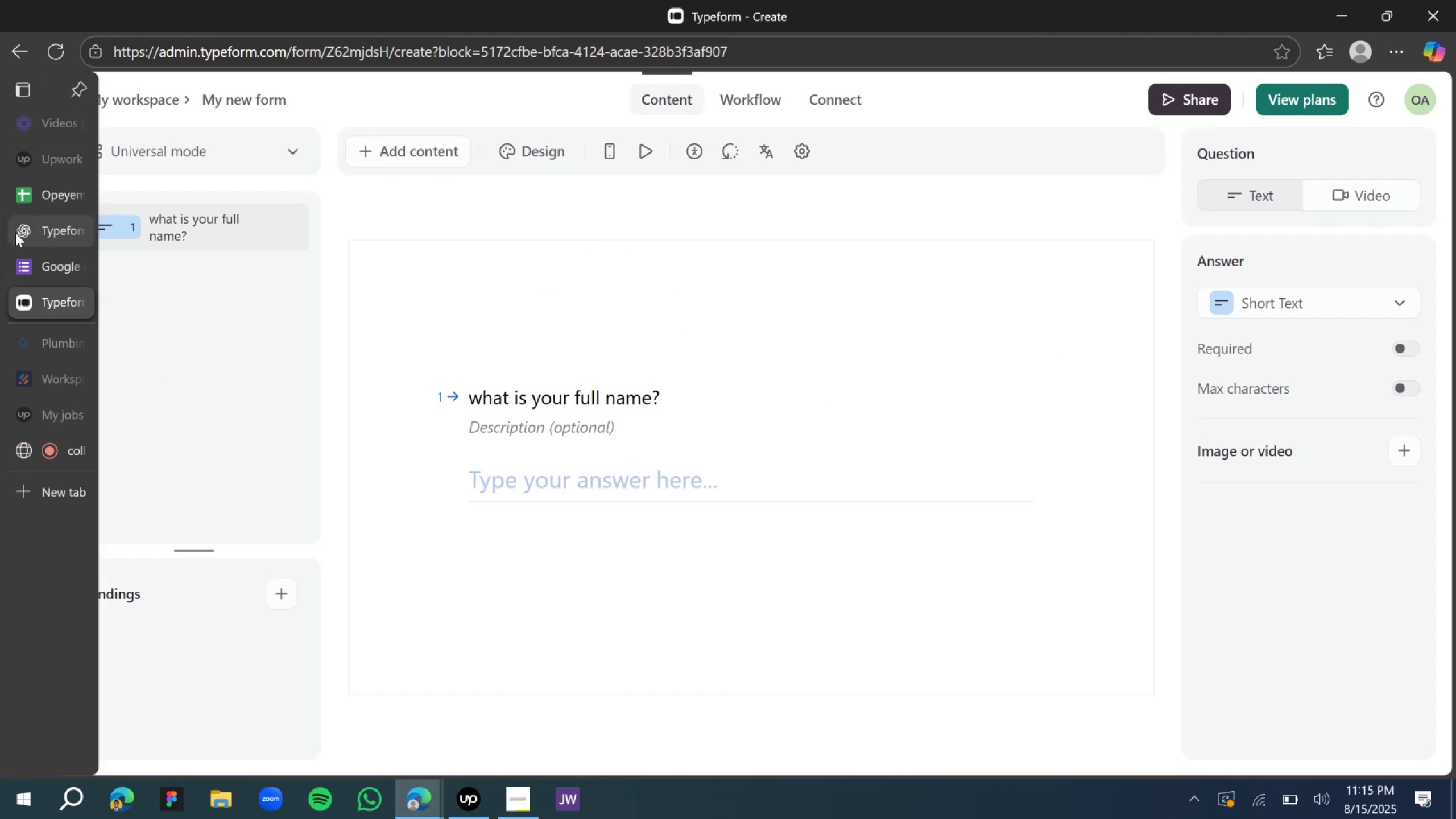 
left_click([33, 229])
 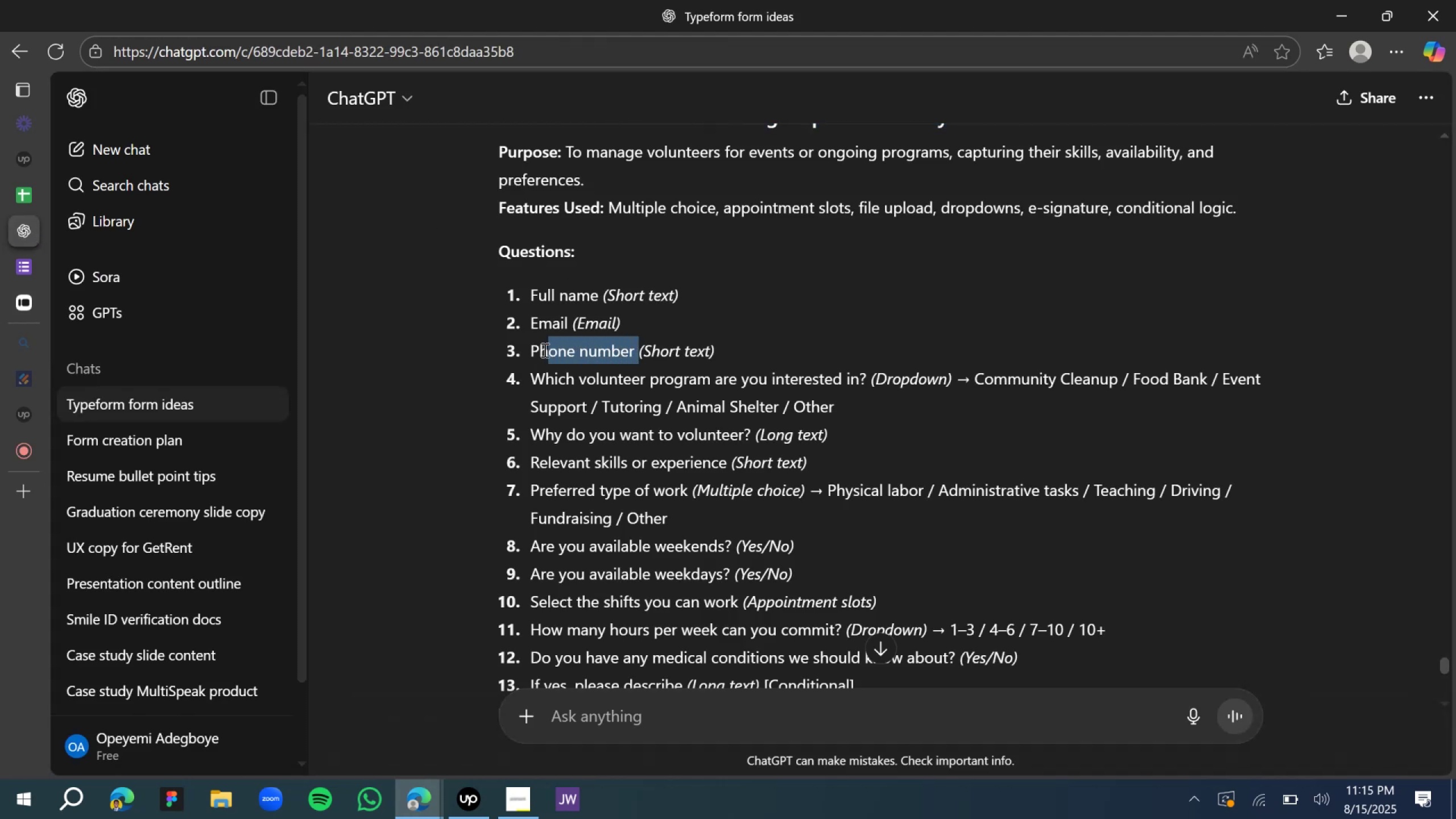 
hold_key(key=ShiftLeft, duration=0.49)
 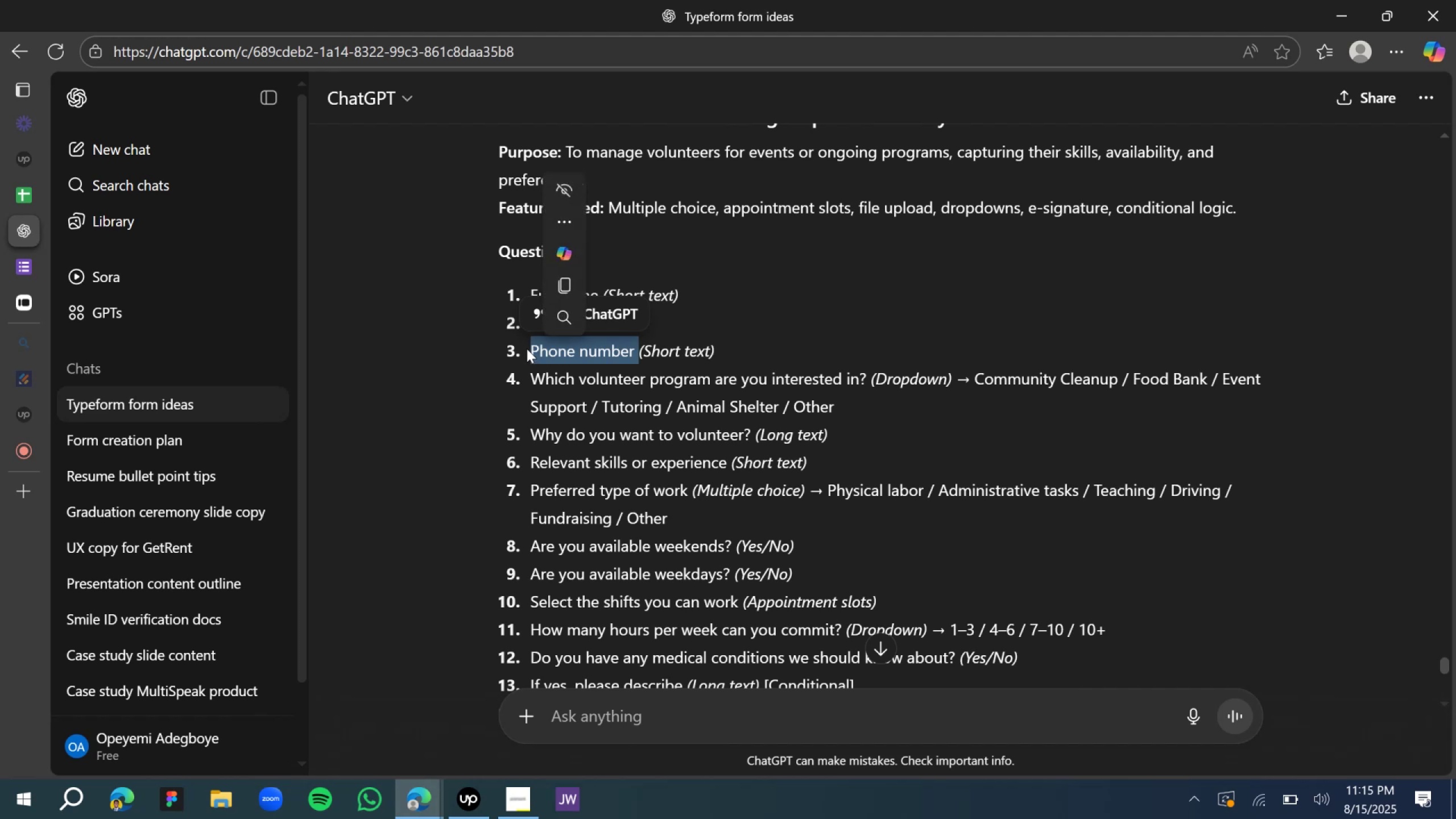 
key(Control+C)
 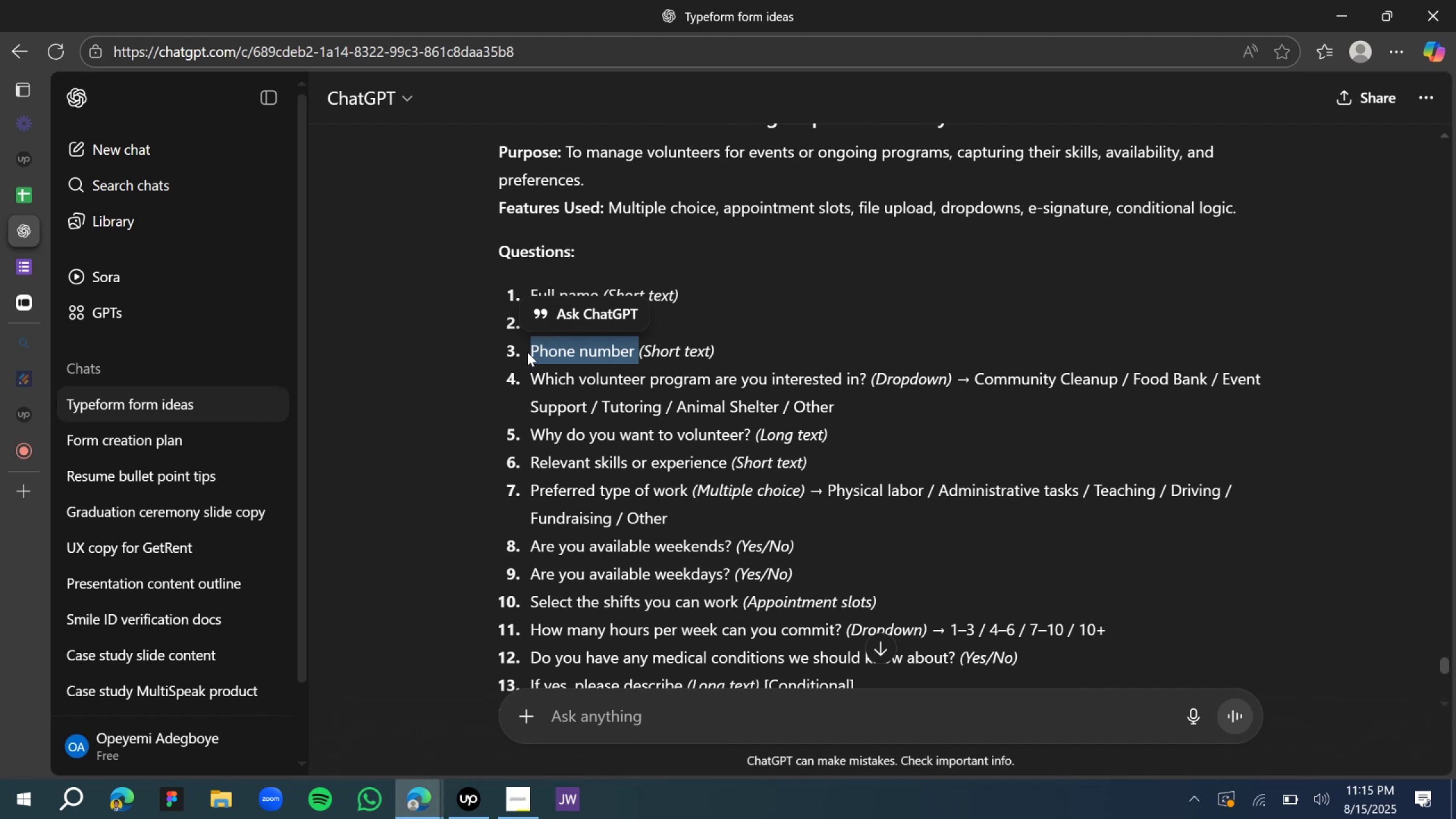 
key(Control+C)
 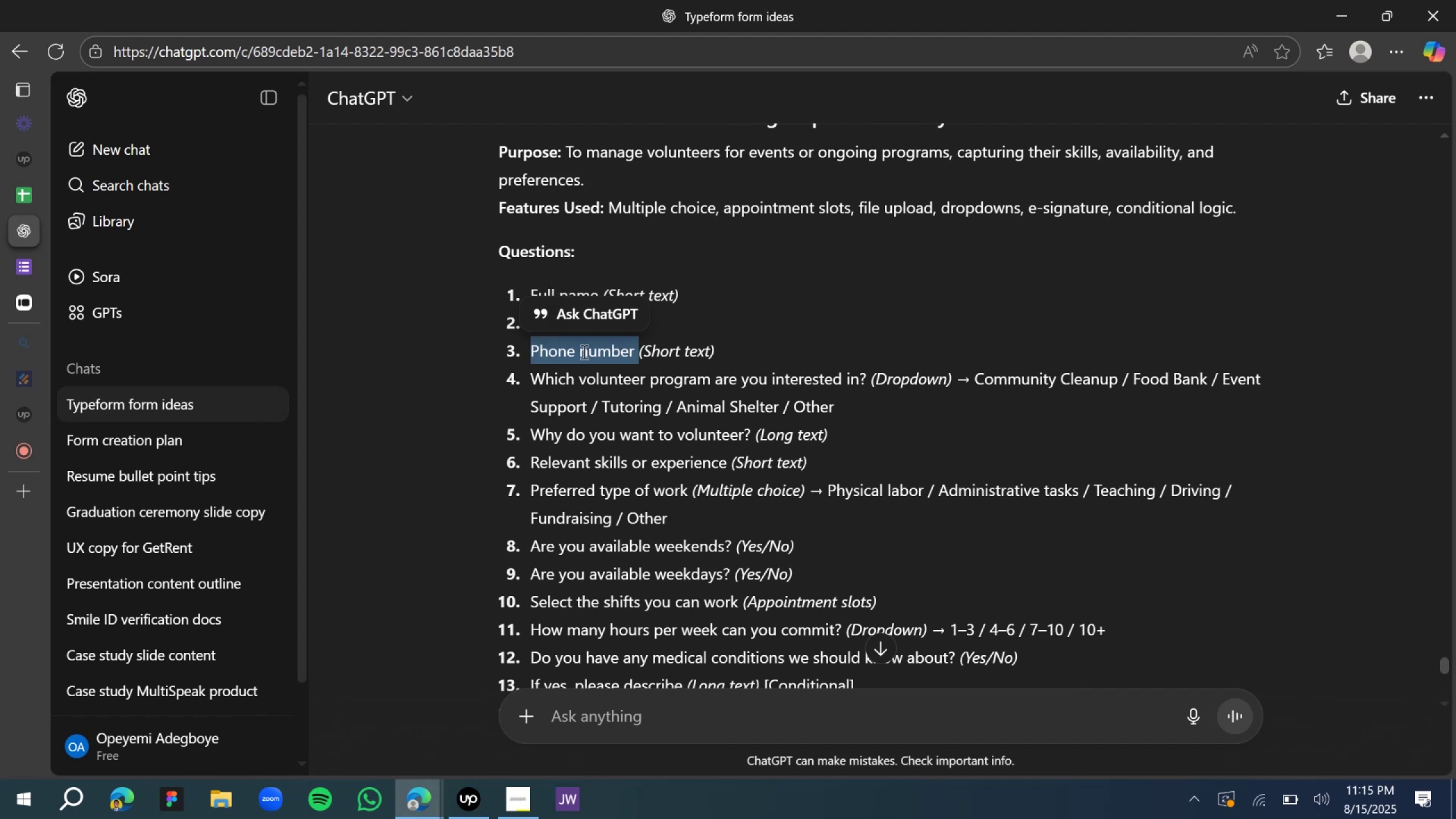 
key(Control+C)
 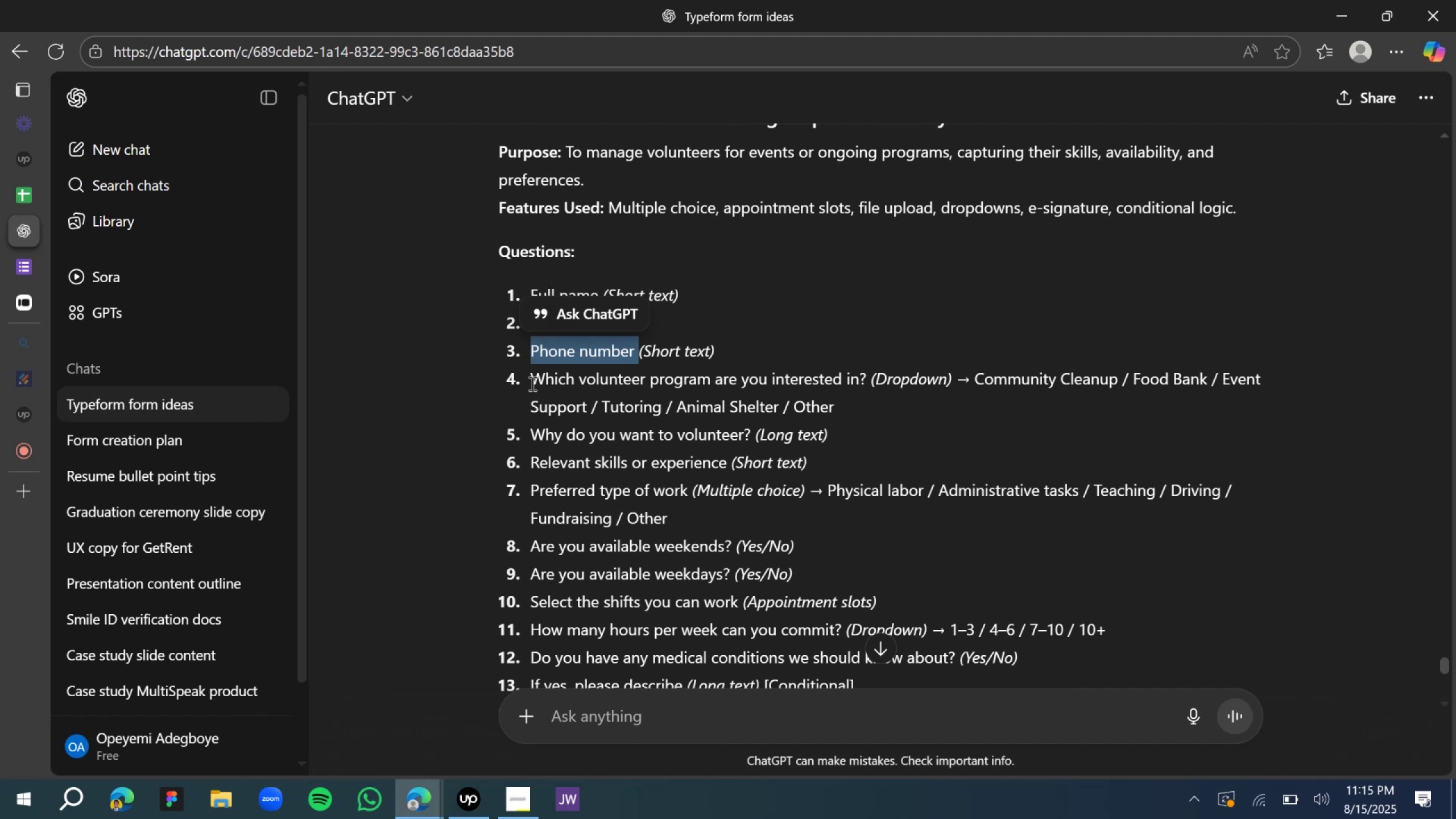 
key(Control+C)
 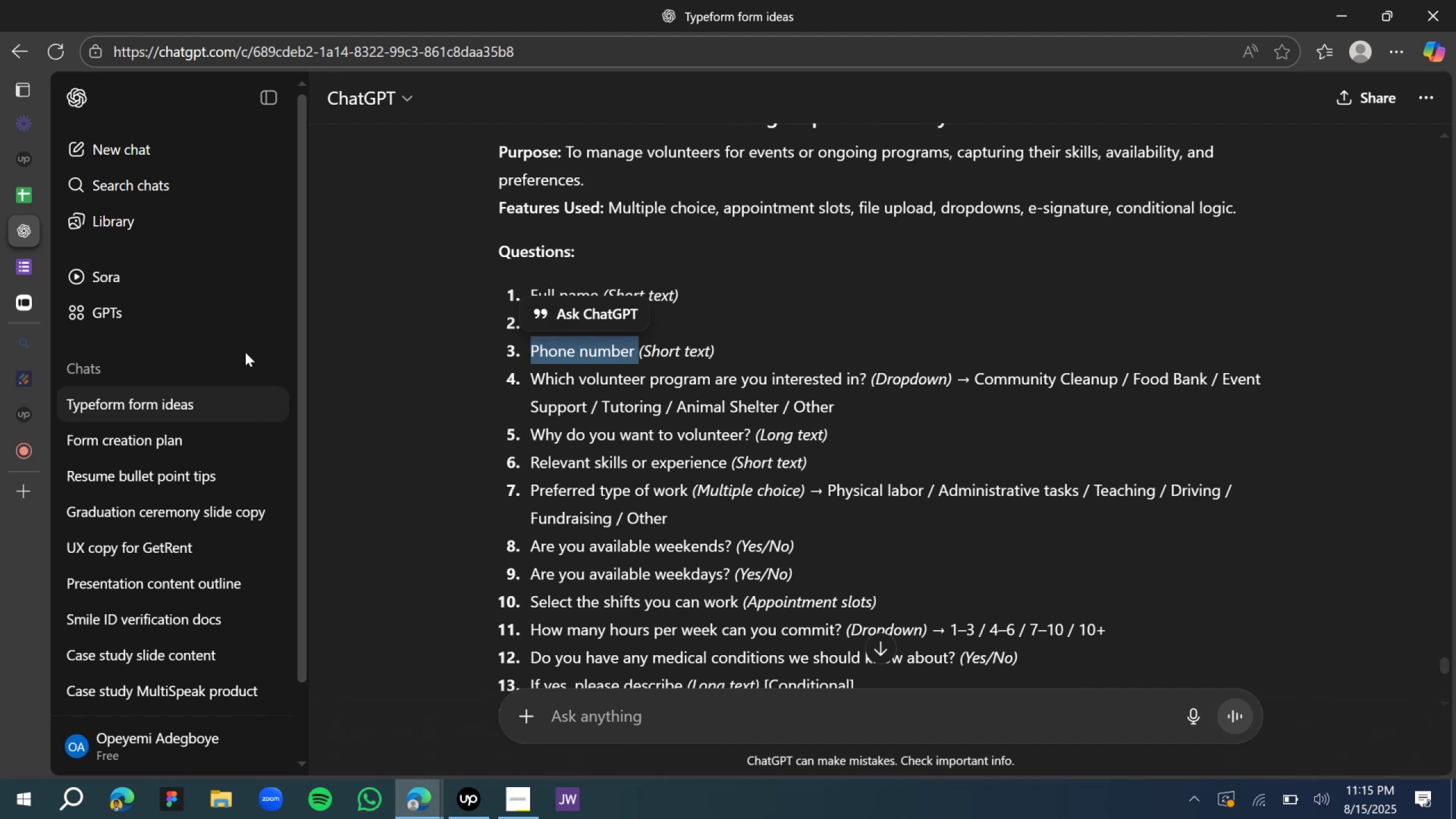 
key(Control+C)
 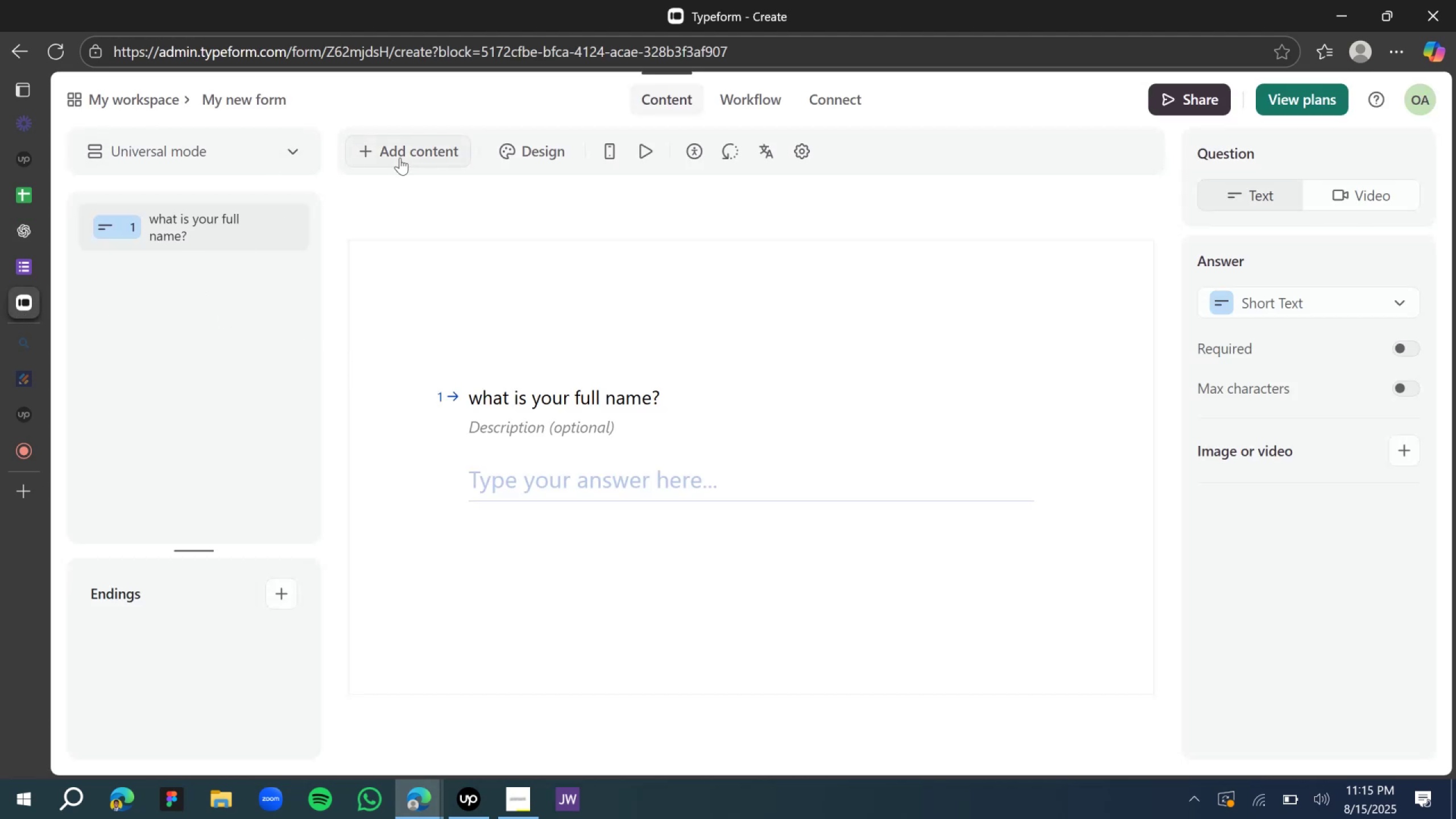 
left_click([400, 158])
 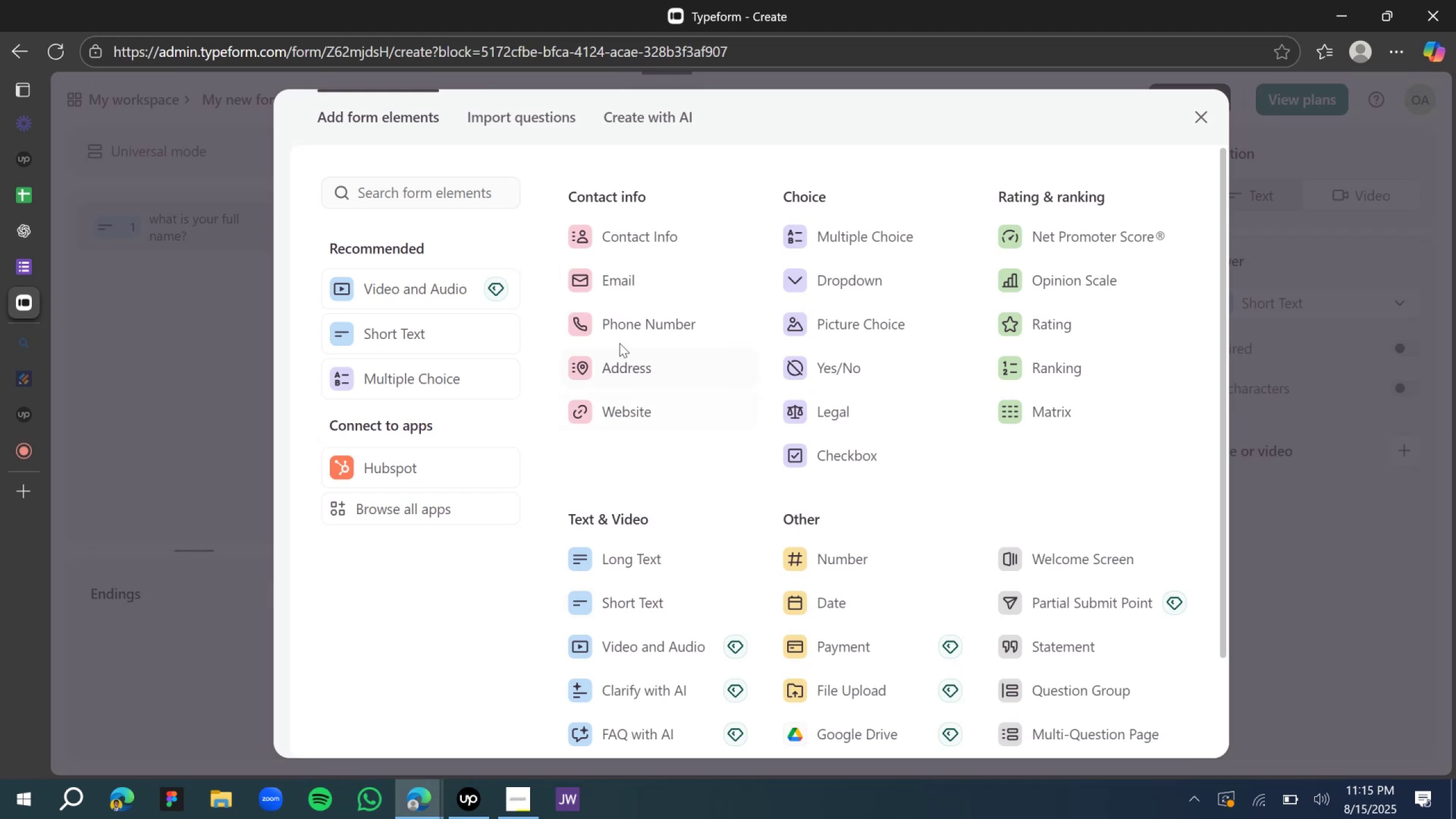 
wait(6.42)
 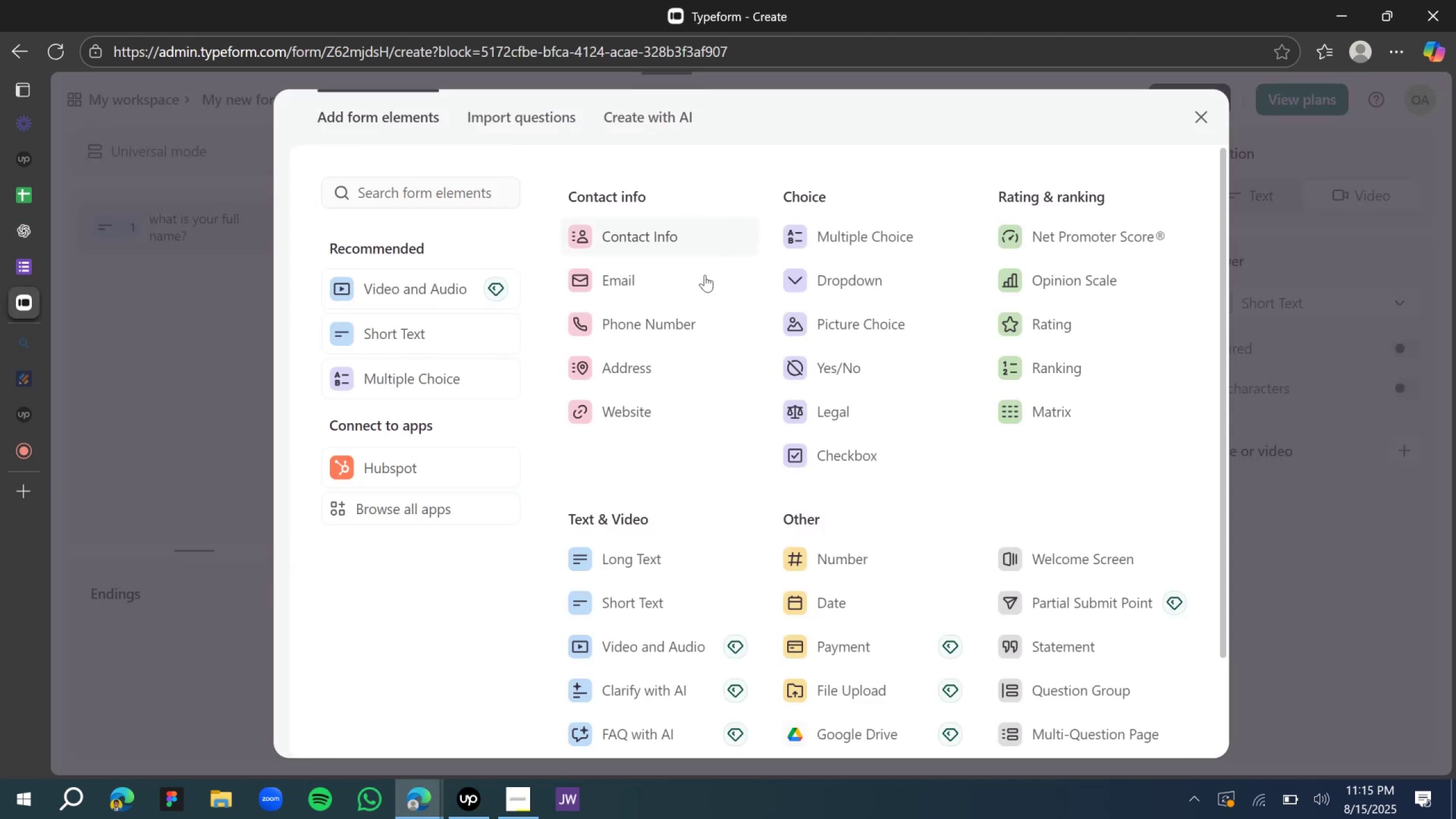 
left_click([625, 319])
 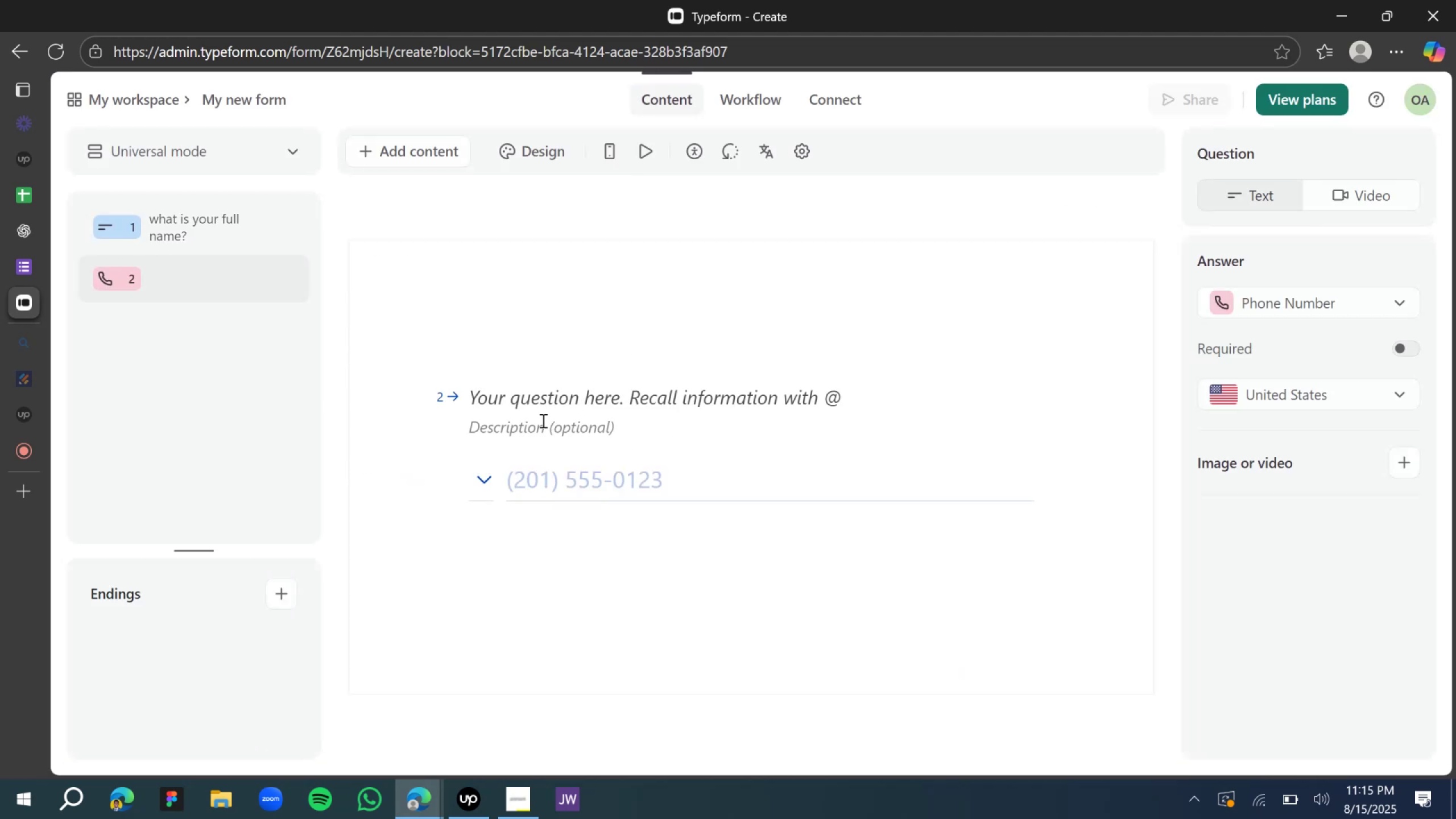 
key(Control+V)
 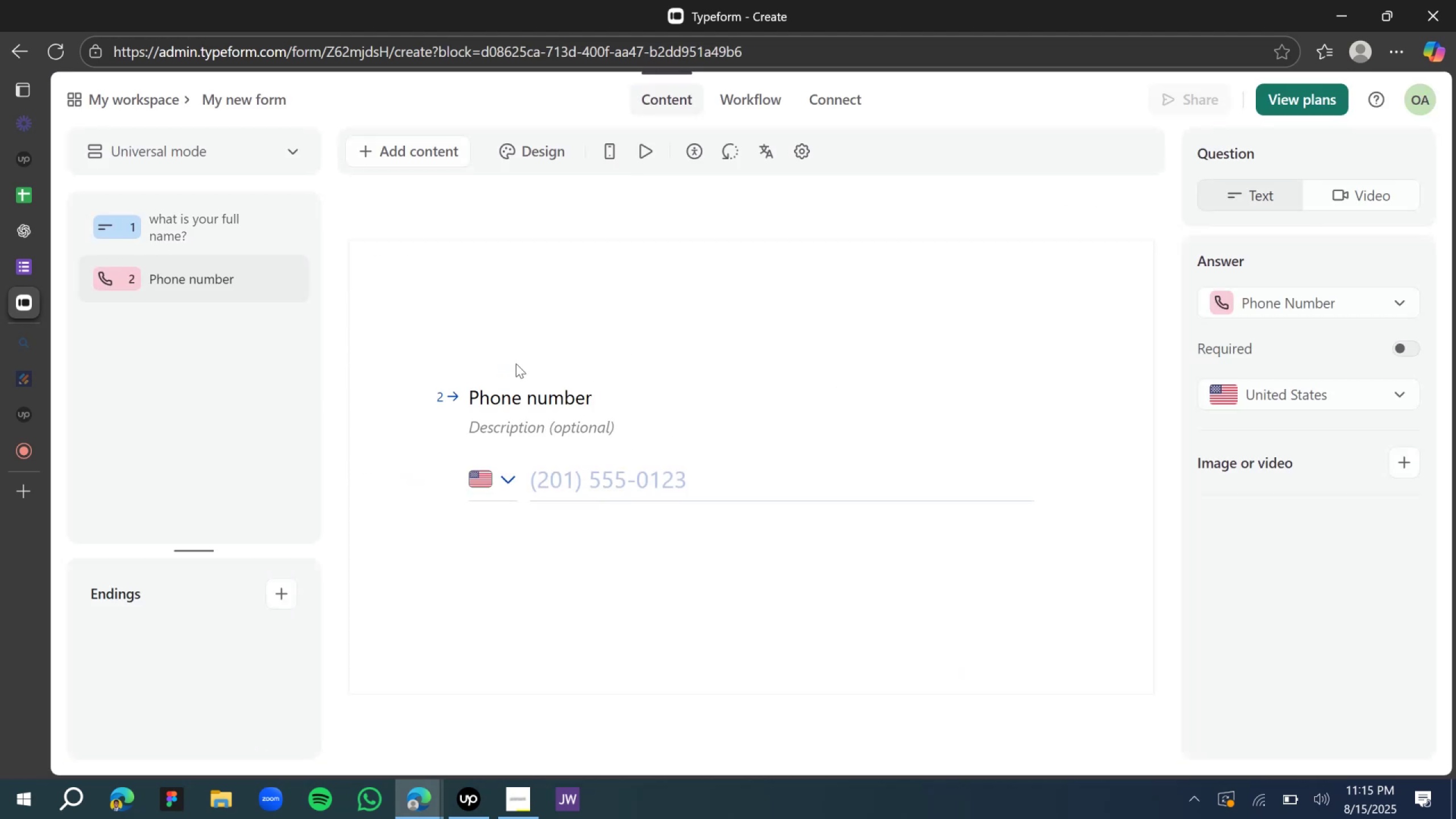 
type(What is your [Delete]p)
 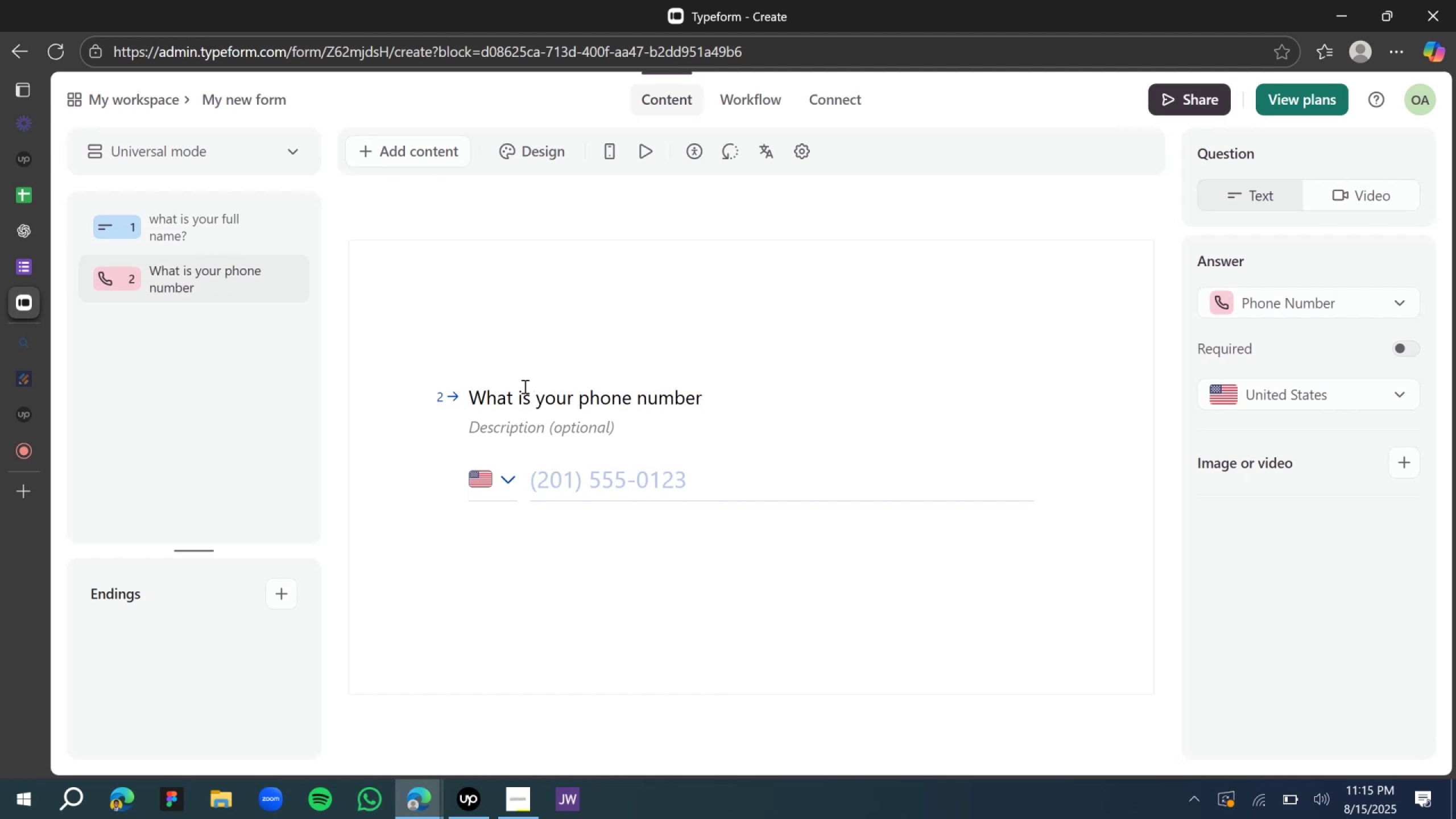 
wait(5.94)
 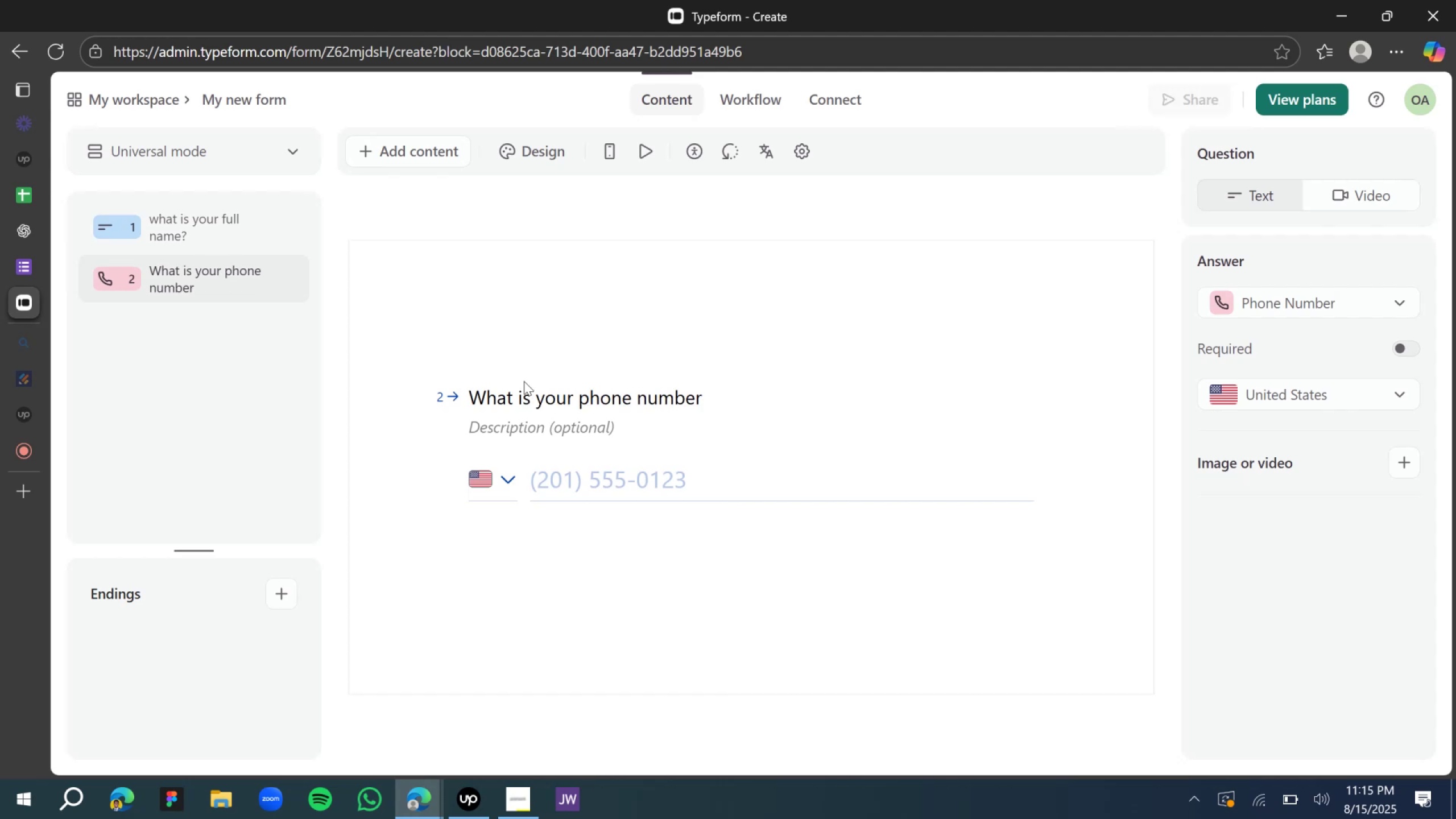 
left_click([710, 402])
 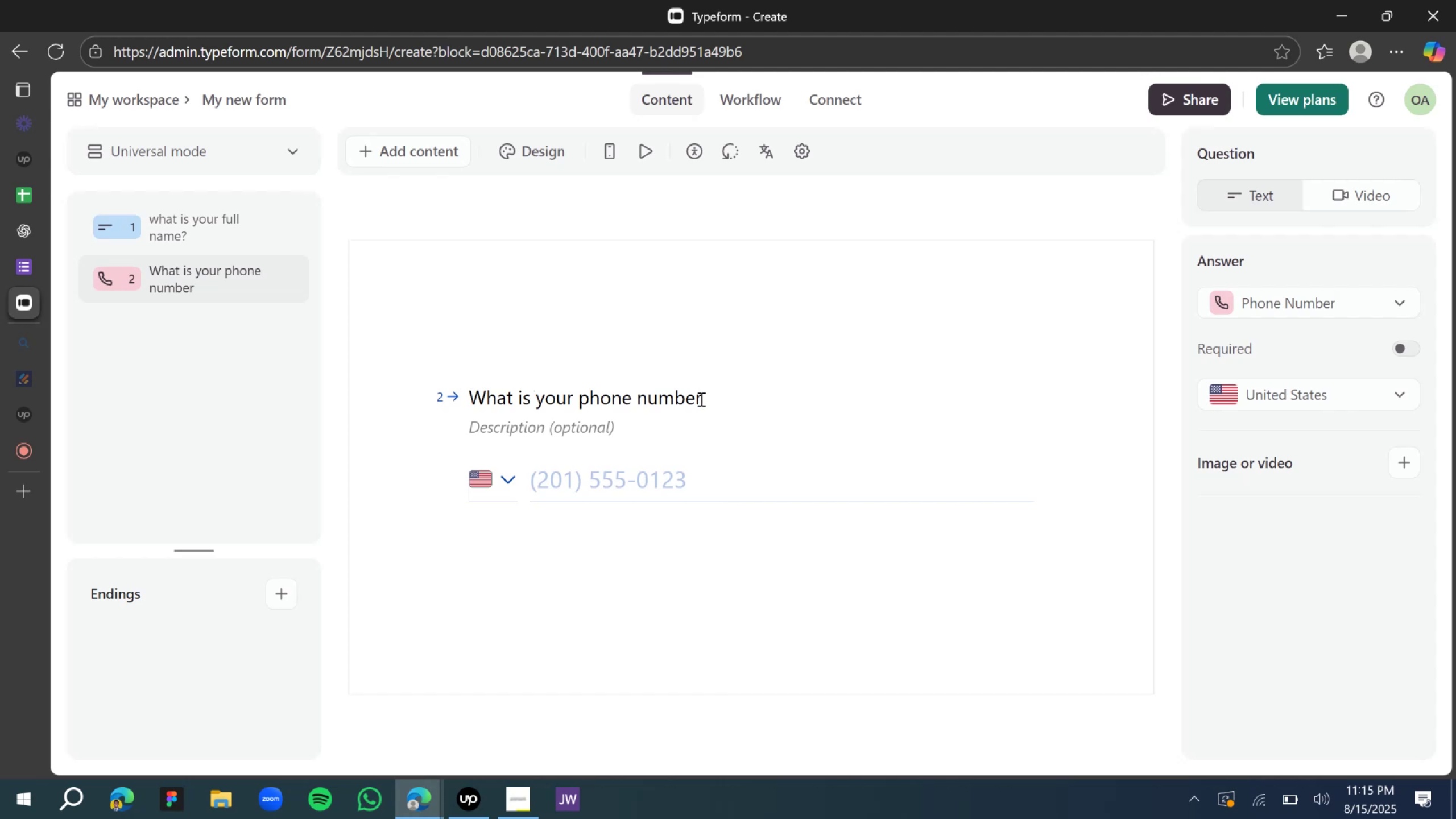 
left_click([700, 399])
 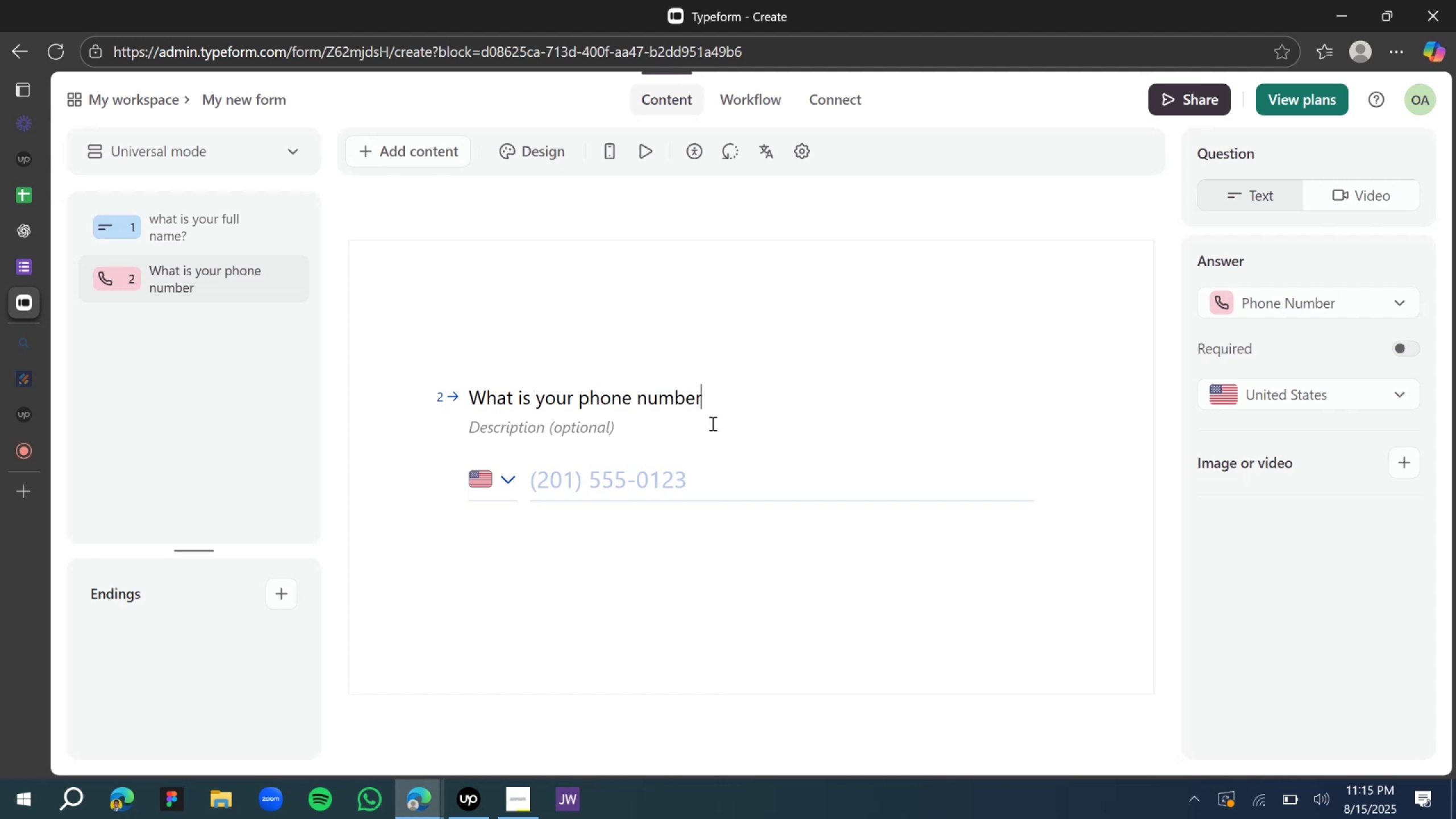 
key(Shift+Slash)
 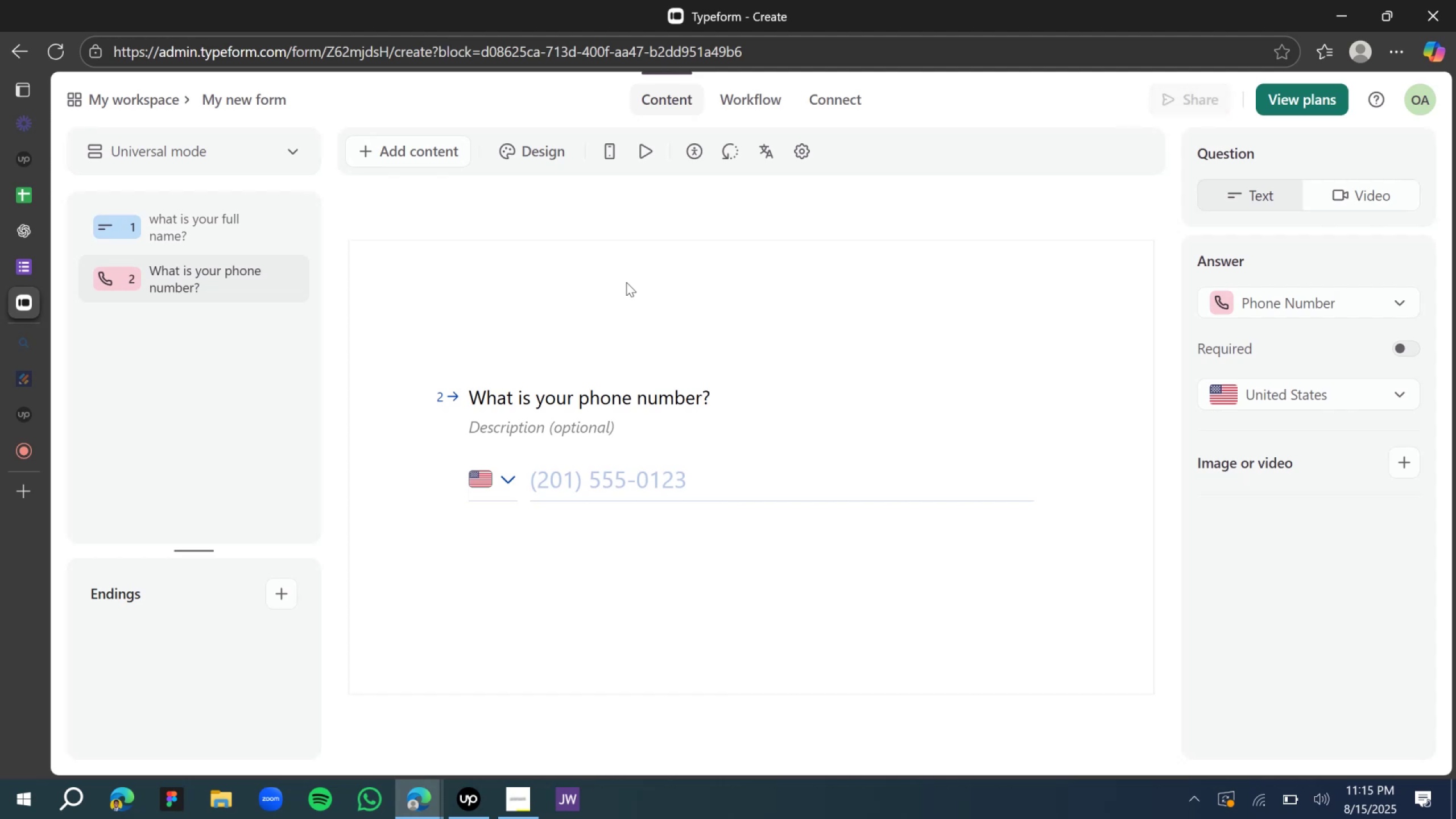 
left_click([611, 260])
 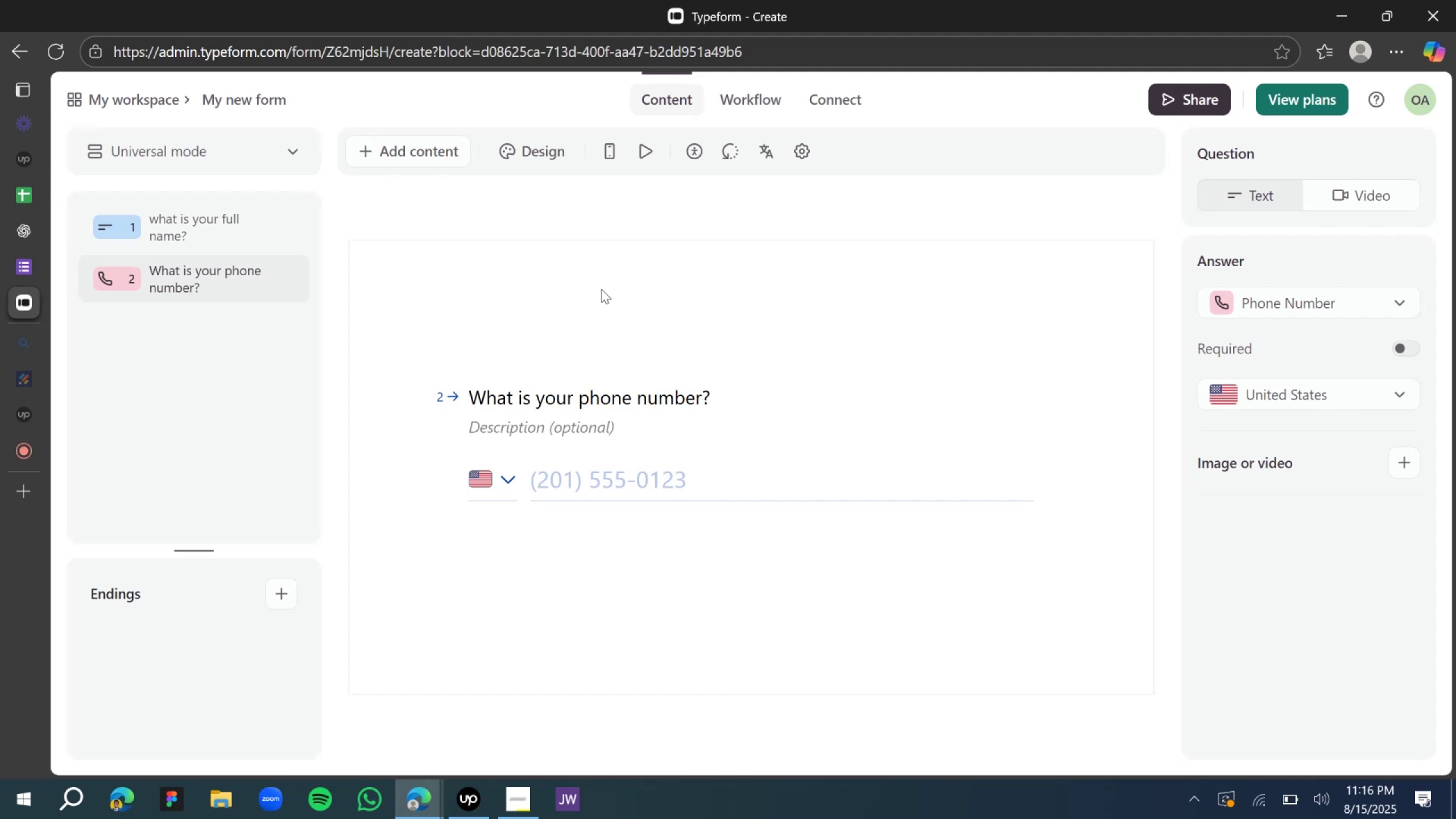 
wait(18.82)
 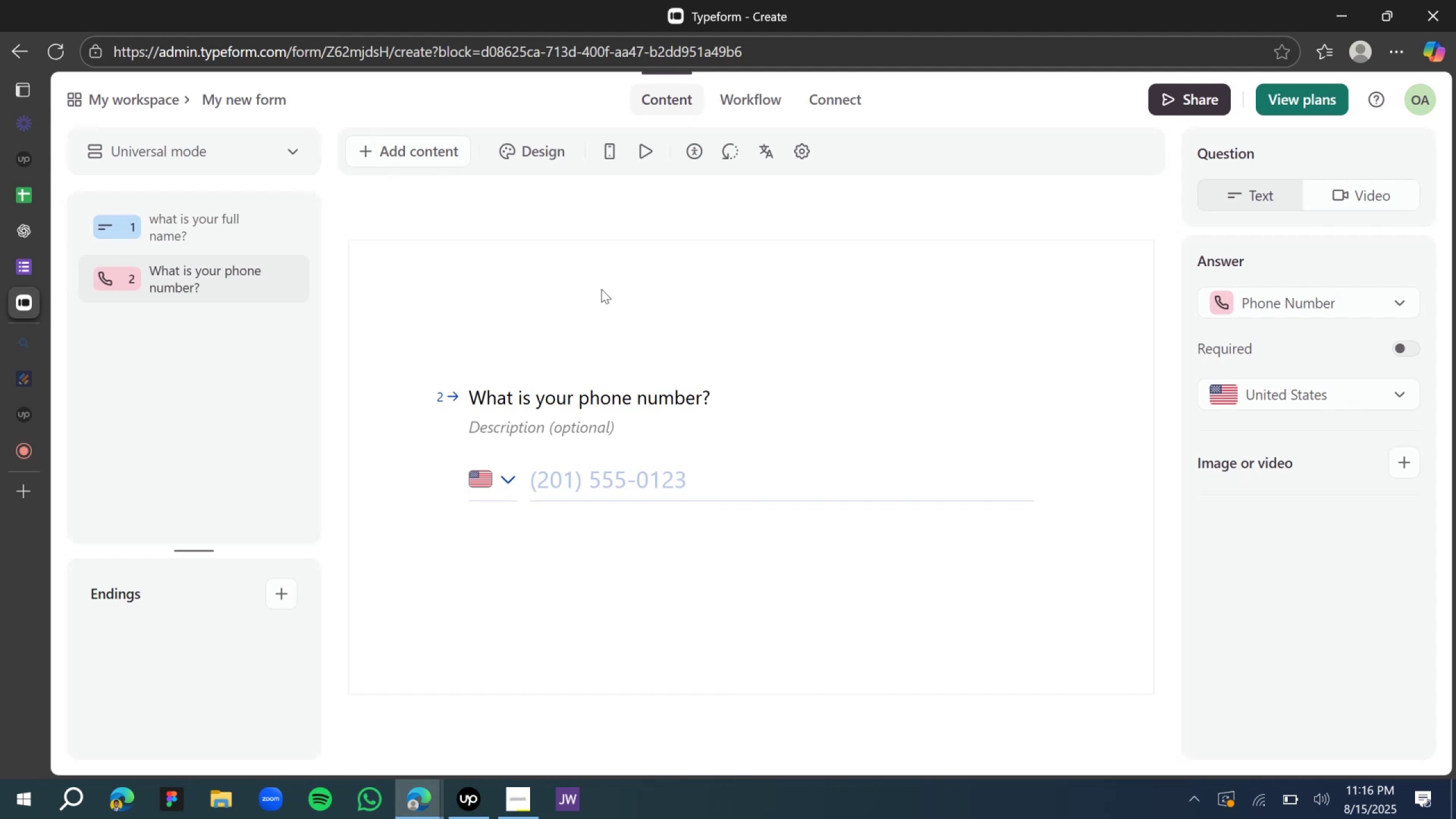 
left_click([1297, 394])
 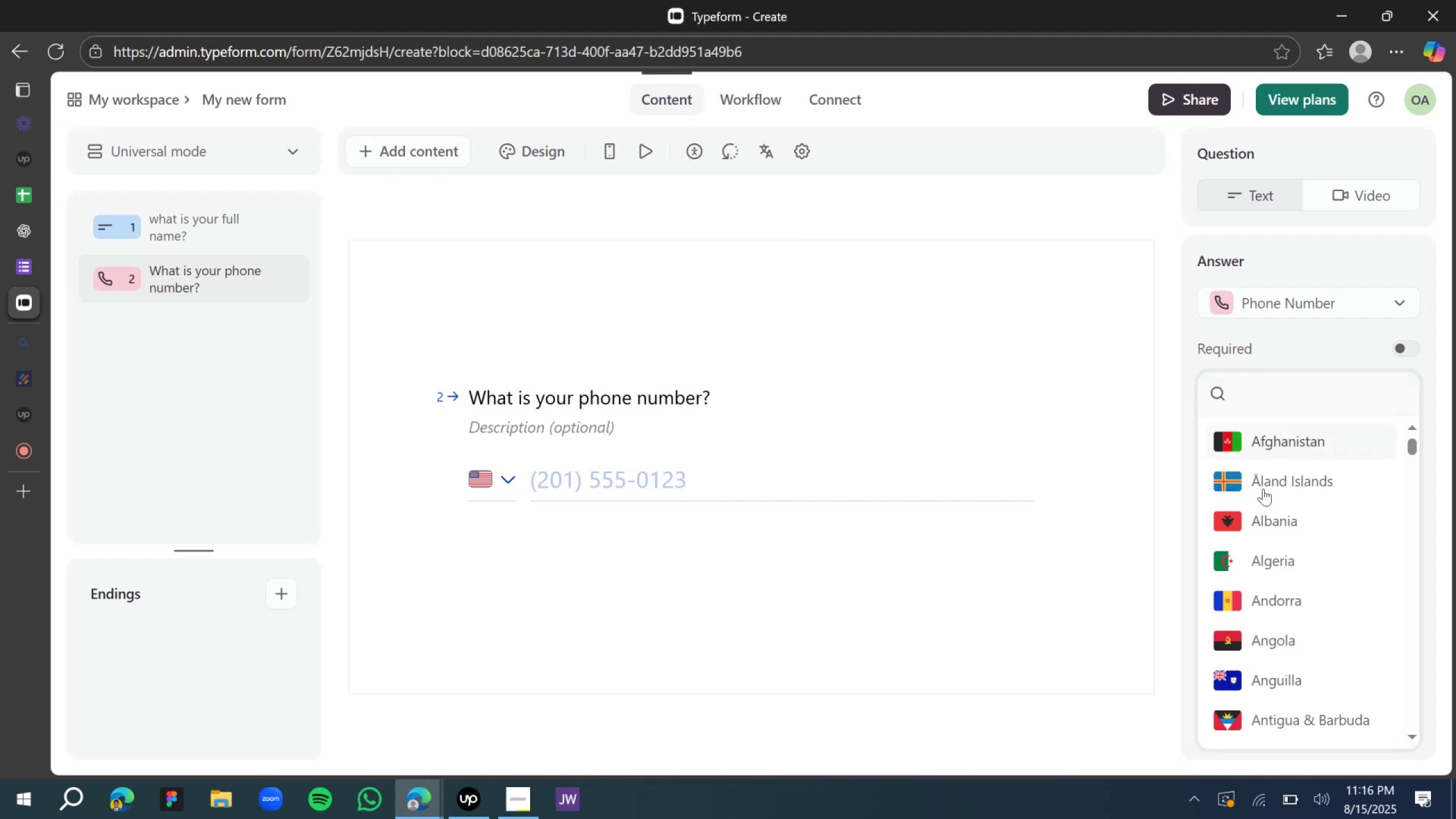 
type(unite)
 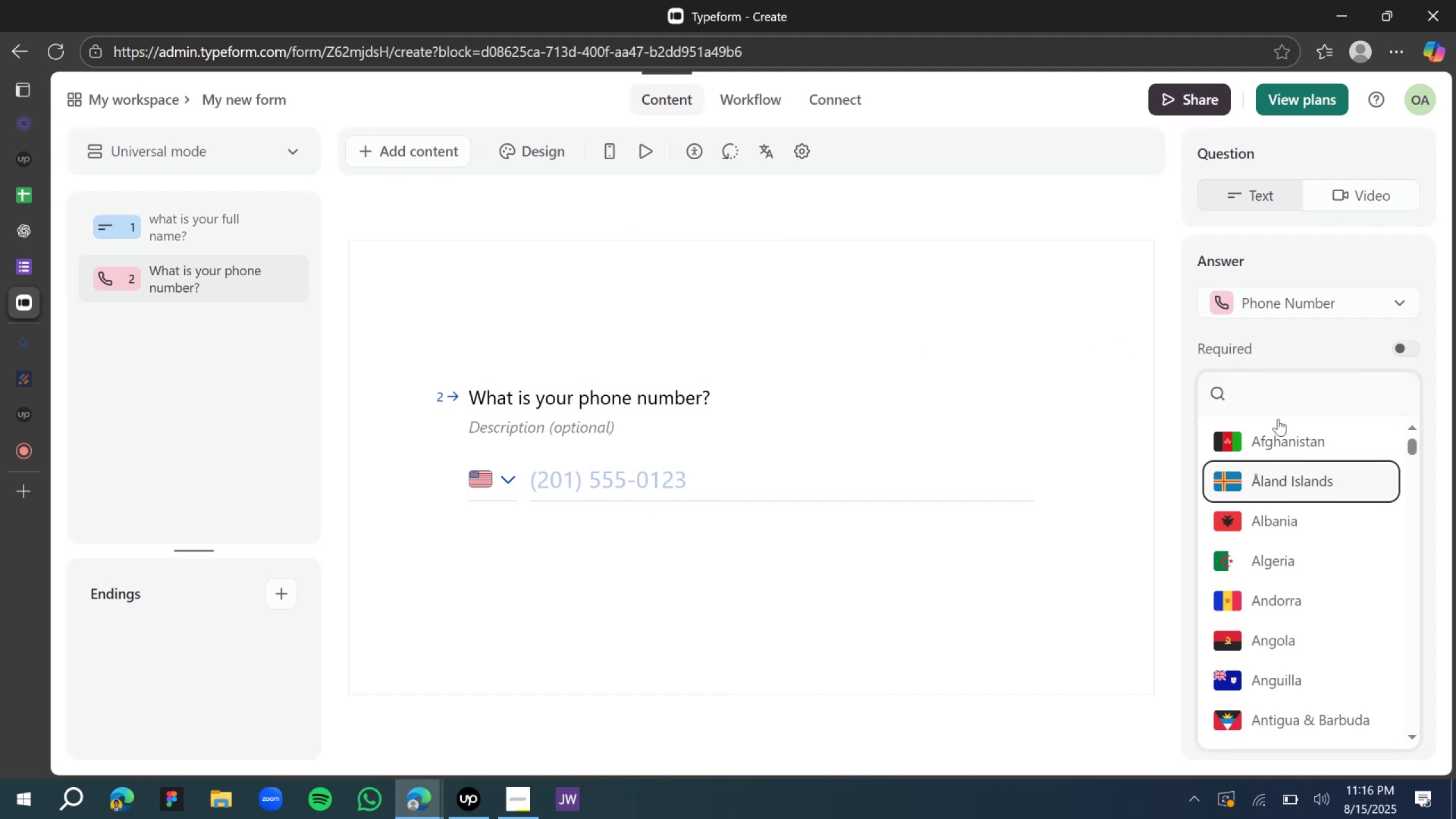 
scroll: coordinate [1312, 598], scroll_direction: down, amount: 60.0
 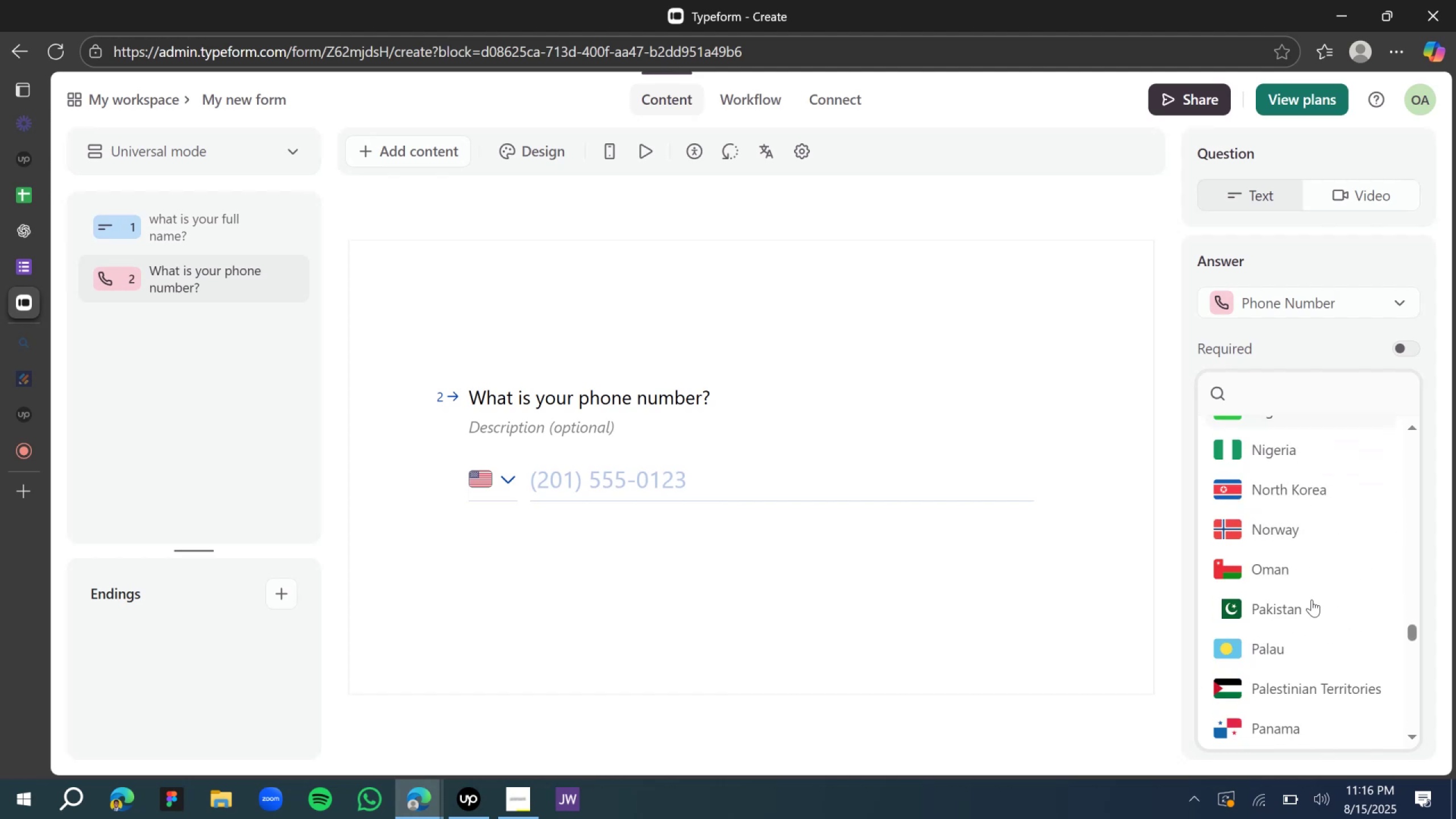 
scroll: coordinate [1313, 599], scroll_direction: up, amount: 1.0
 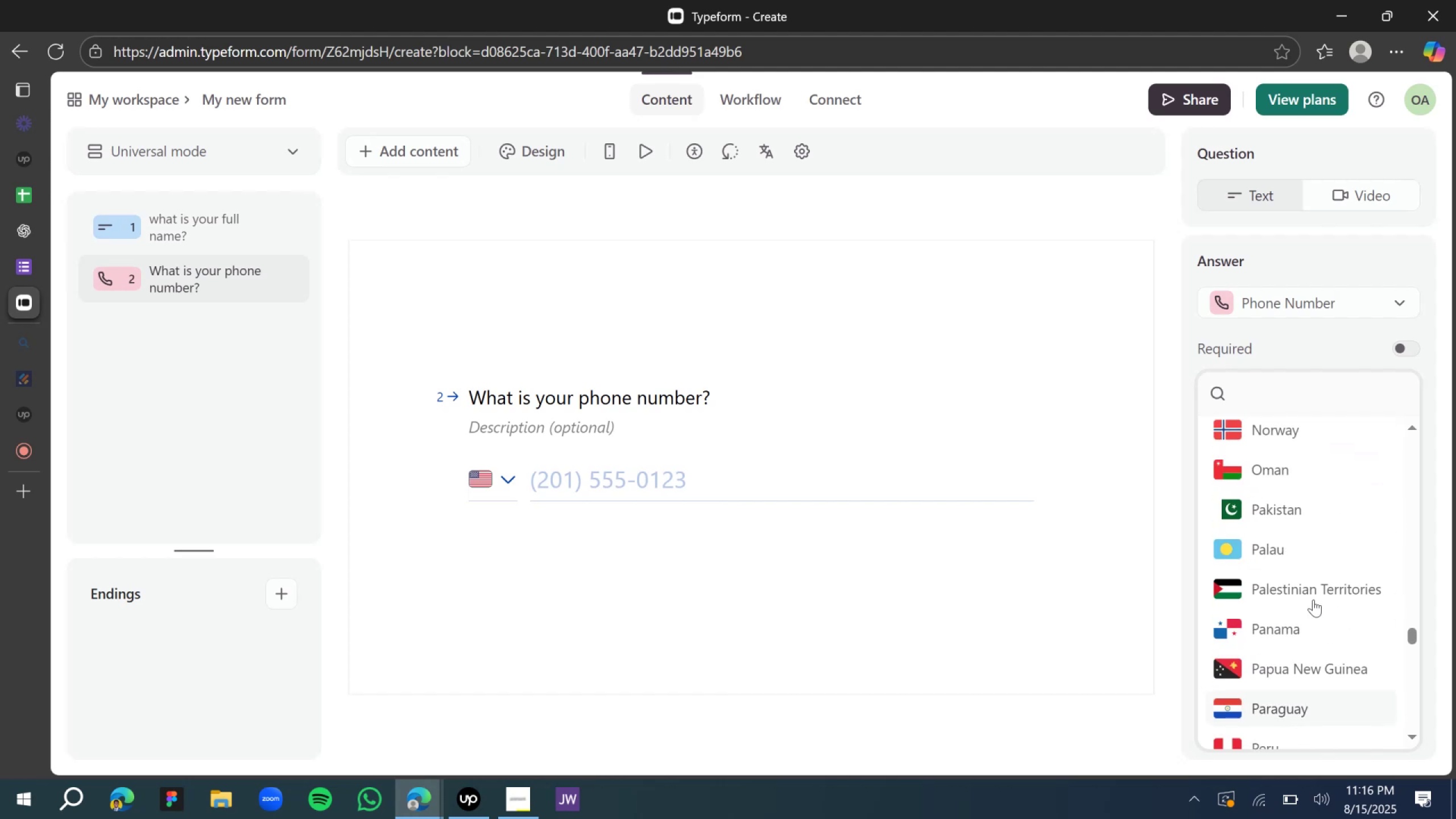 
scroll: coordinate [1313, 601], scroll_direction: down, amount: 10.0
 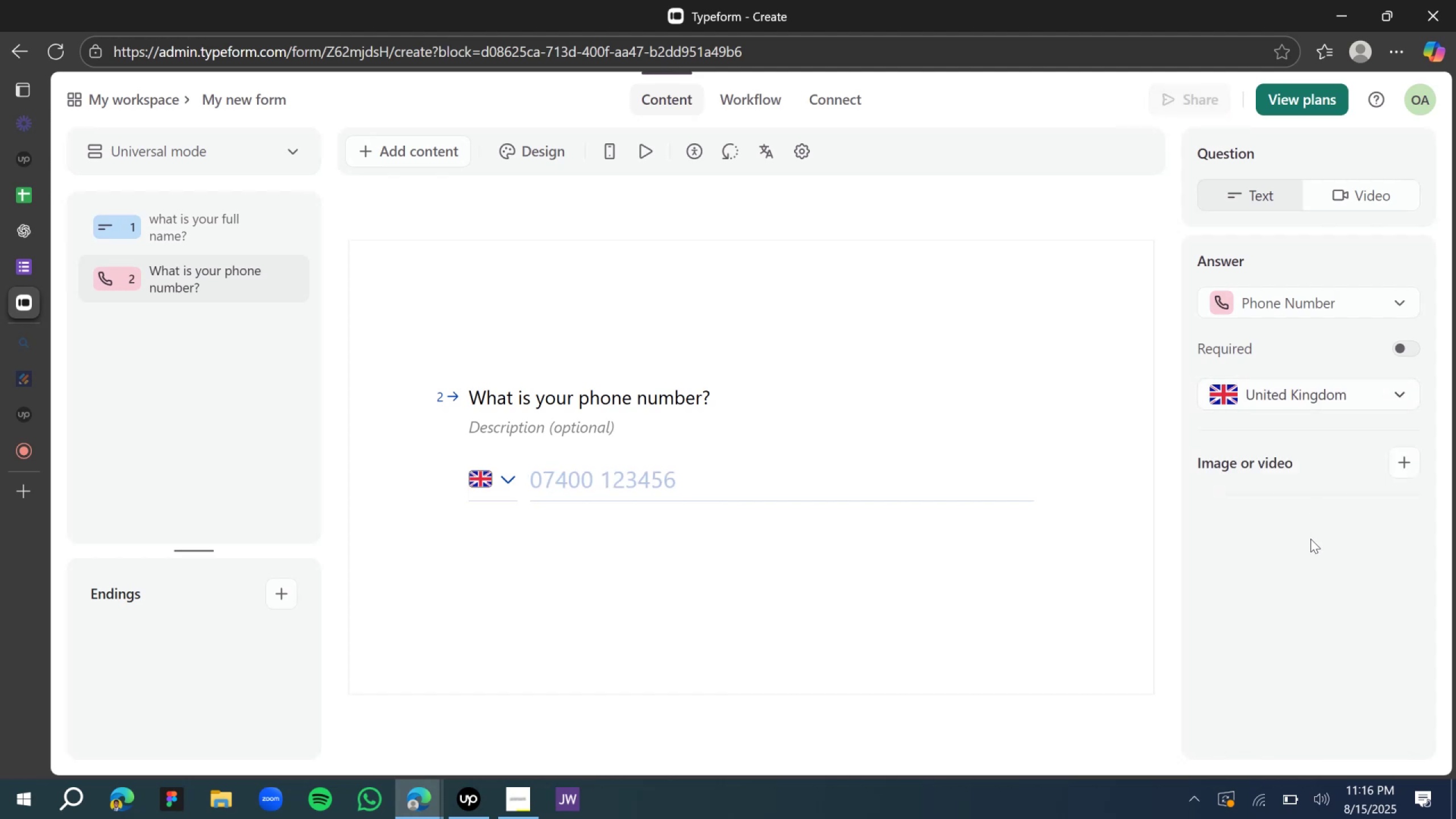 
wait(8.9)
 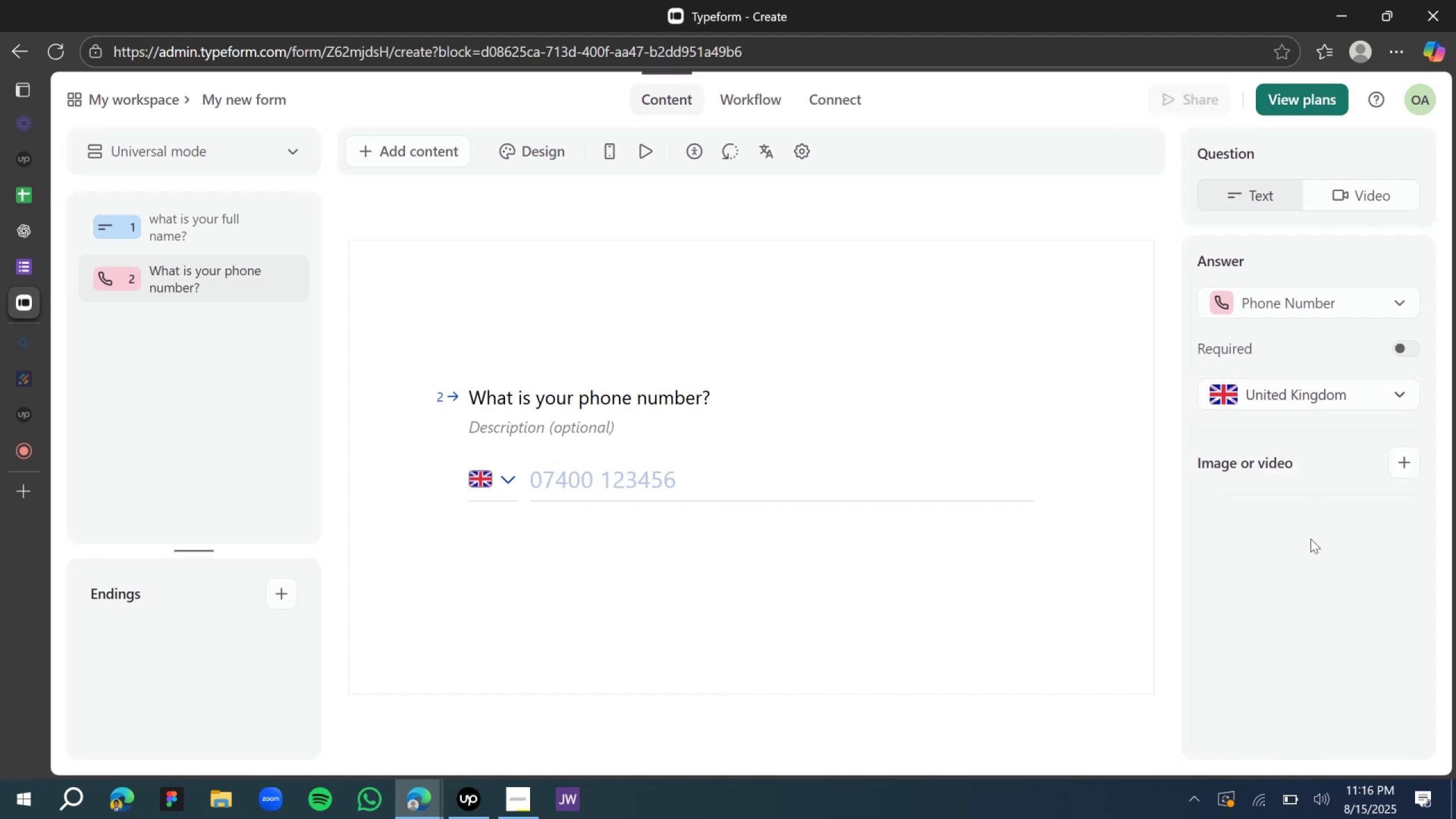 
left_click([540, 631])
 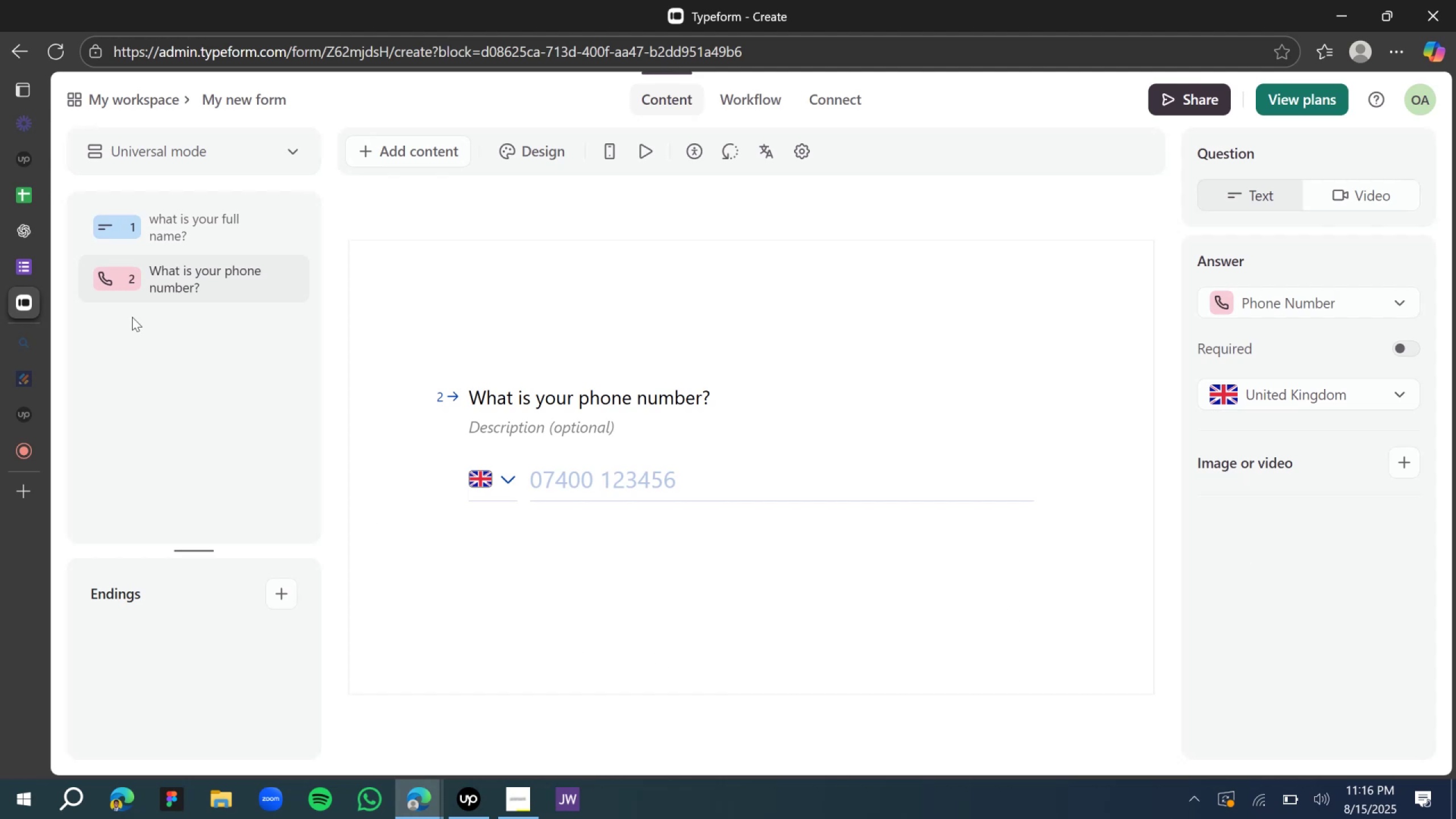 
mouse_move([51, 233])
 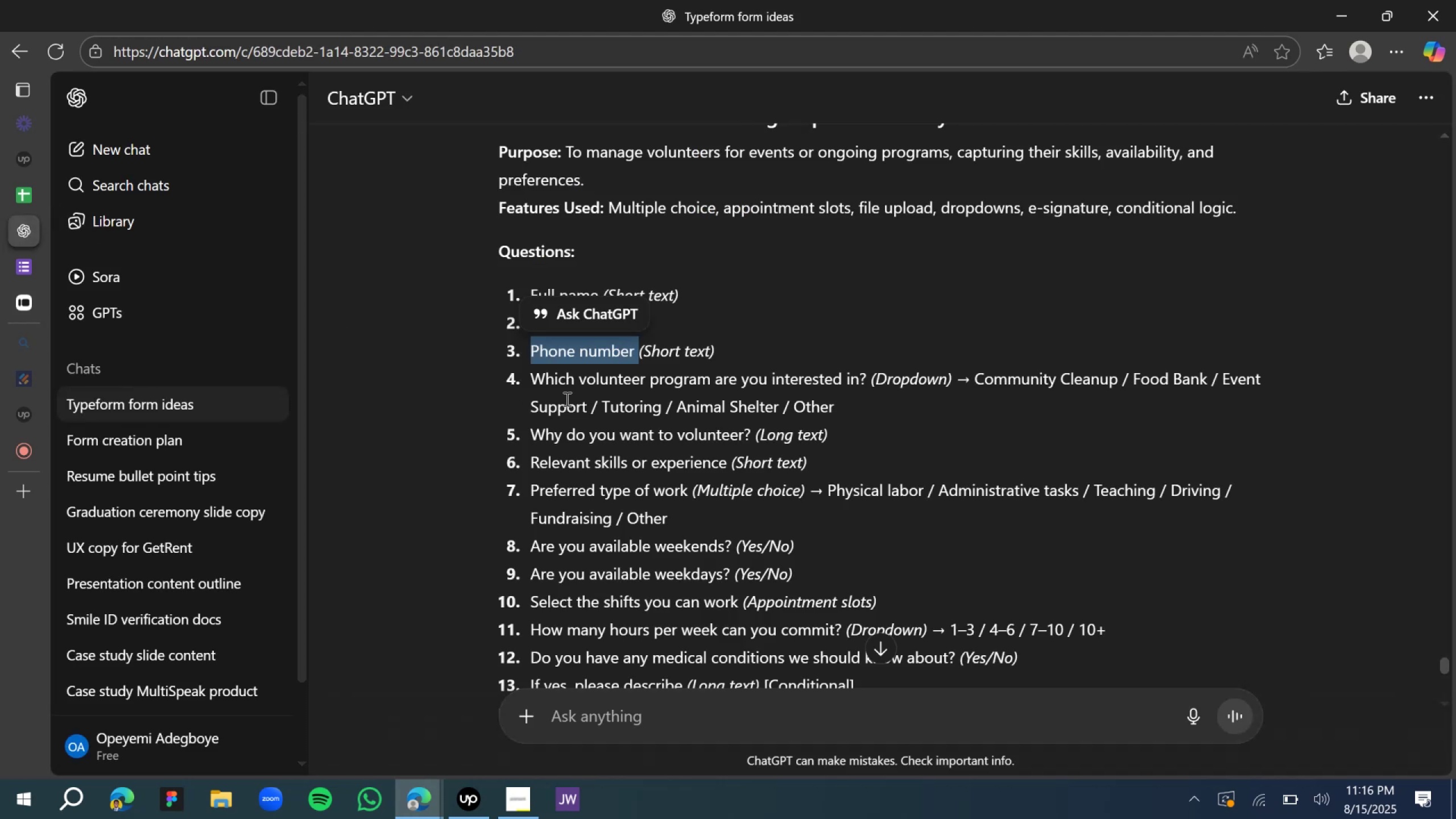 
left_click([576, 402])
 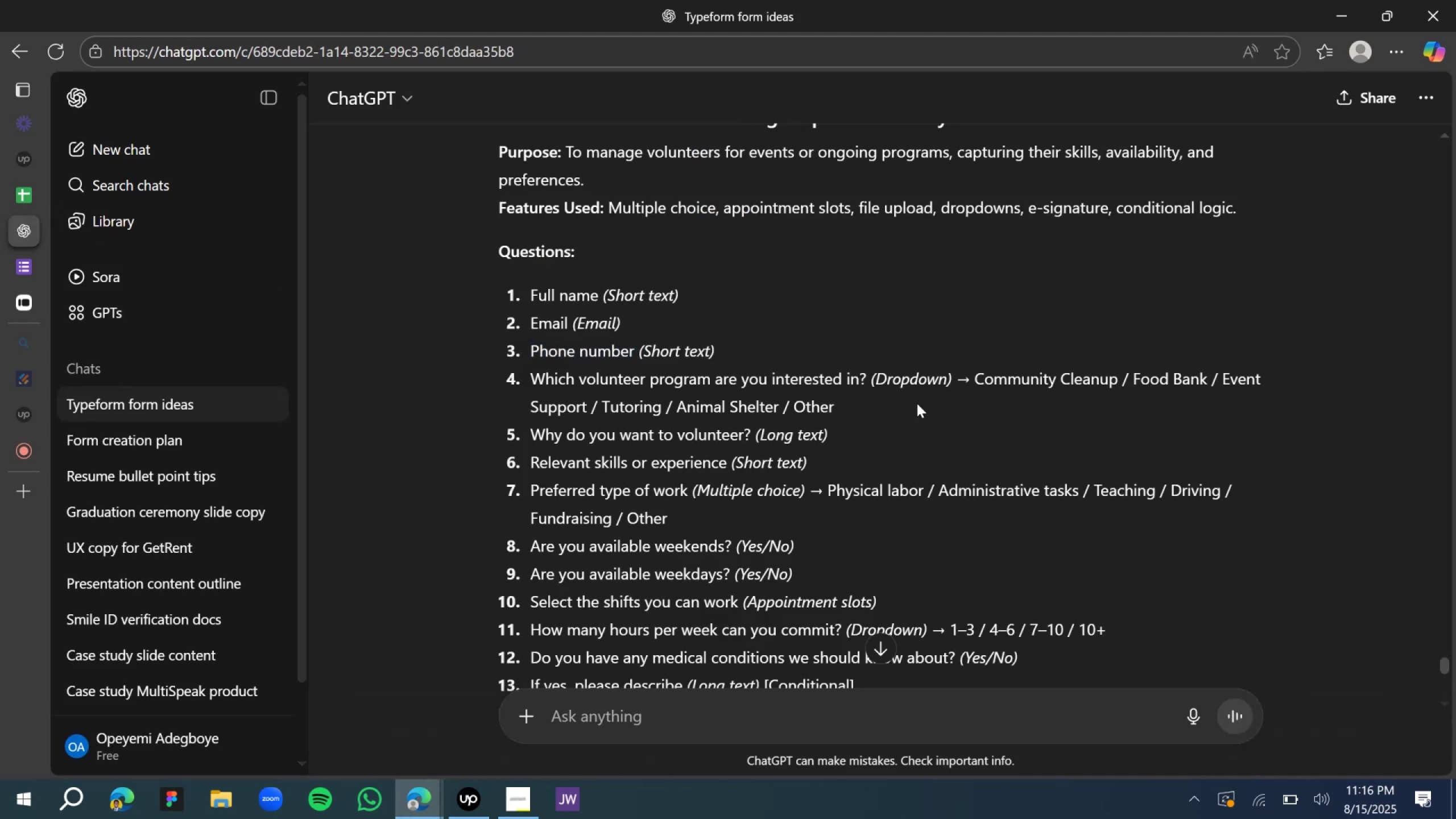 
left_click_drag(start_coordinate=[838, 413], to_coordinate=[527, 384])
 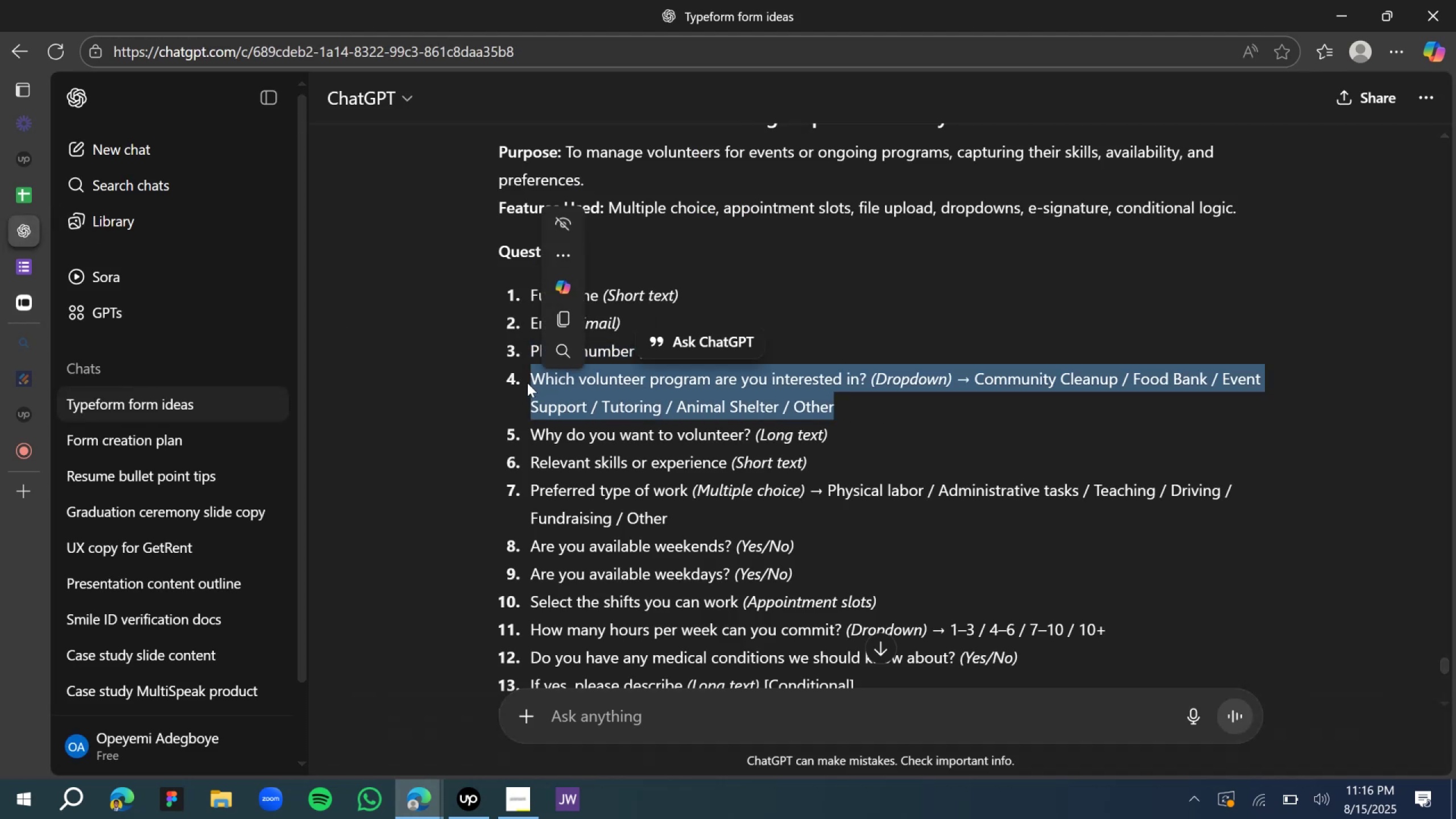 
key(Control+C)
 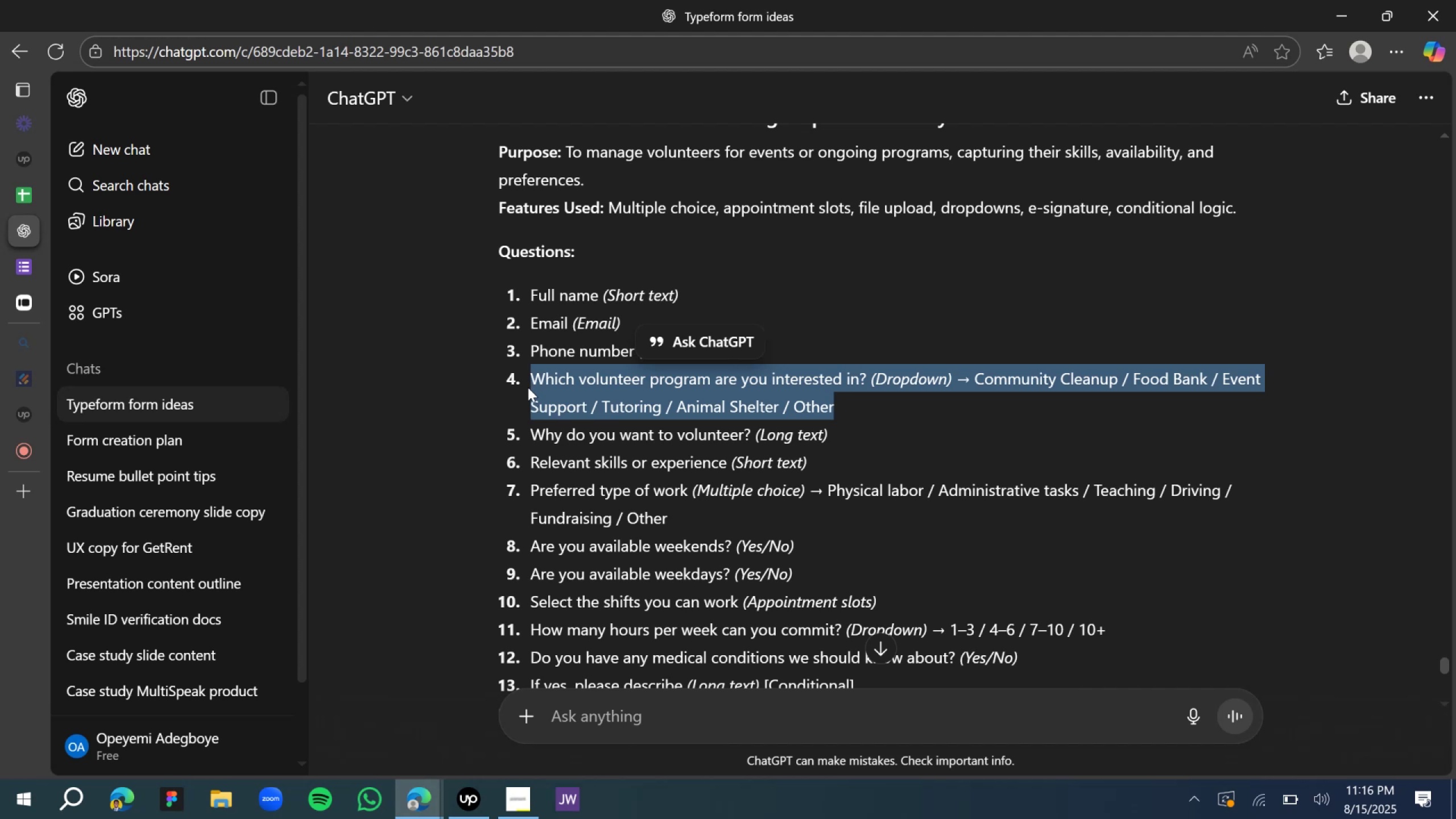 
key(Control+C)
 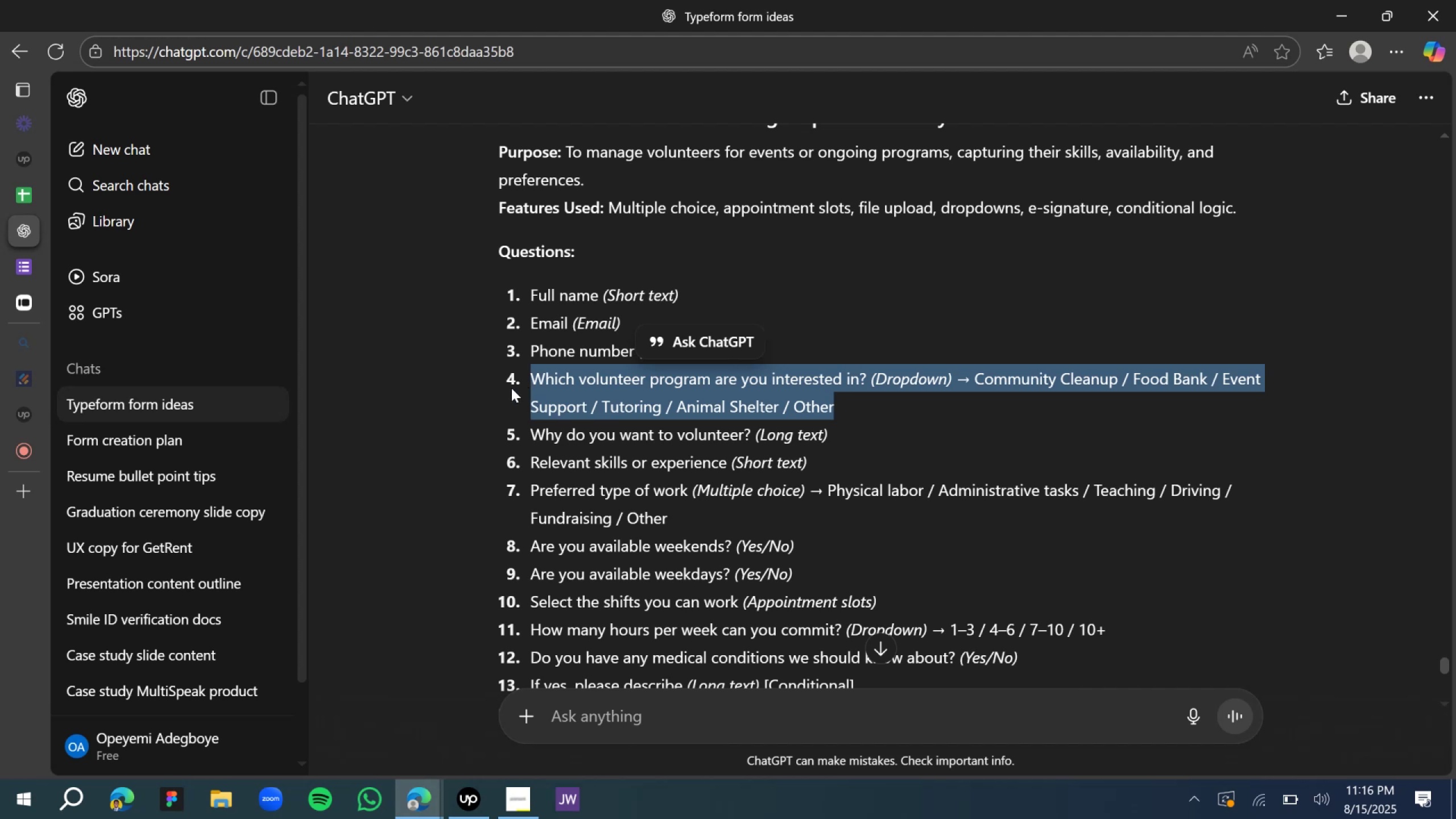 
key(Control+C)
 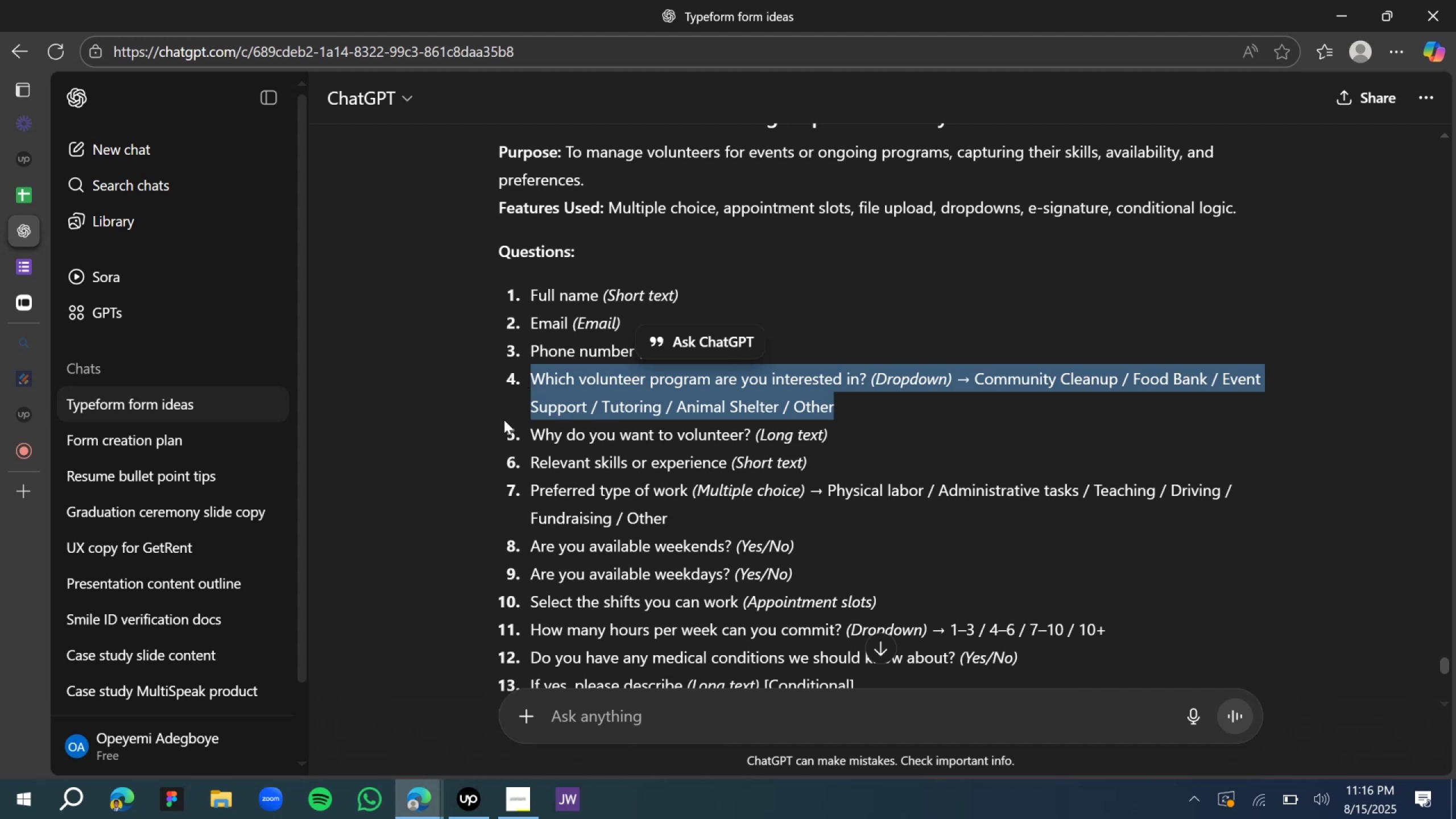 
key(Control+C)
 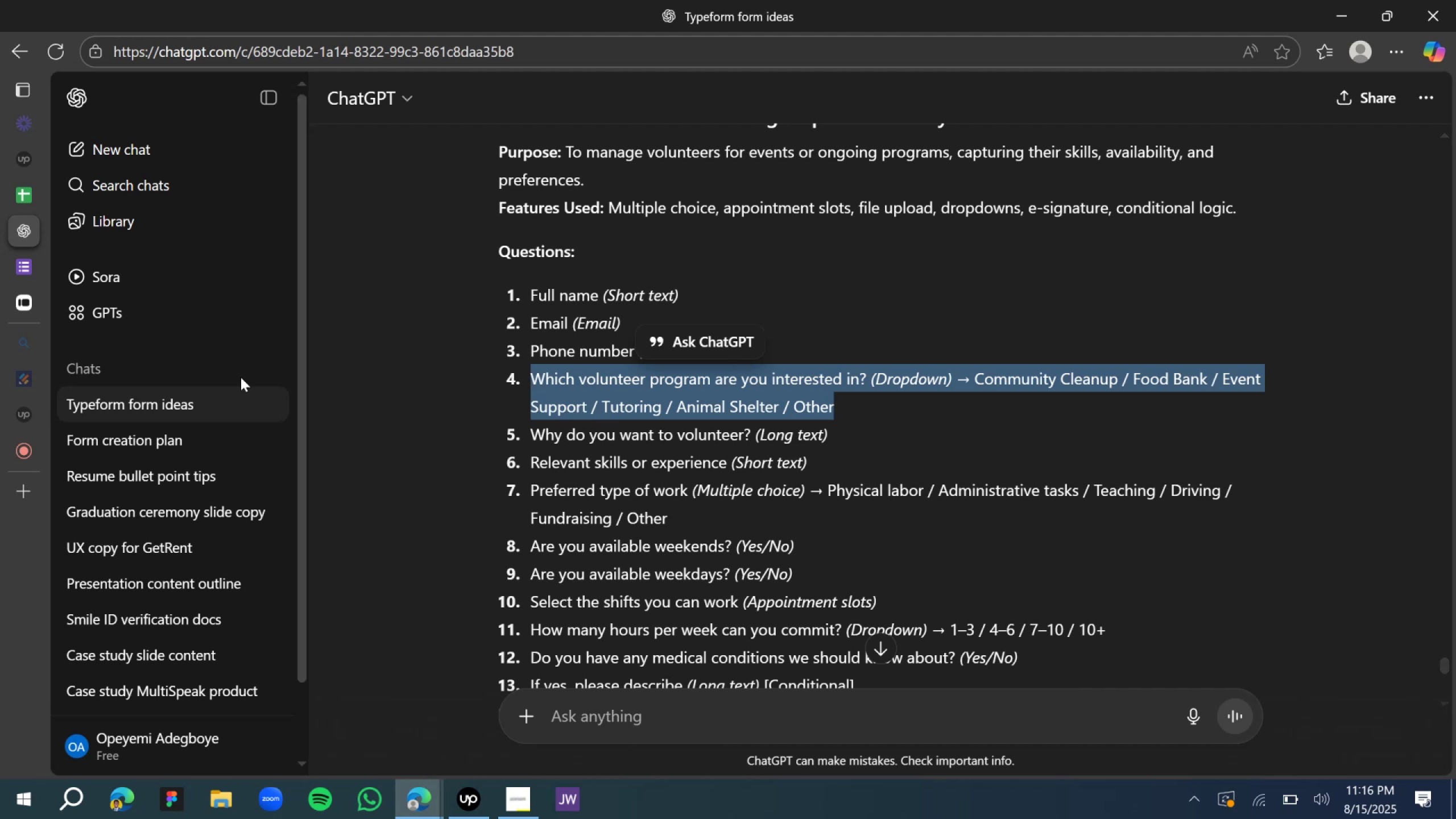 
key(Control+C)
 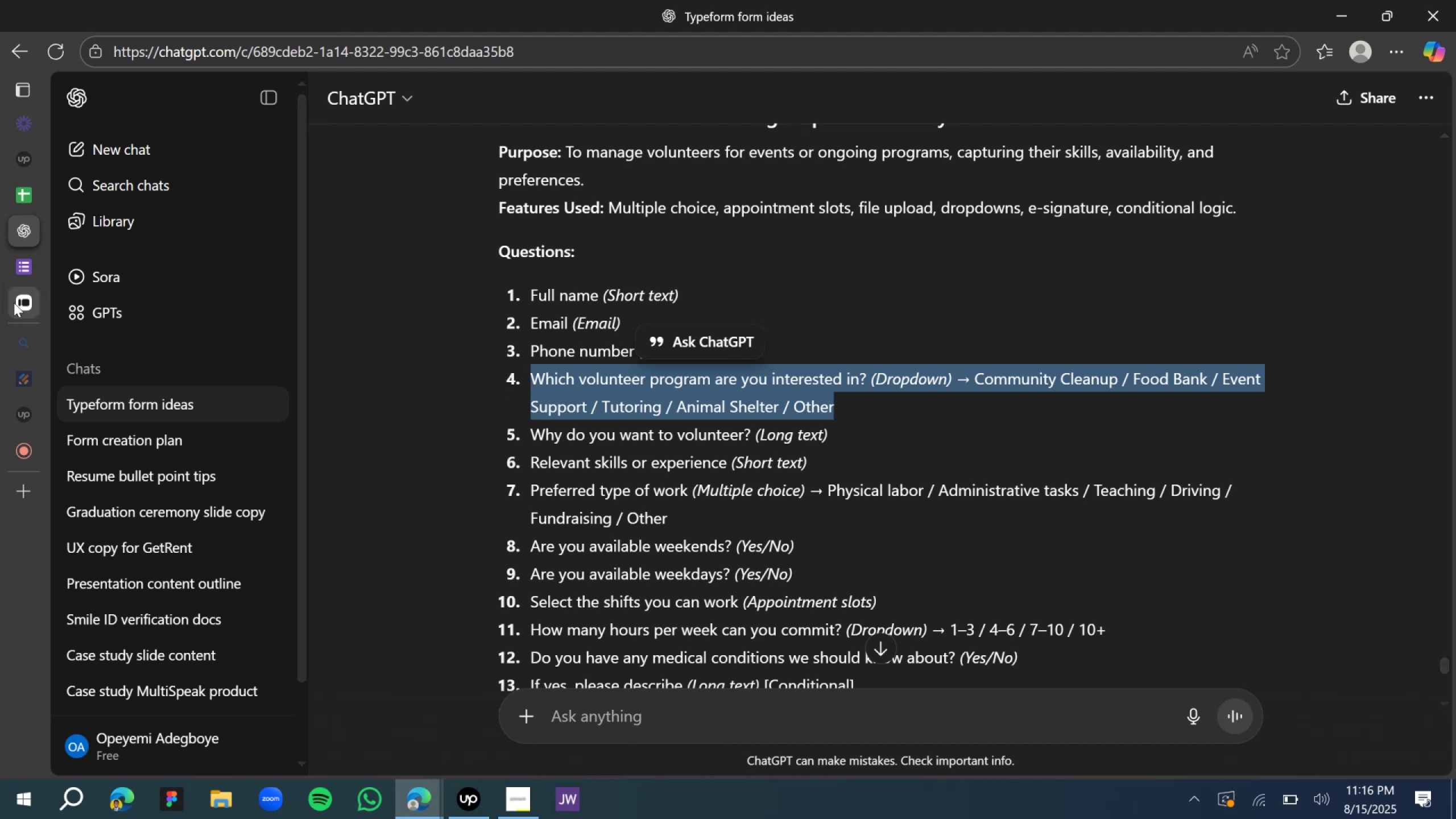 
left_click([14, 304])
 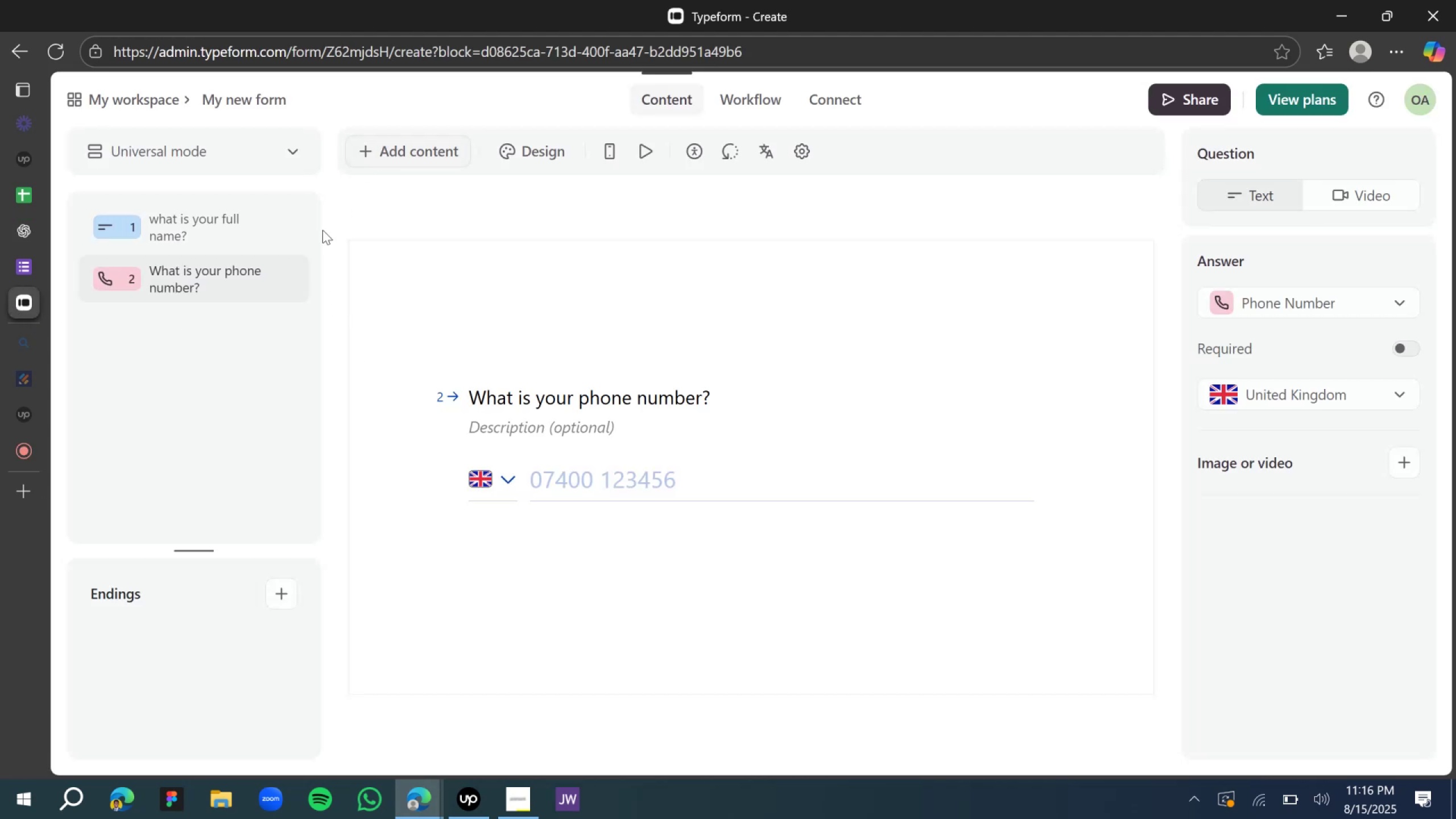 
left_click([402, 145])
 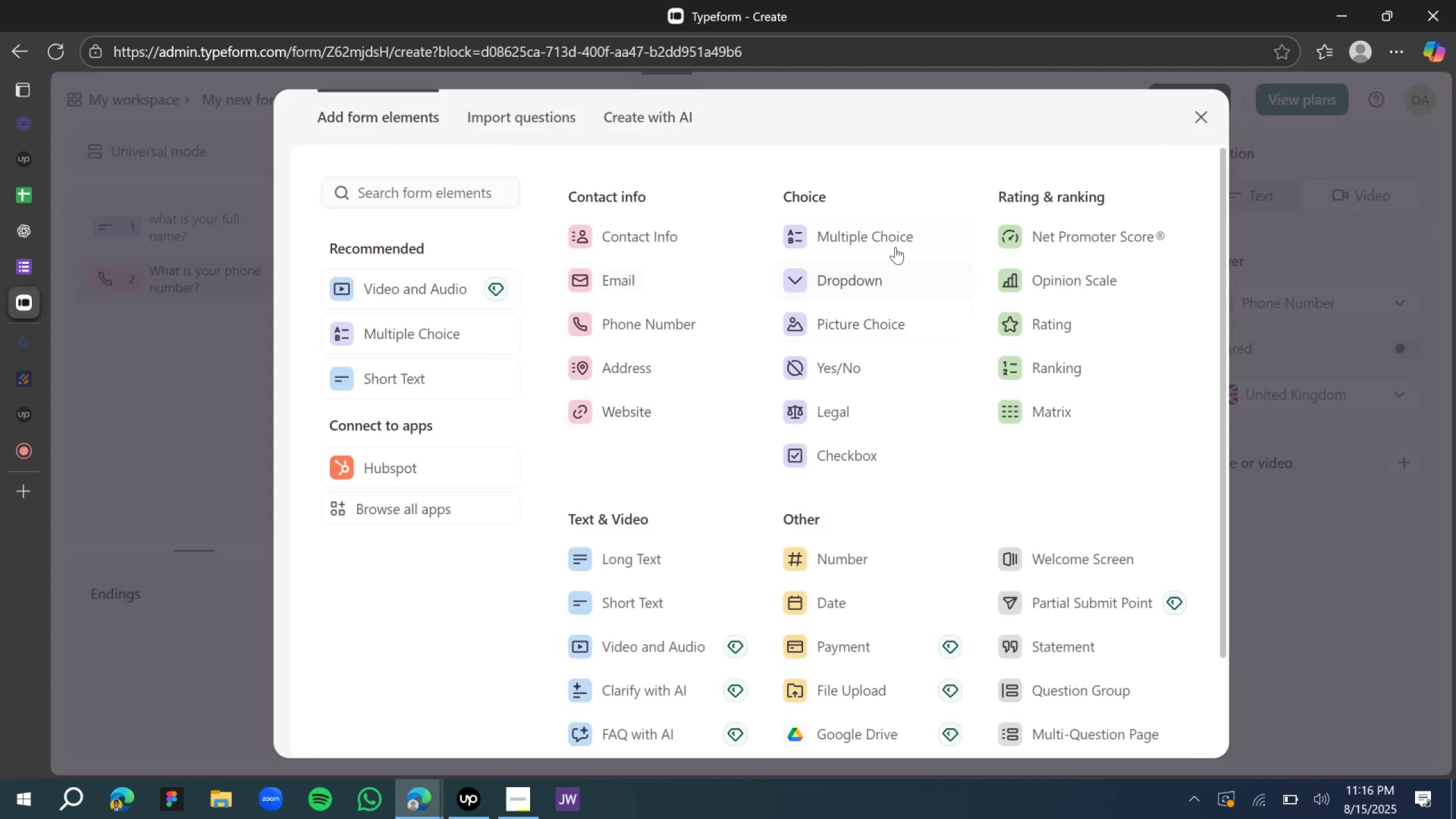 
left_click([892, 243])
 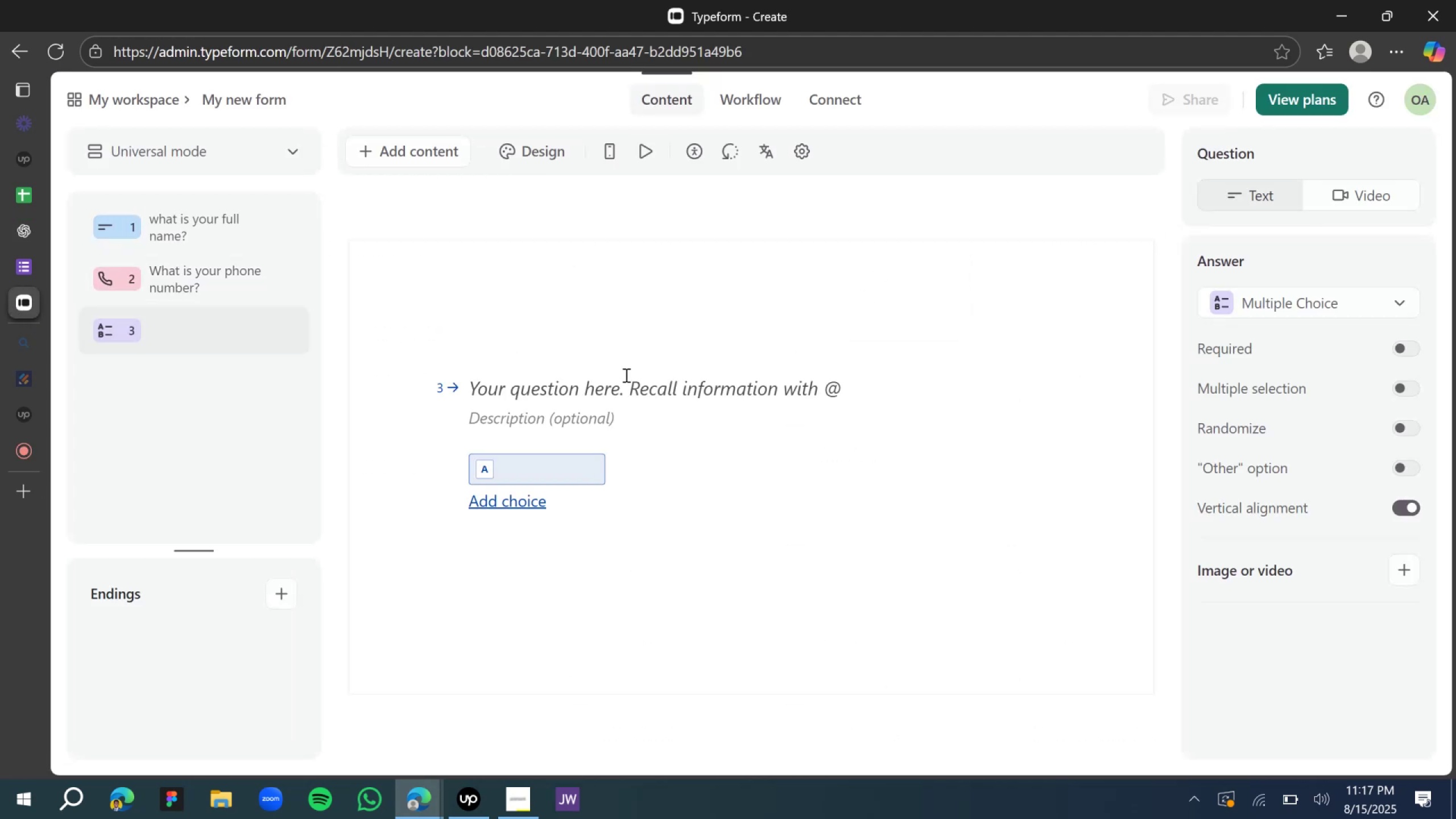 
left_click([584, 388])
 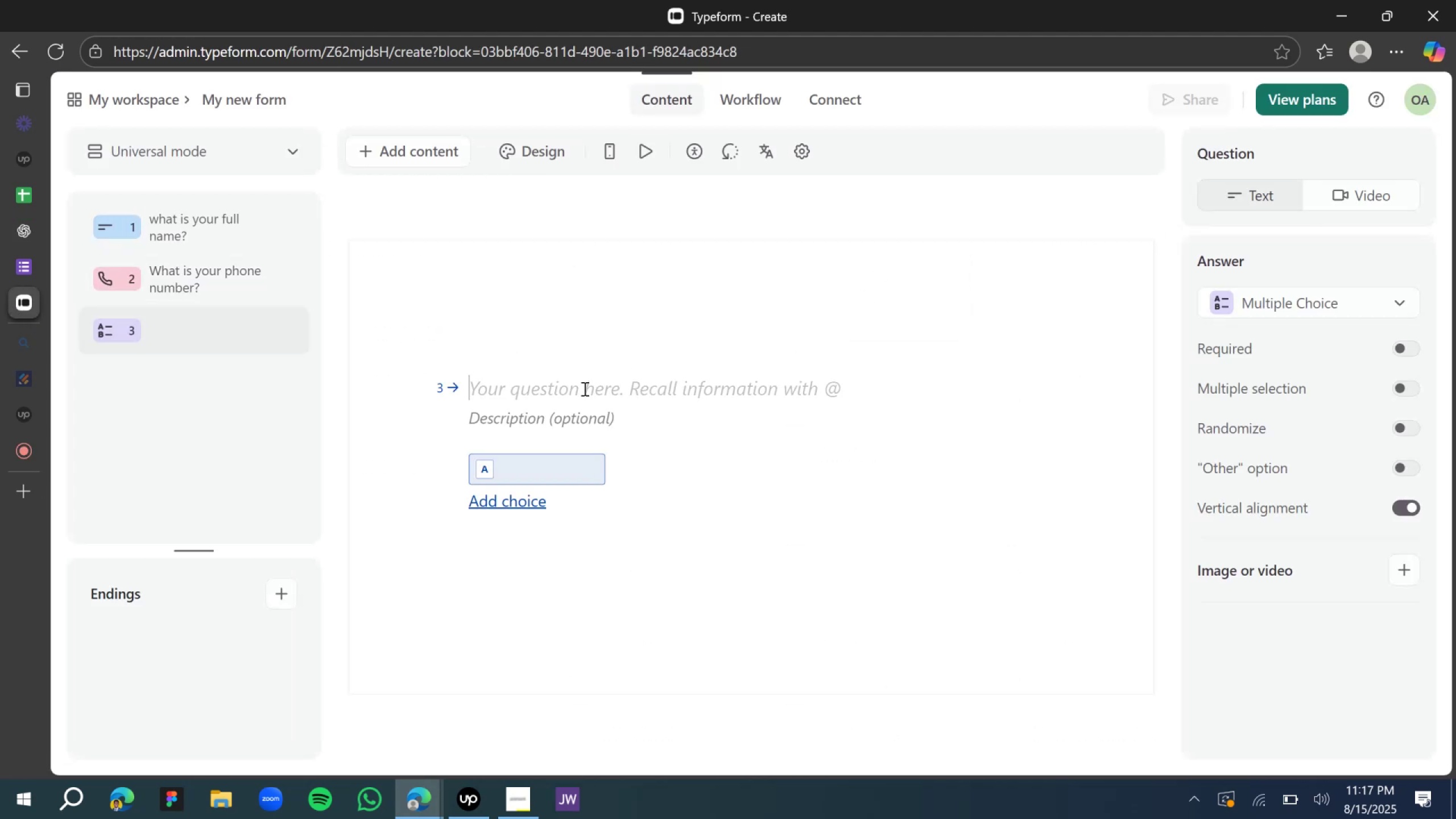 
key(Control+V)
 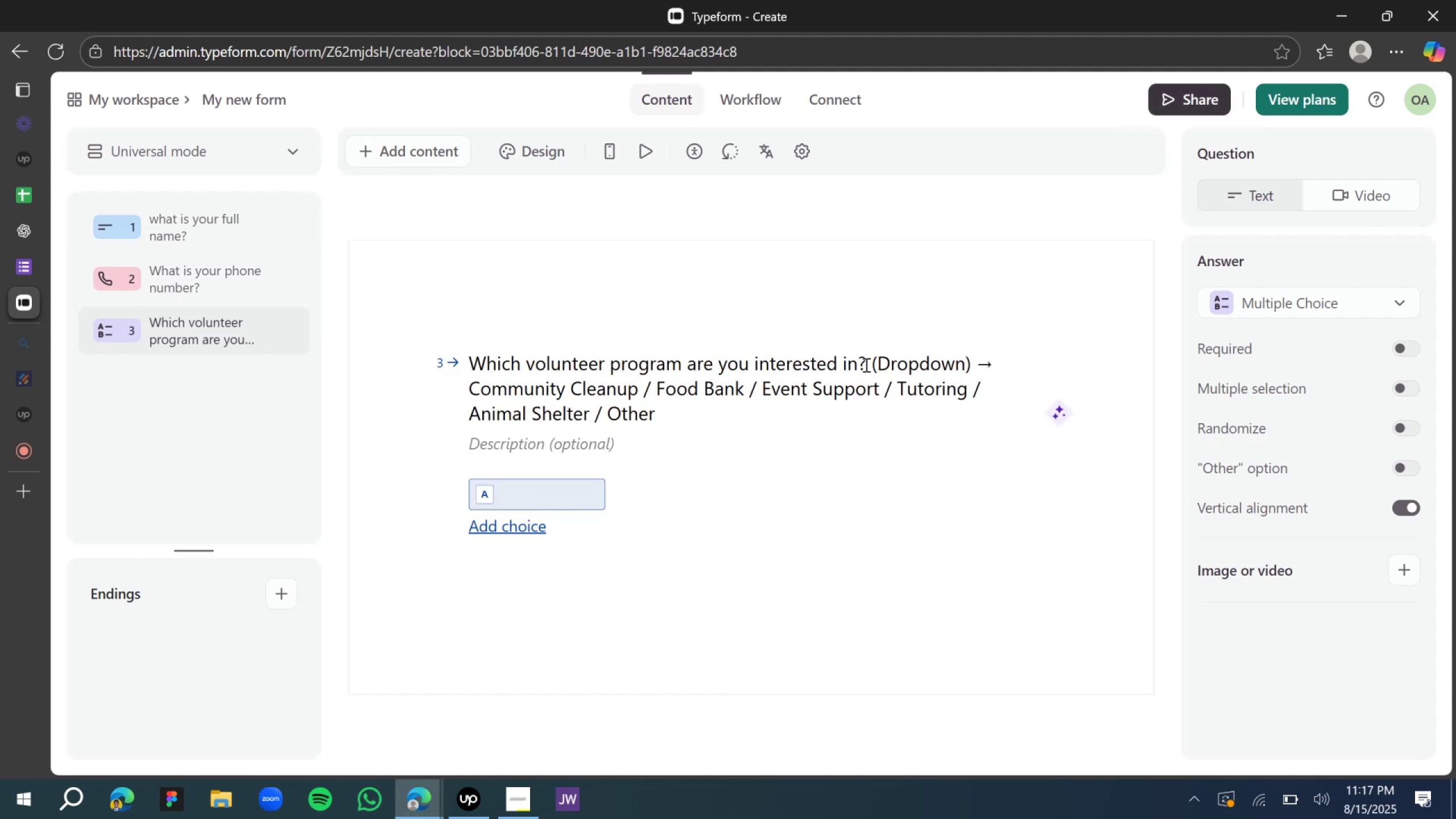 
wait(5.43)
 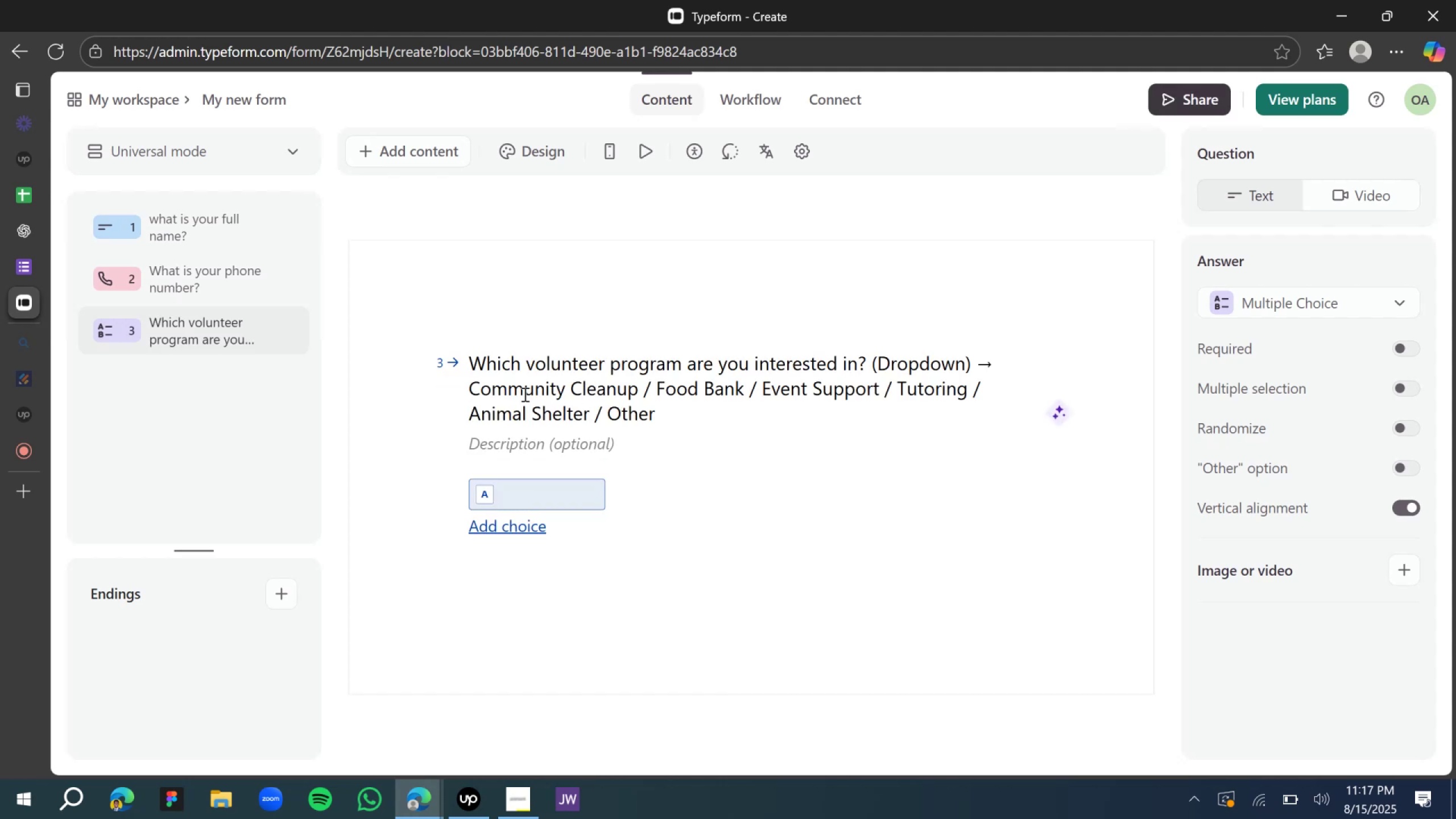 
left_click_drag(start_coordinate=[870, 361], to_coordinate=[1000, 360])
 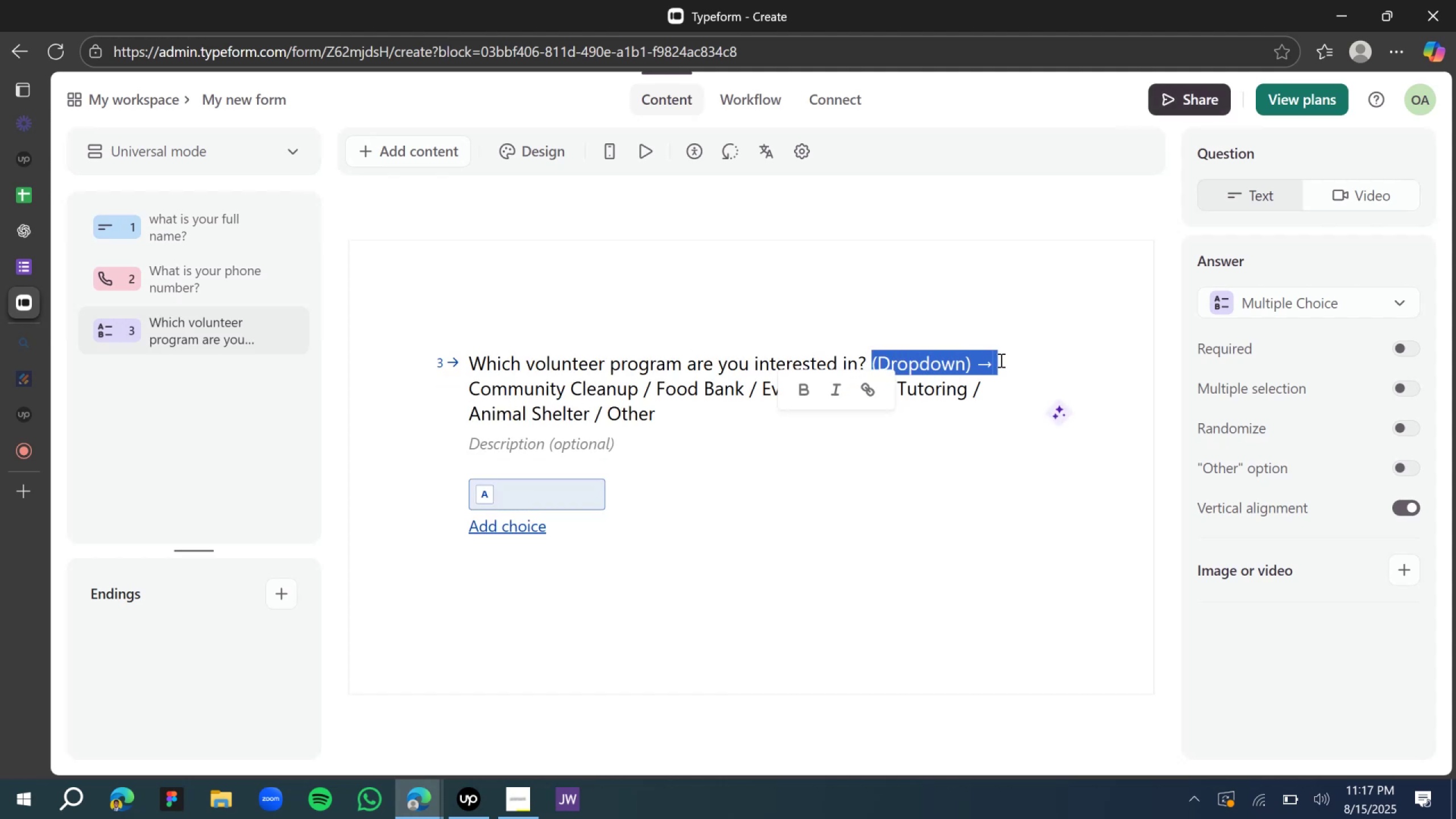 
key(Backspace)
 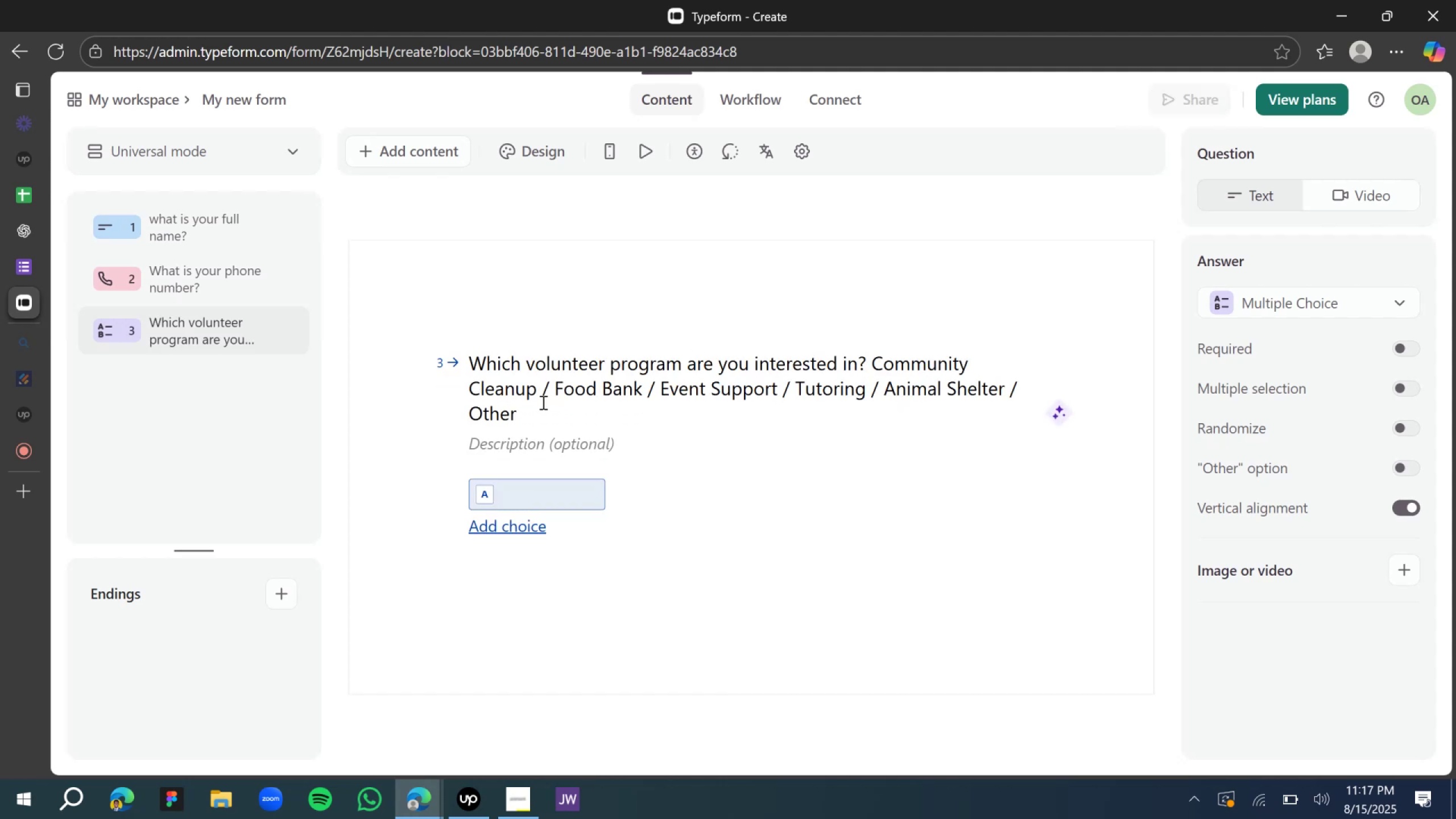 
left_click_drag(start_coordinate=[534, 397], to_coordinate=[874, 338])
 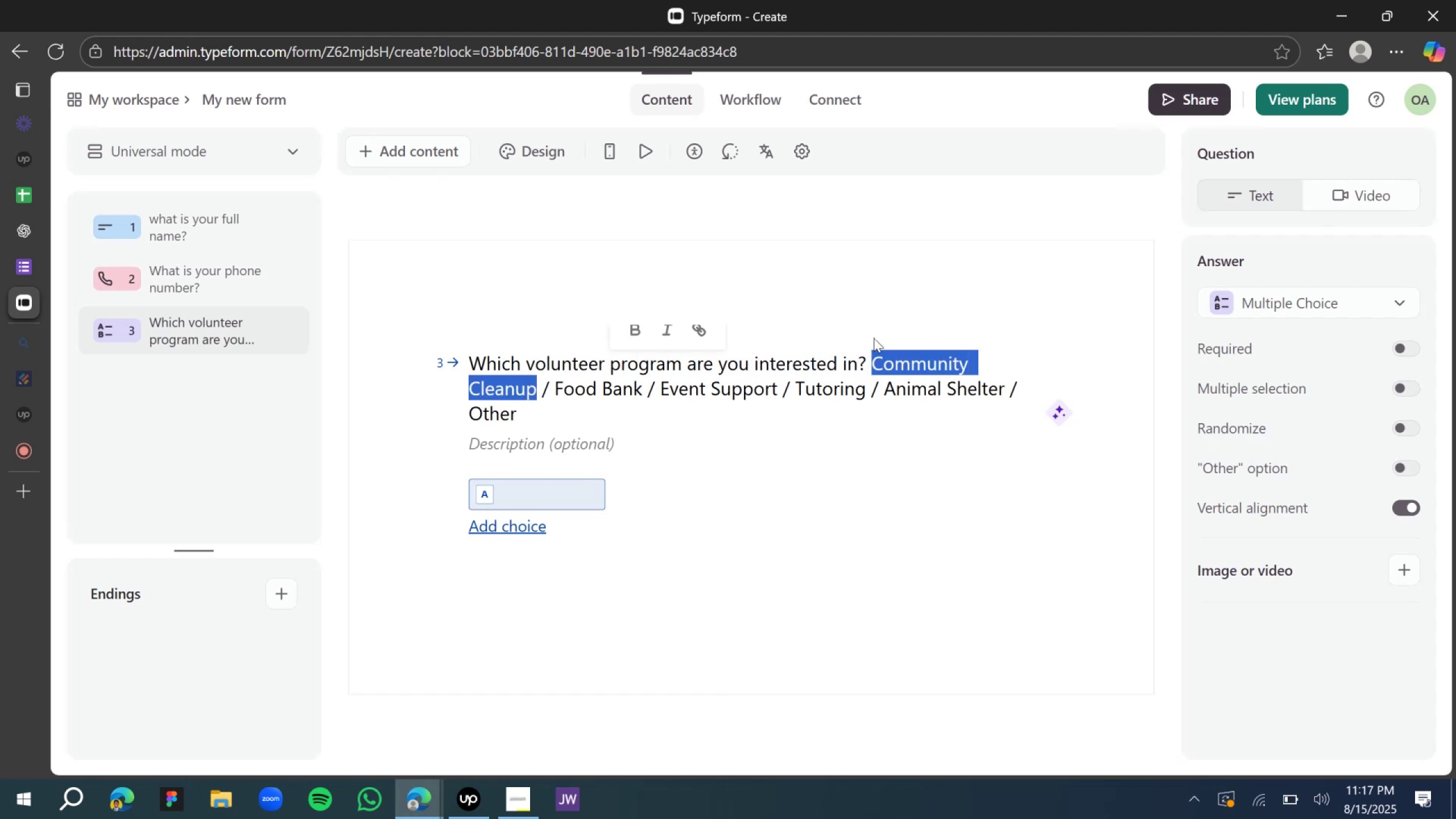 
key(Control+X)
 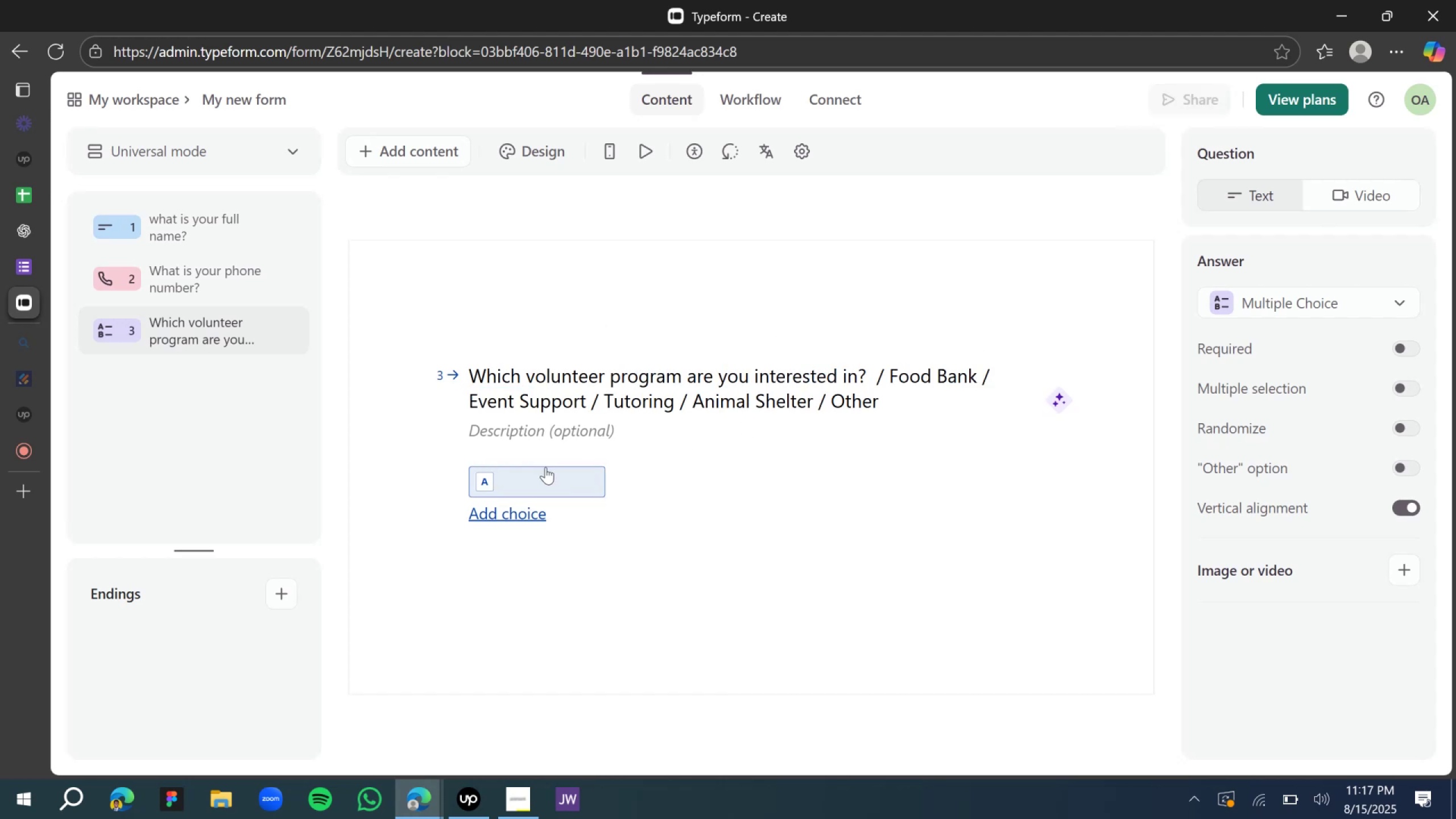 
left_click([544, 480])
 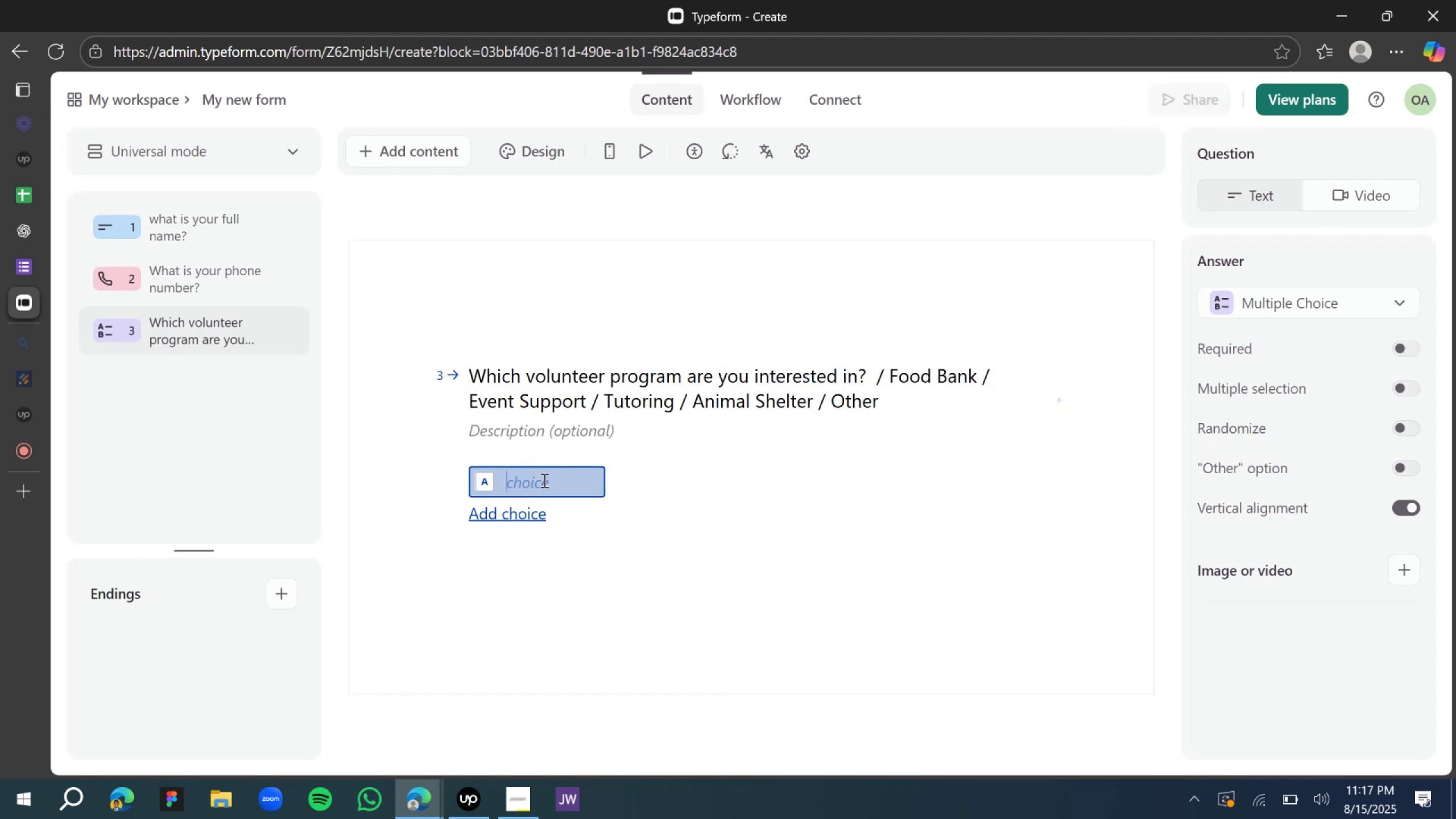 
key(Control+V)
 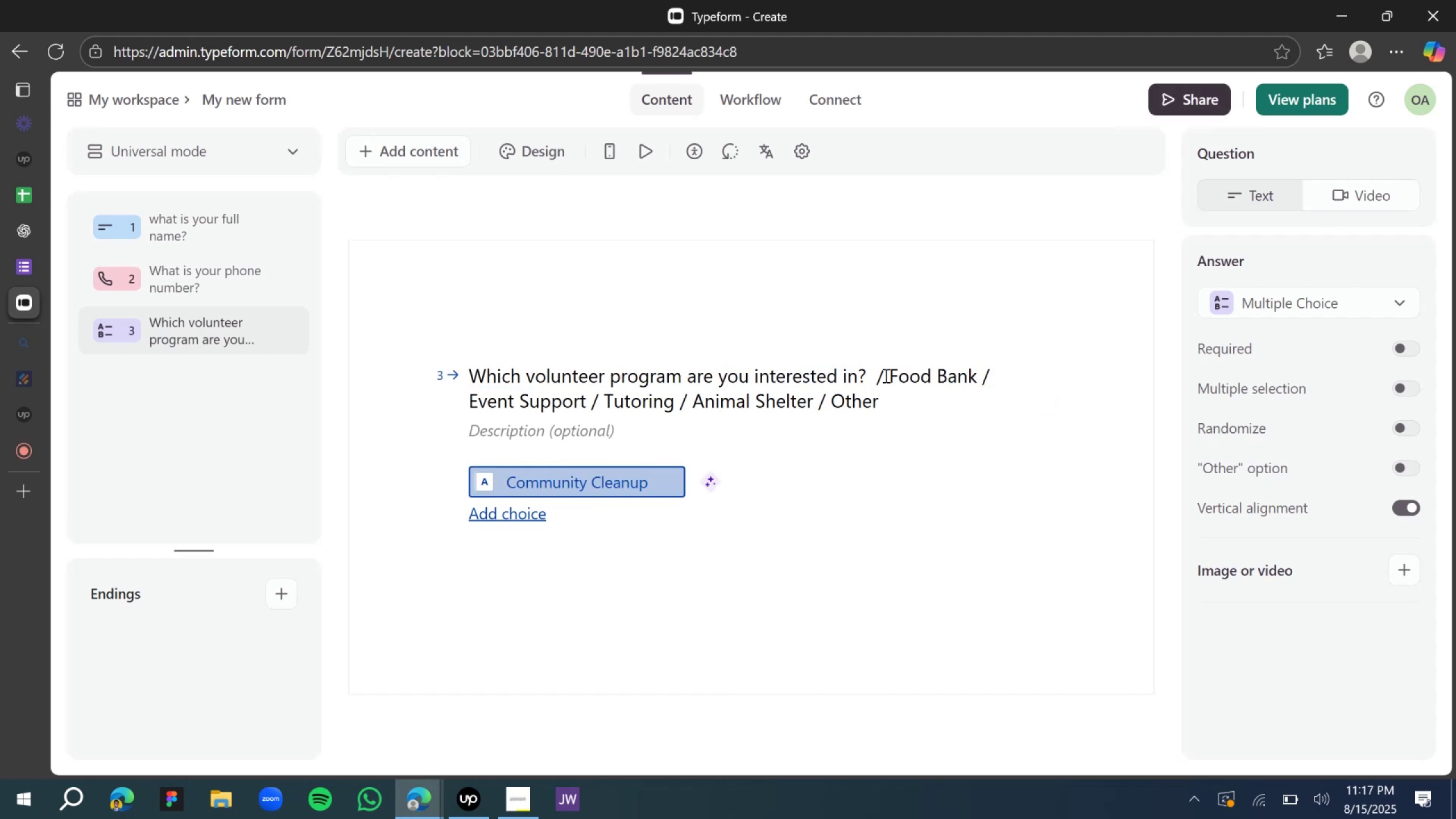 
left_click([912, 375])
 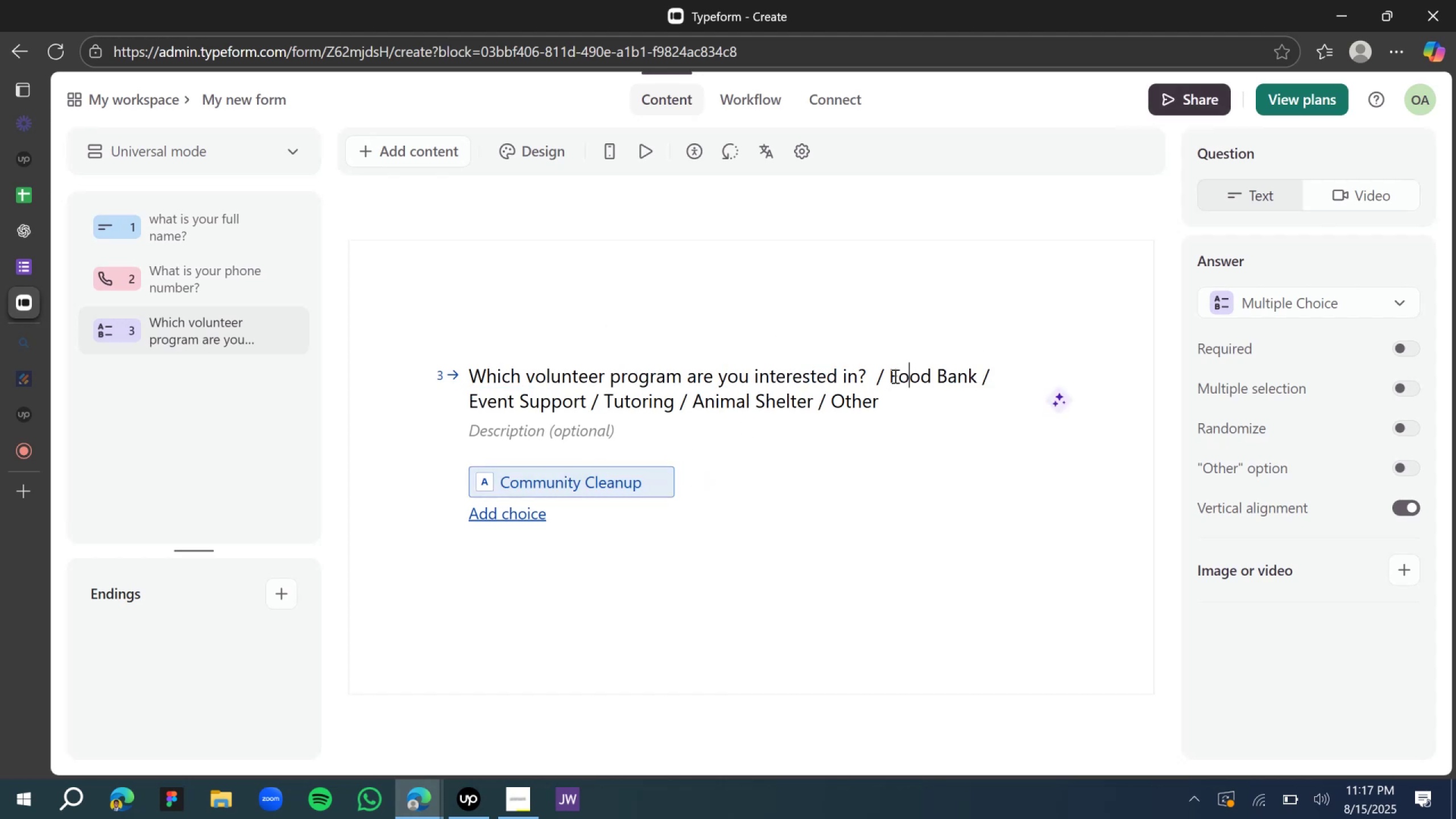 
left_click([894, 376])
 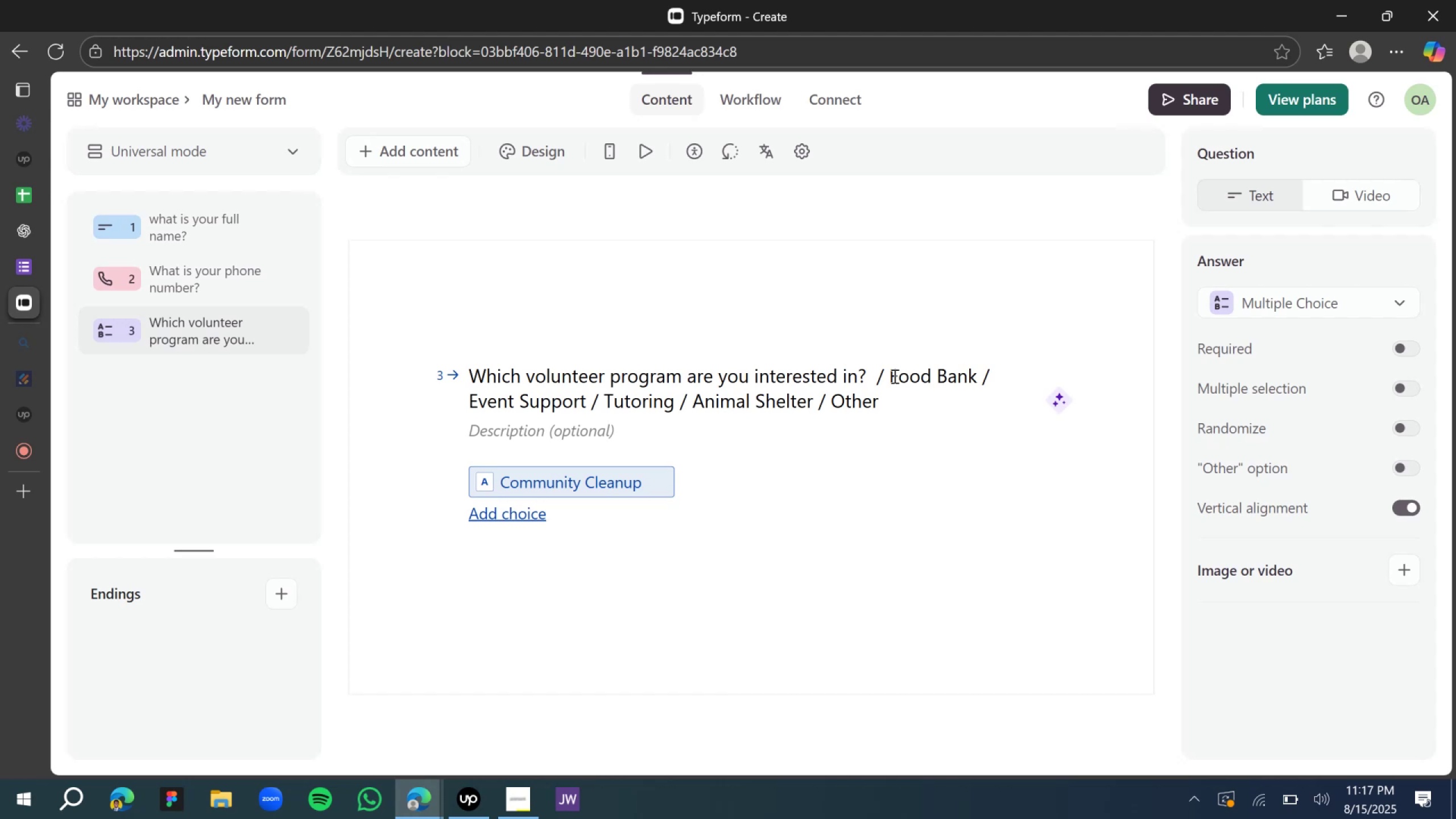 
left_click_drag(start_coordinate=[892, 376], to_coordinate=[979, 373])
 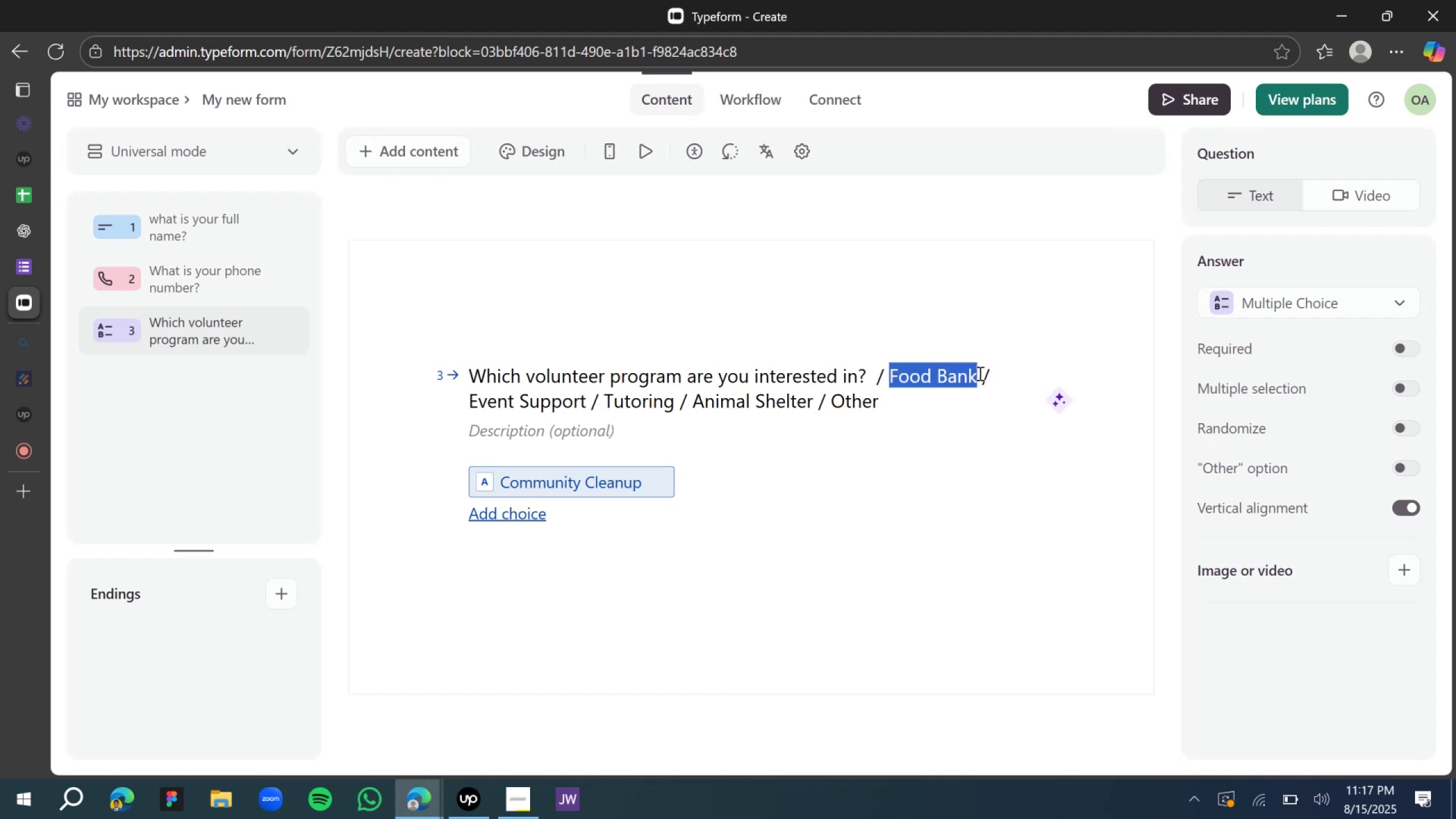 
key(Control+X)
 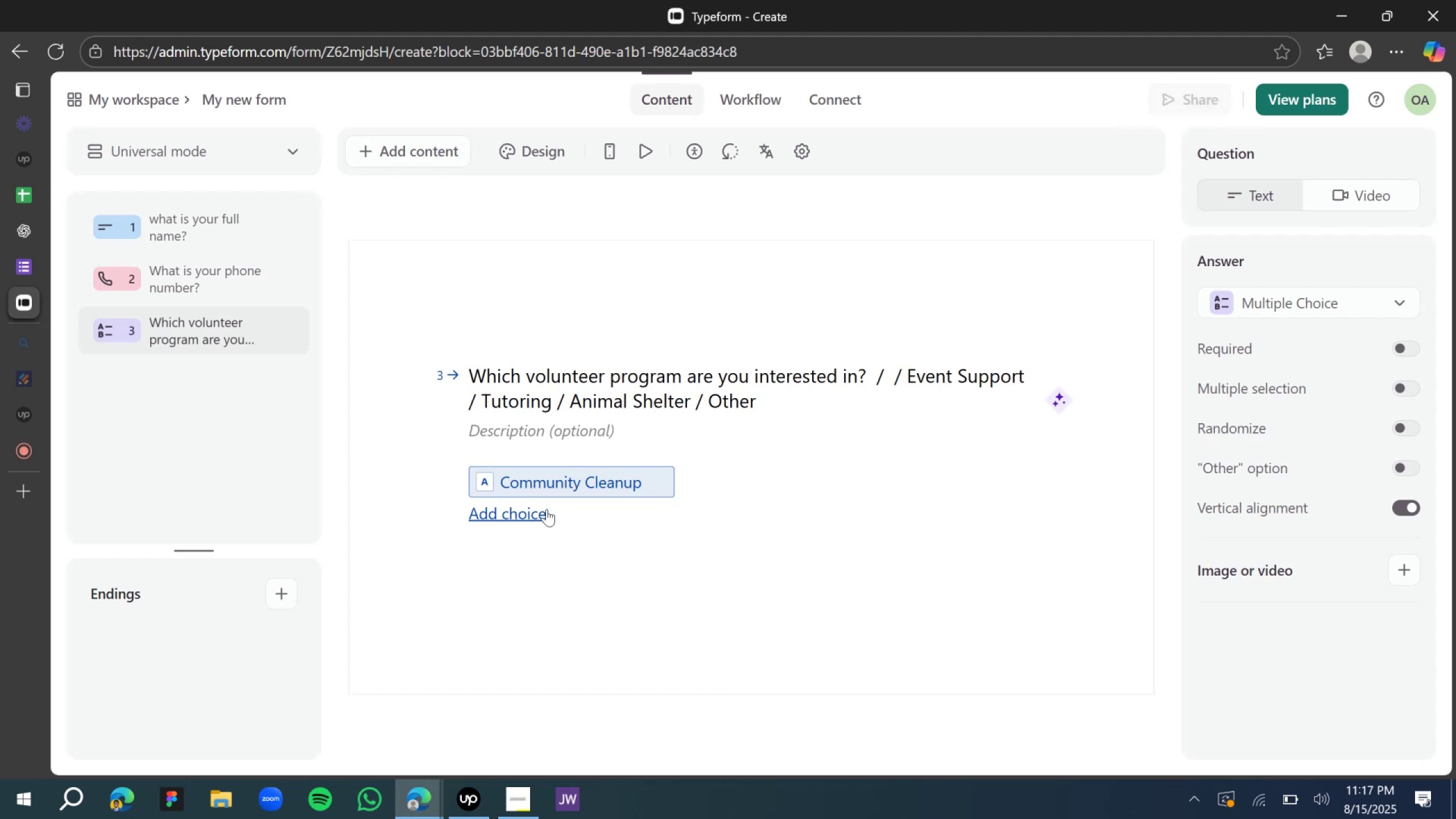 
left_click([529, 514])
 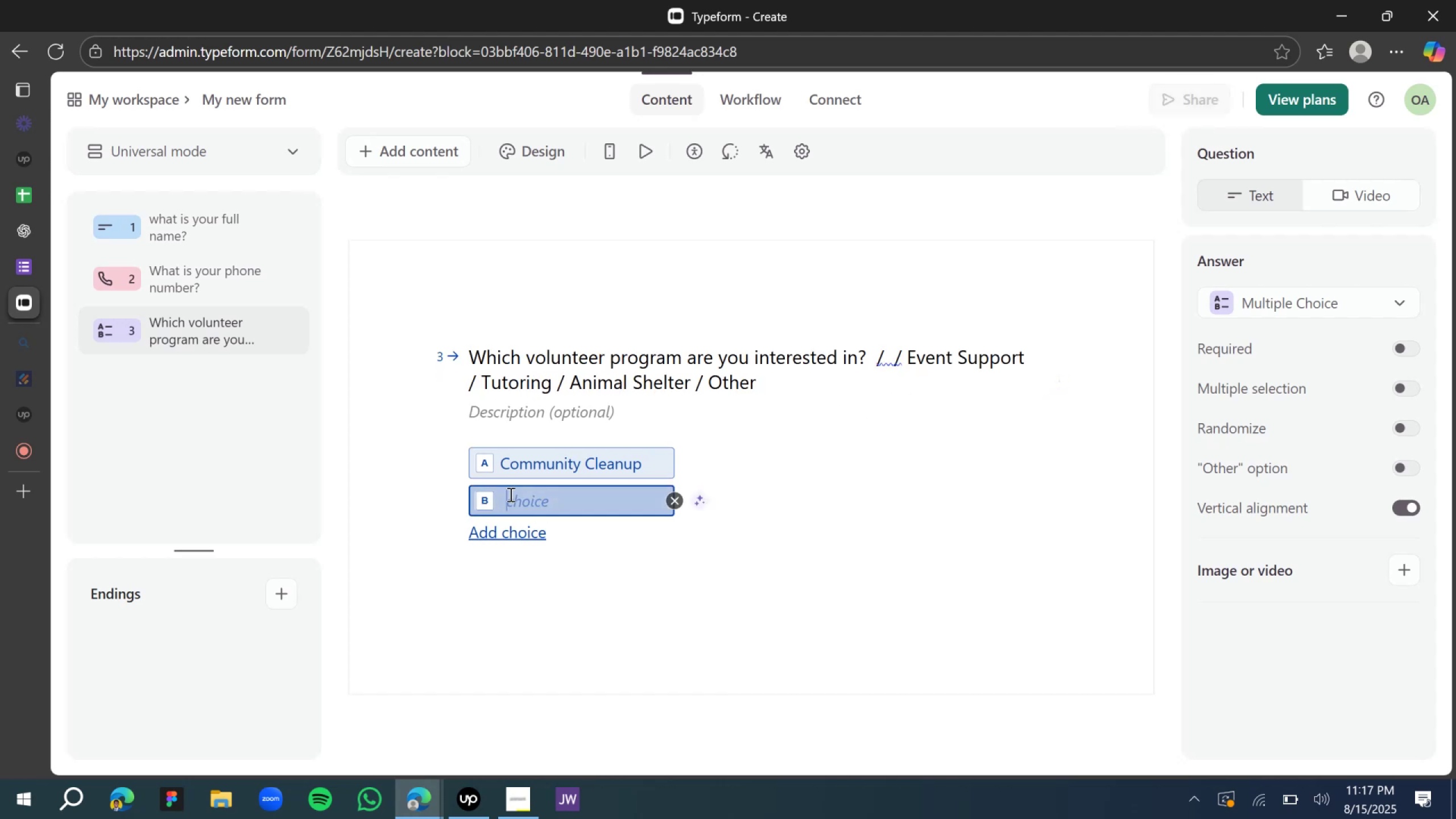 
key(Control+V)
 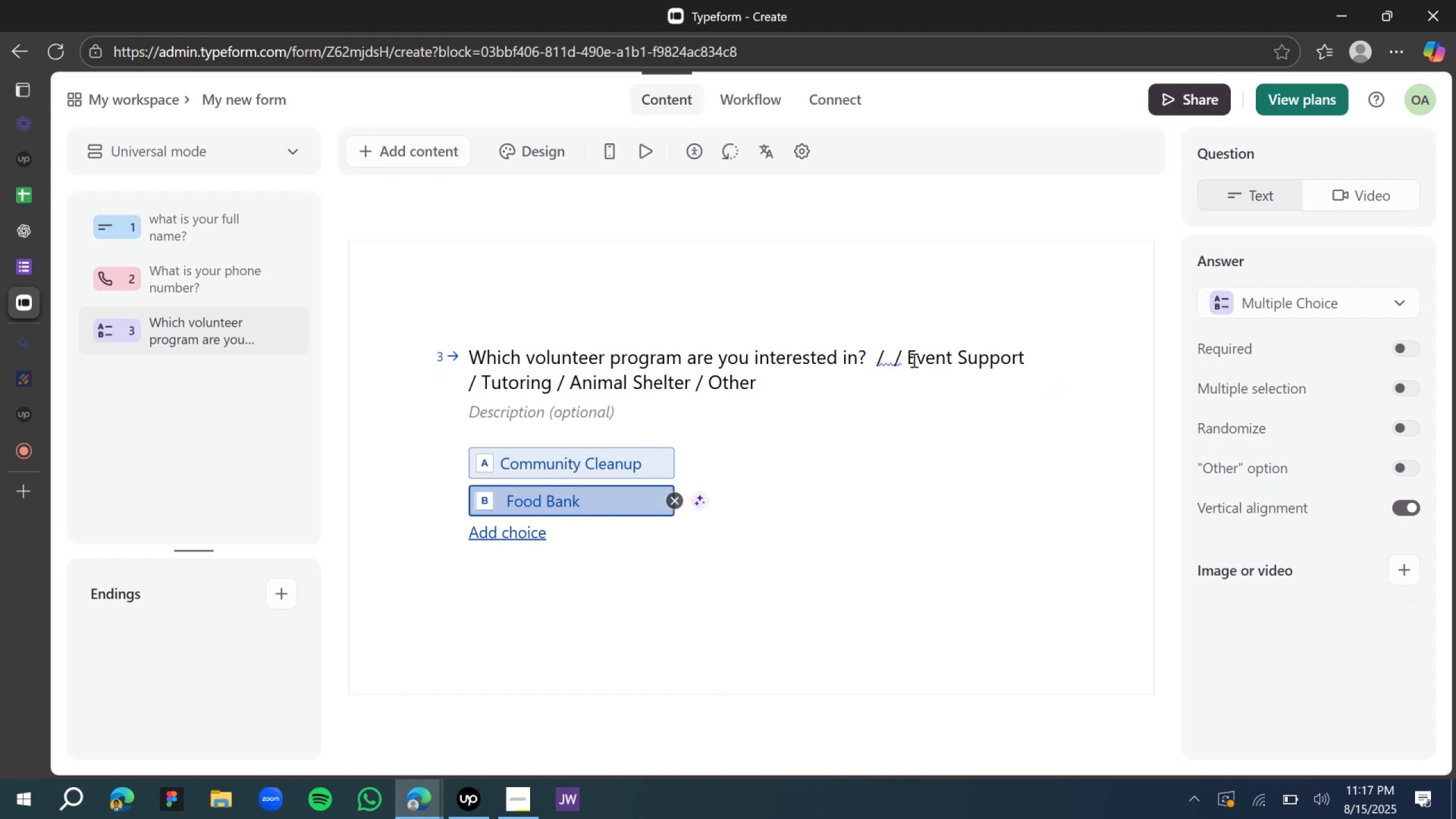 
left_click_drag(start_coordinate=[908, 353], to_coordinate=[1023, 354])
 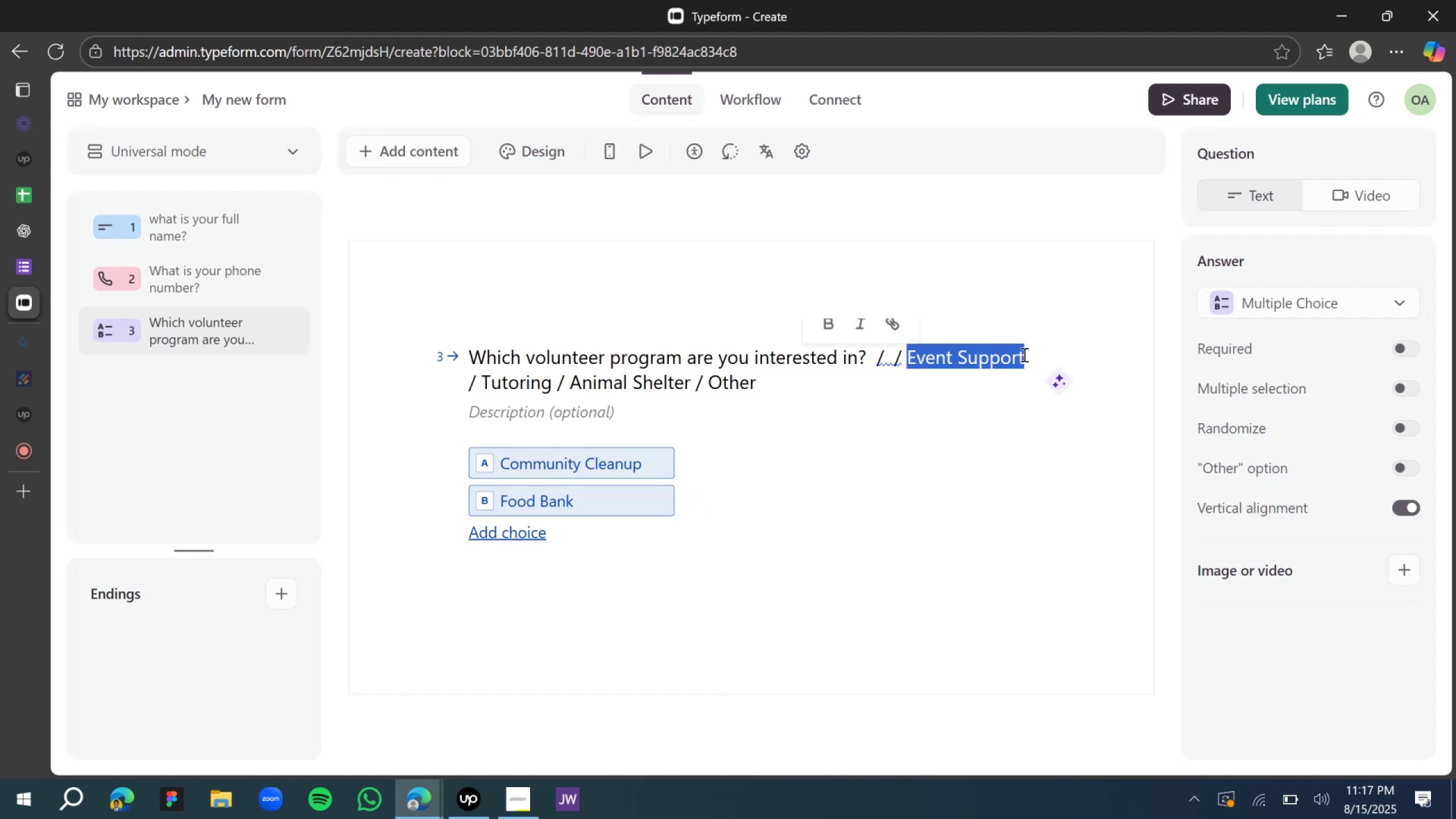 
key(Control+X)
 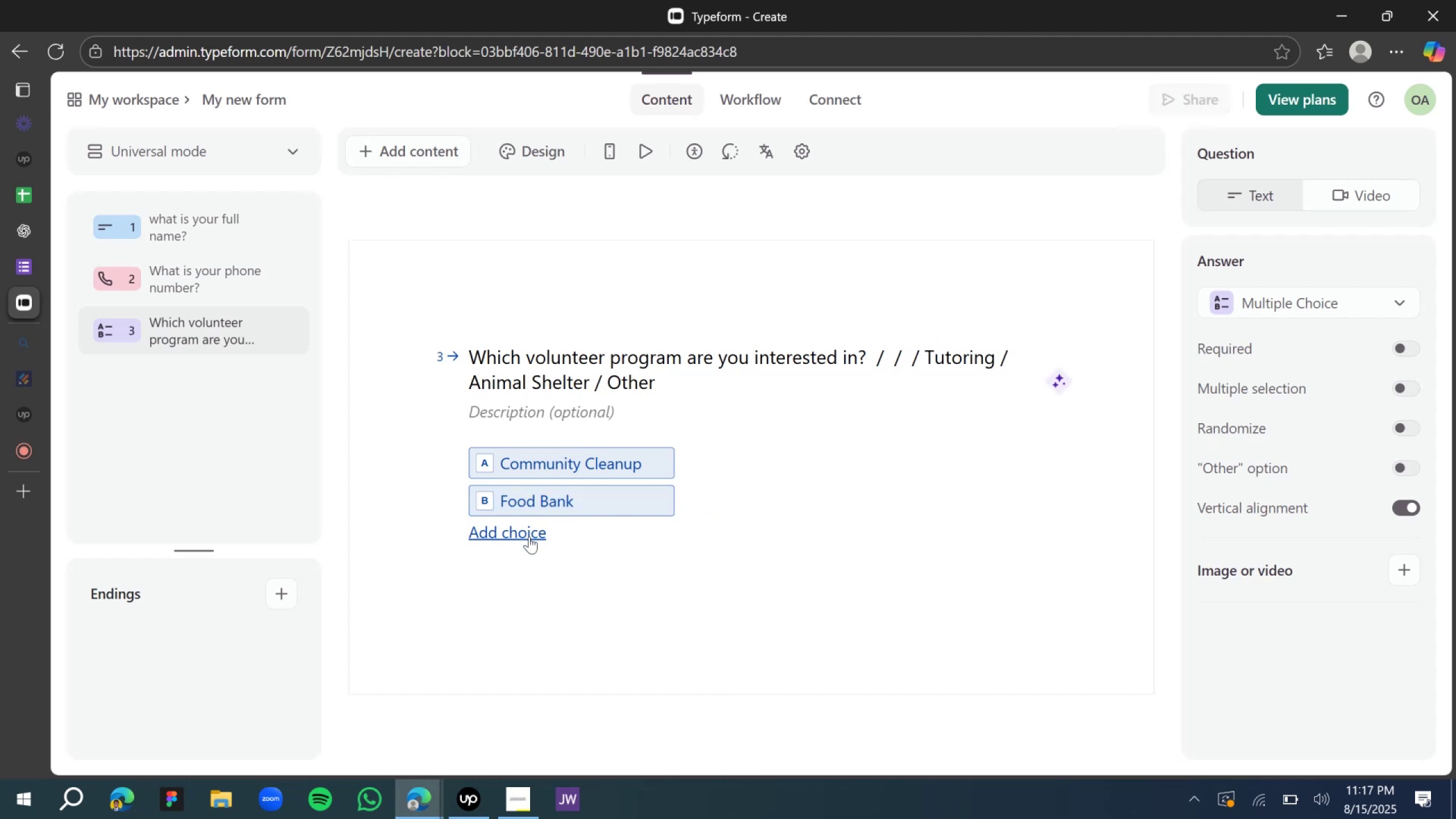 
left_click([529, 537])
 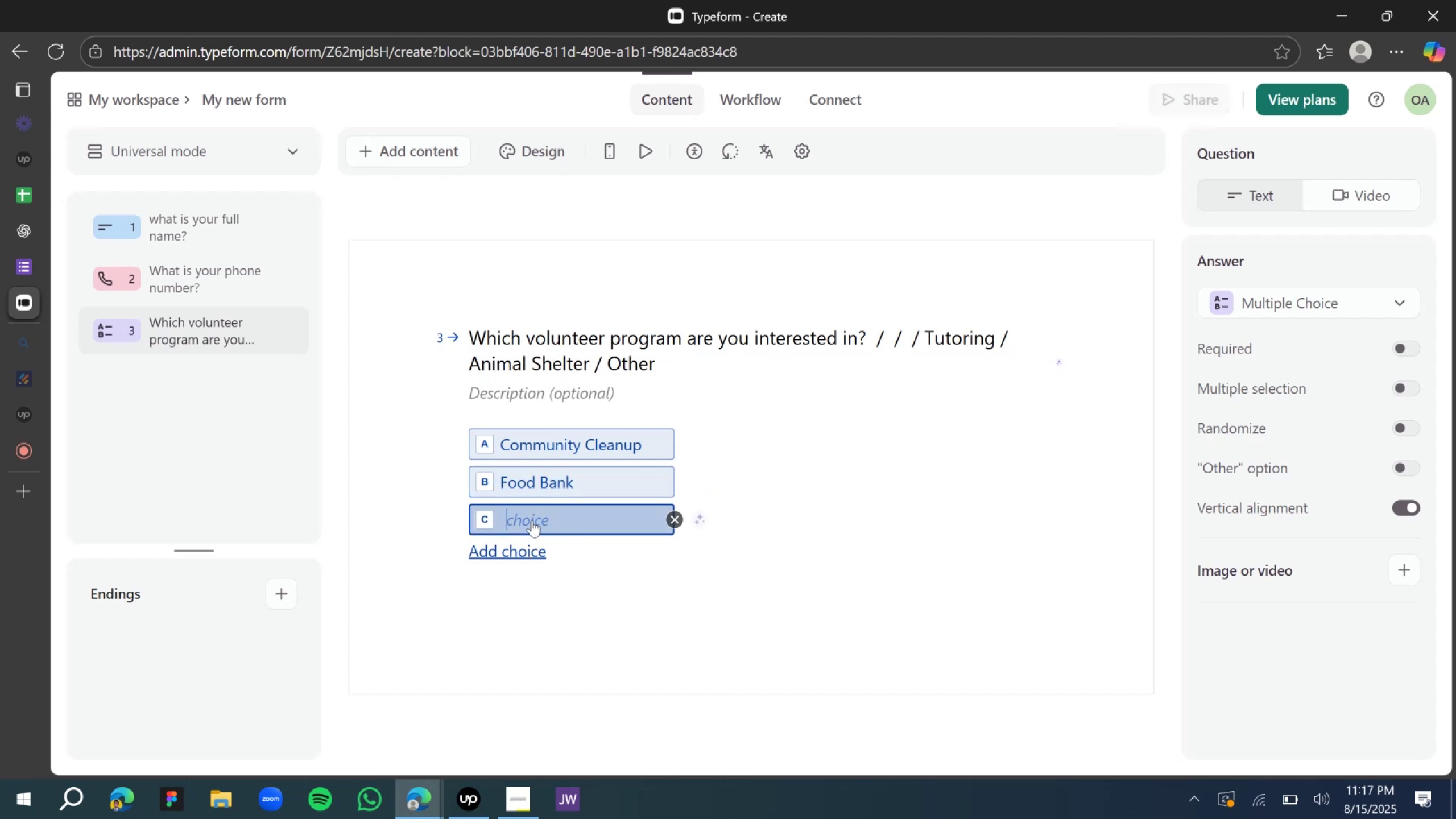 
key(Control+V)
 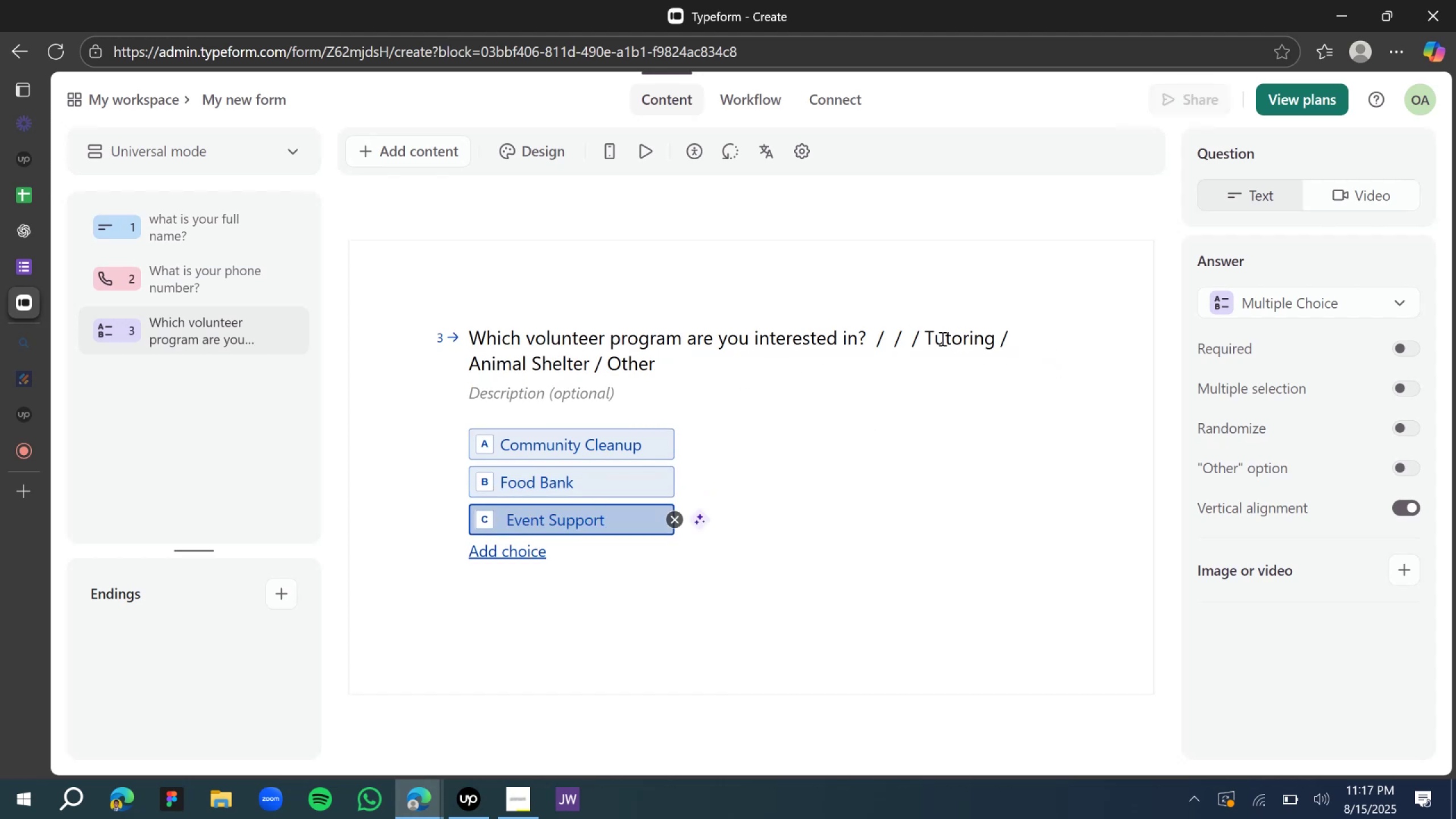 
double_click([938, 338])
 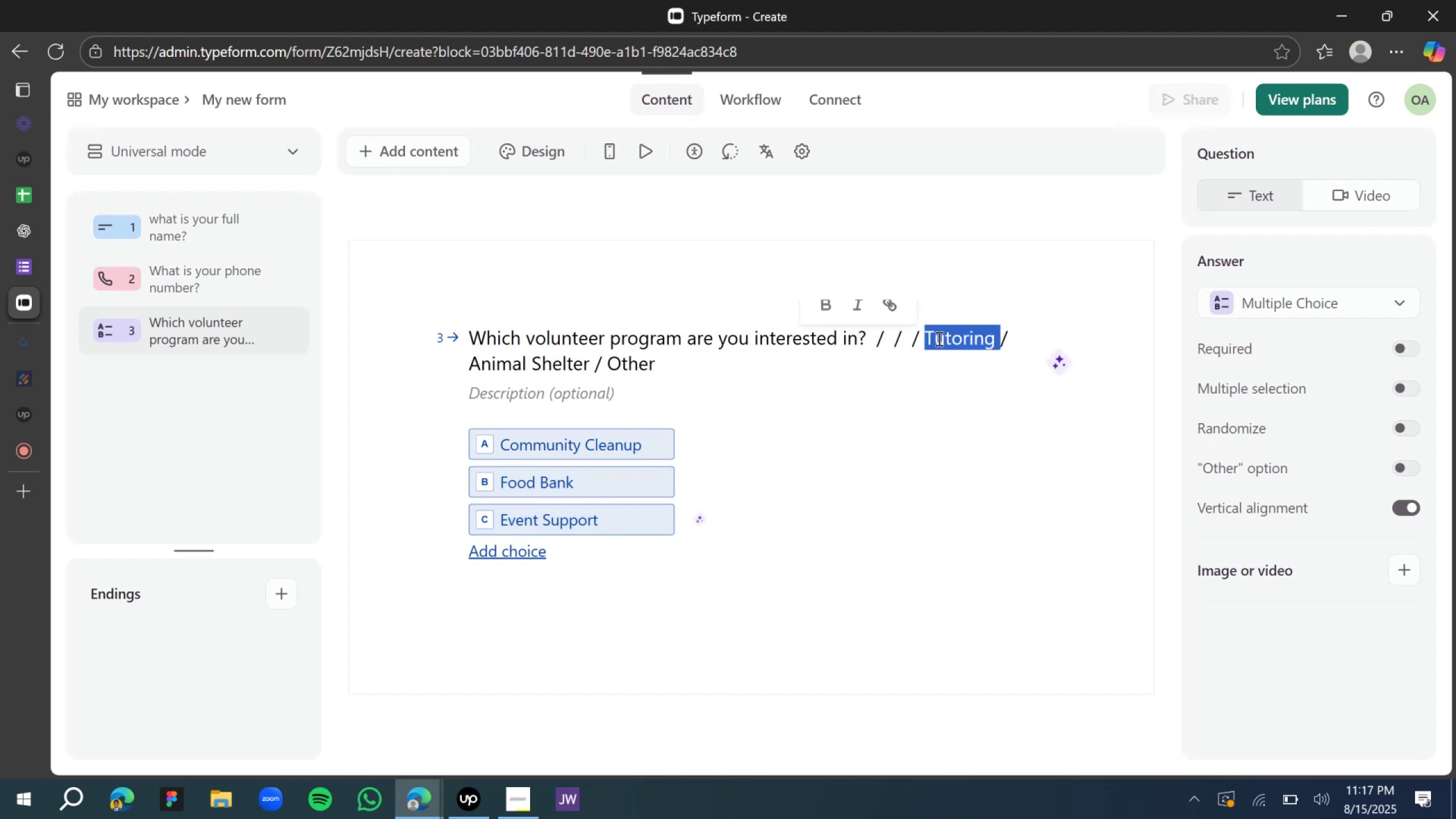 
key(Control+X)
 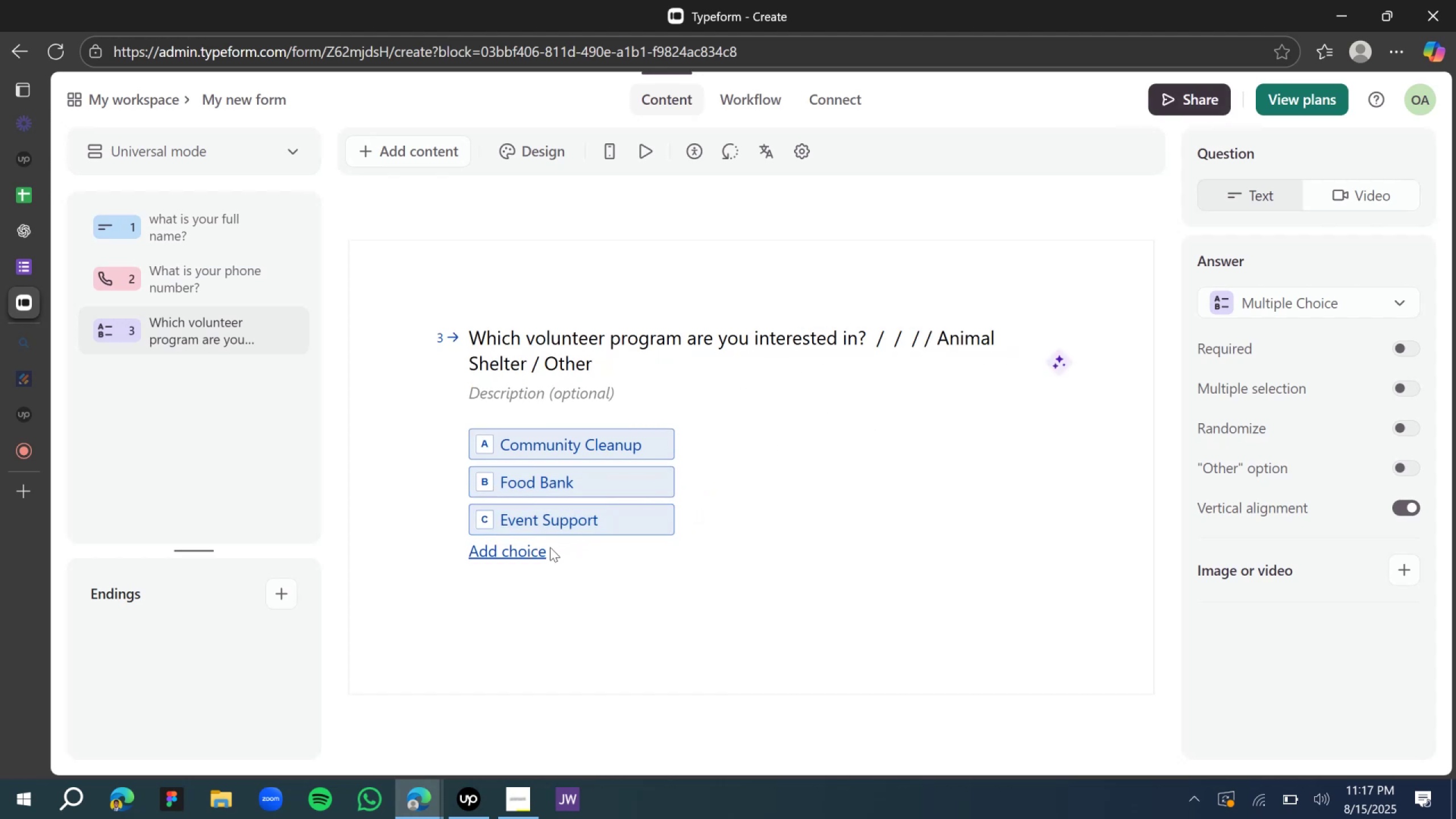 
left_click([544, 552])
 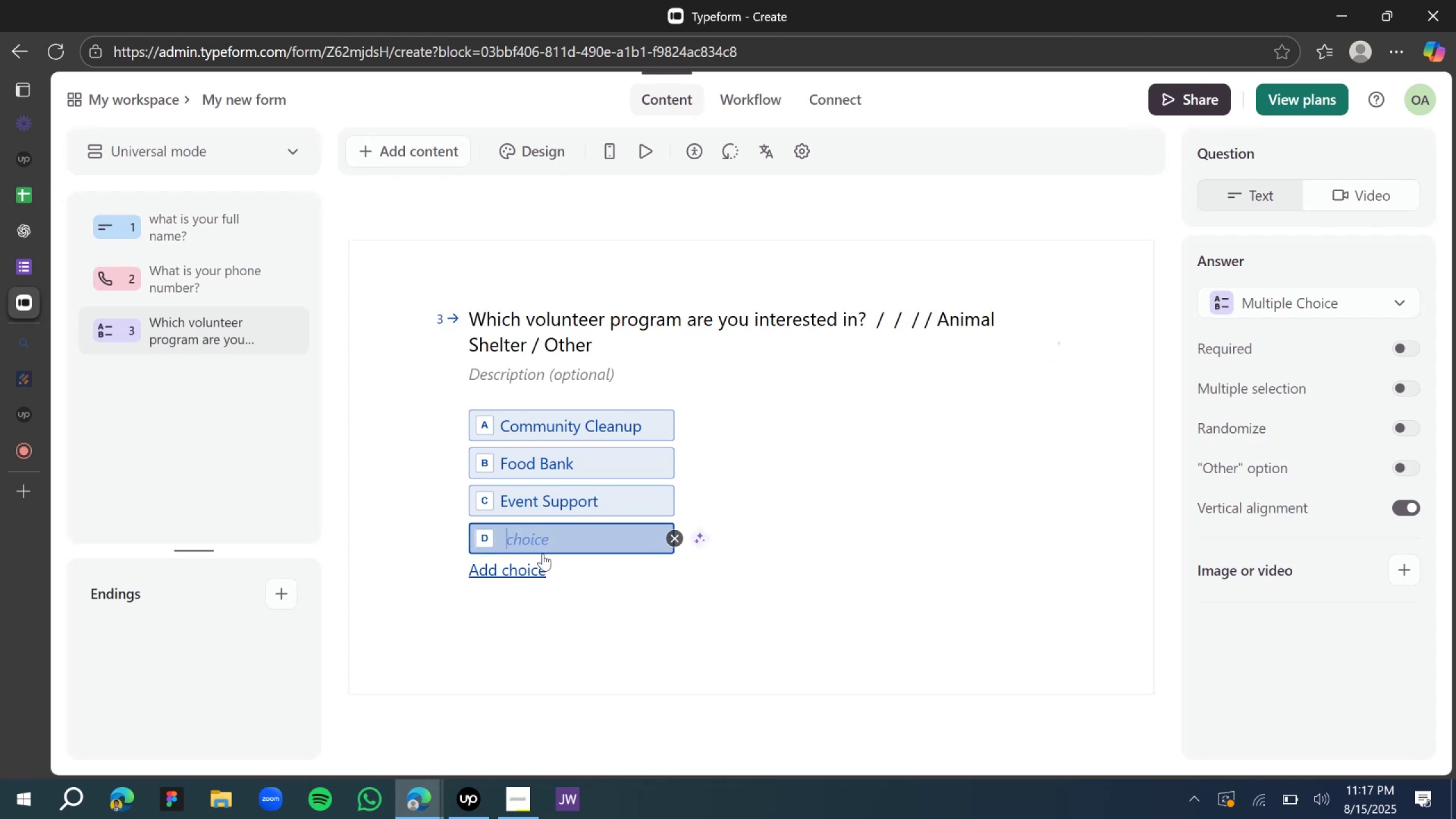 
key(Control+V)
 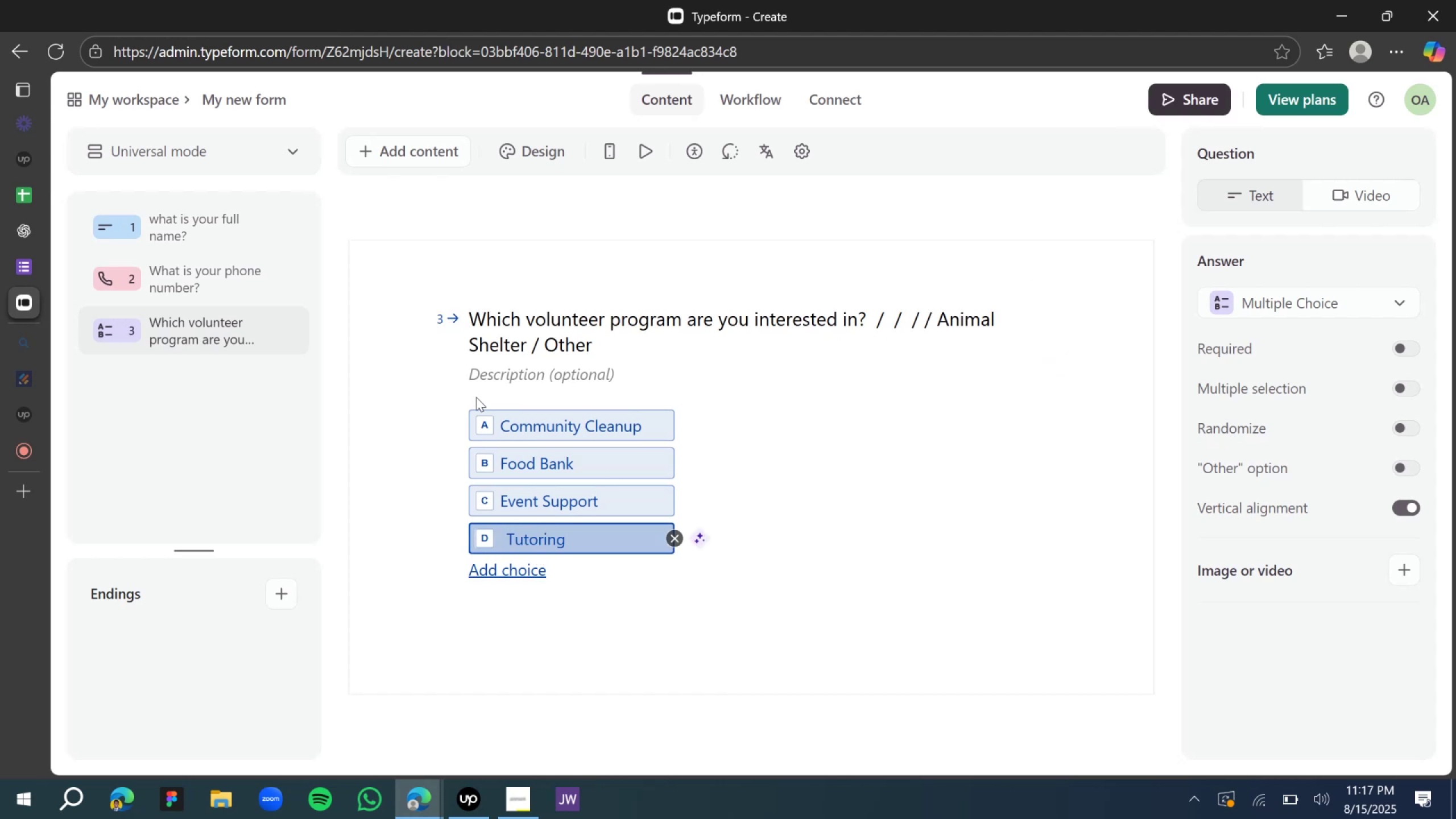 
left_click_drag(start_coordinate=[523, 350], to_coordinate=[936, 311])
 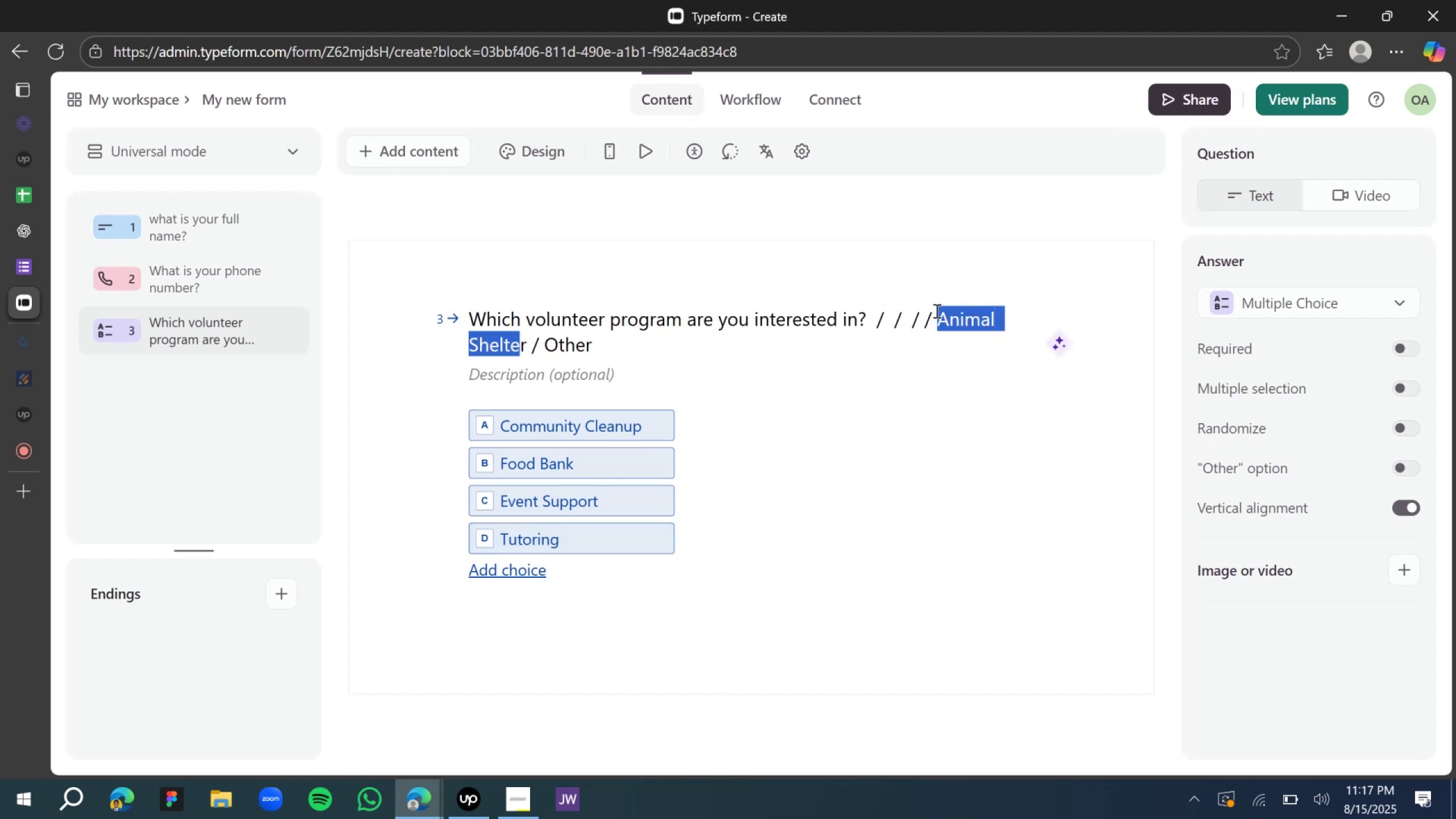 
key(Control+X)
 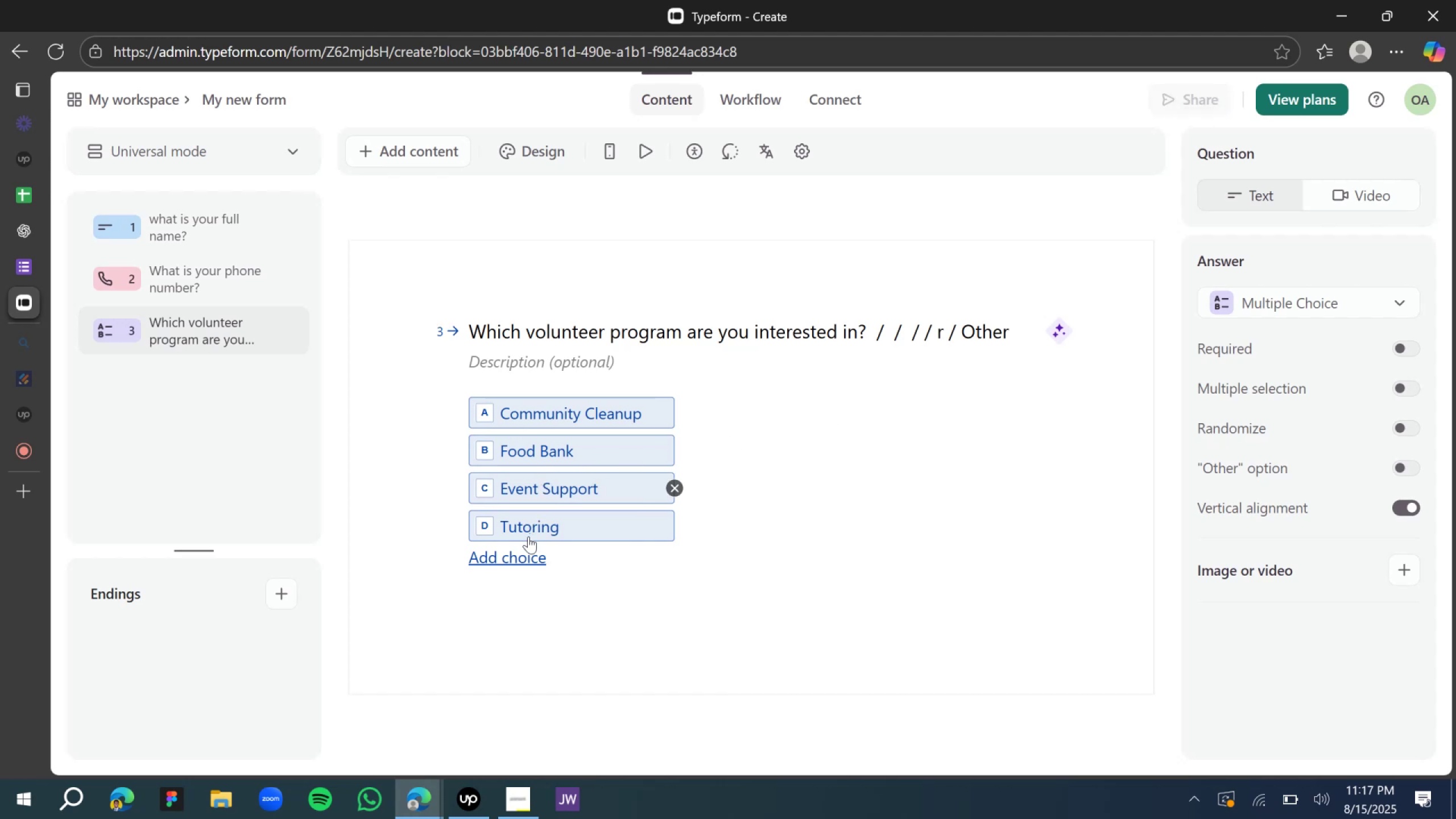 
left_click([522, 560])
 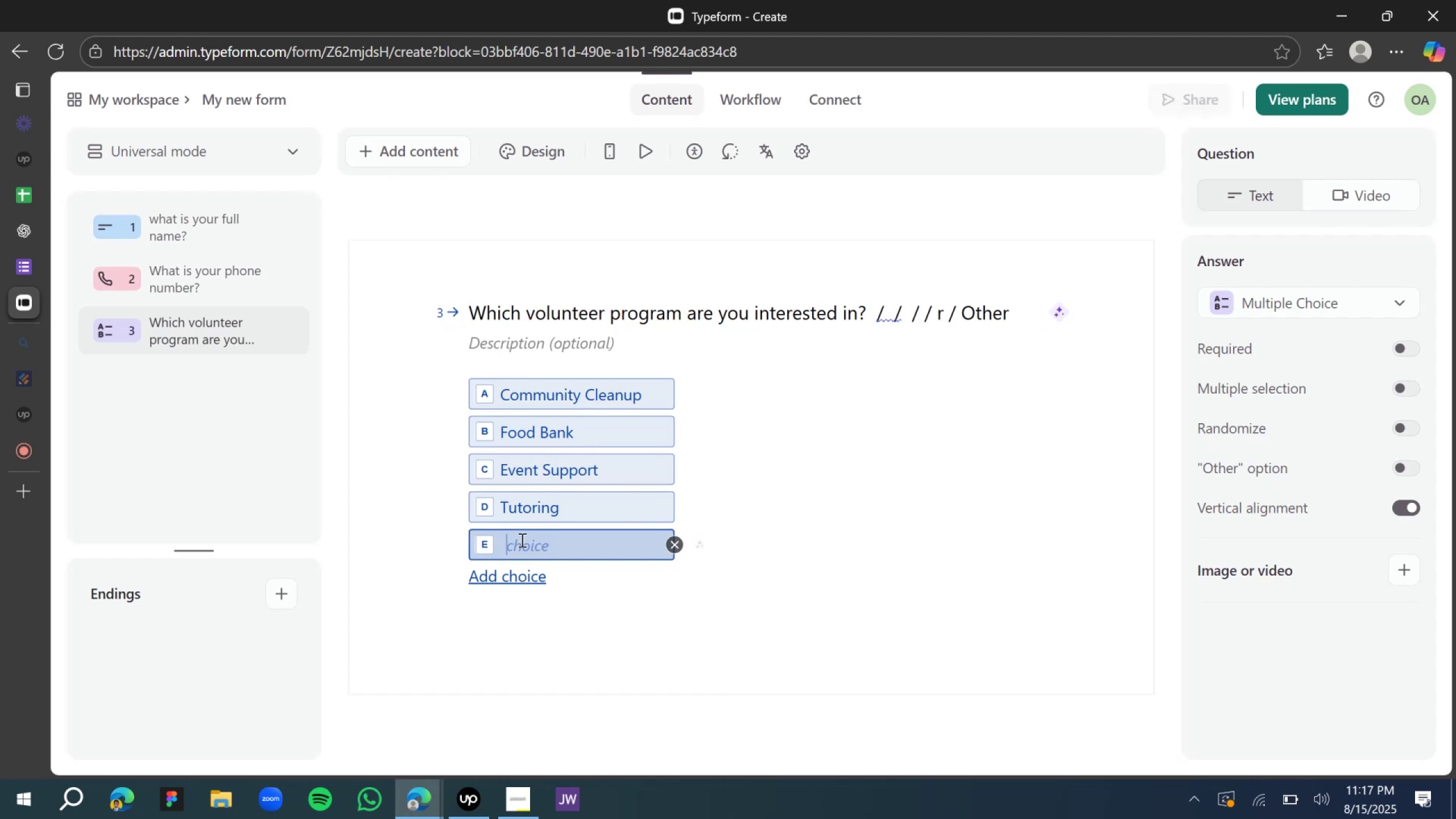 
key(Control+V)
 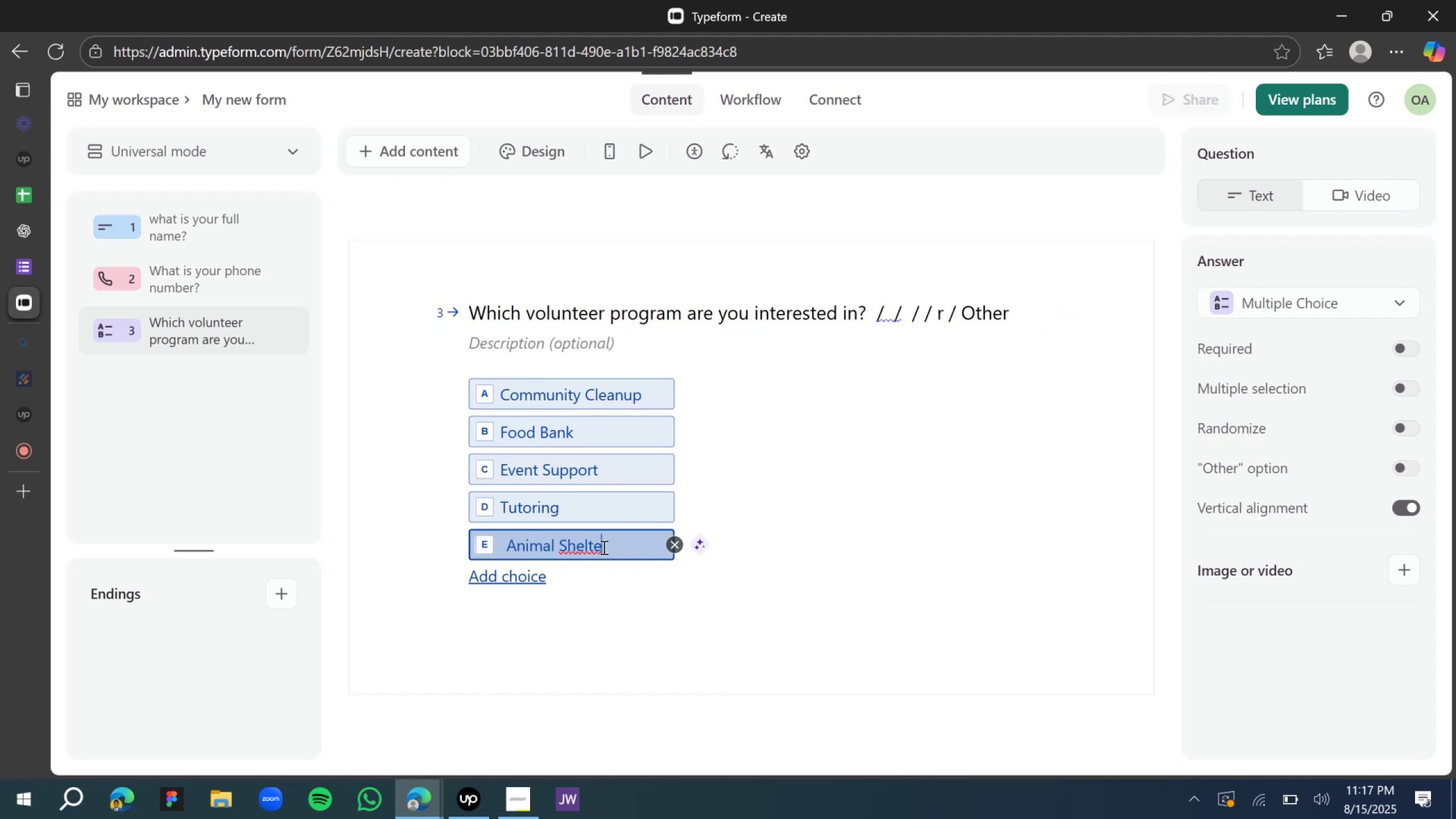 
key(R)
 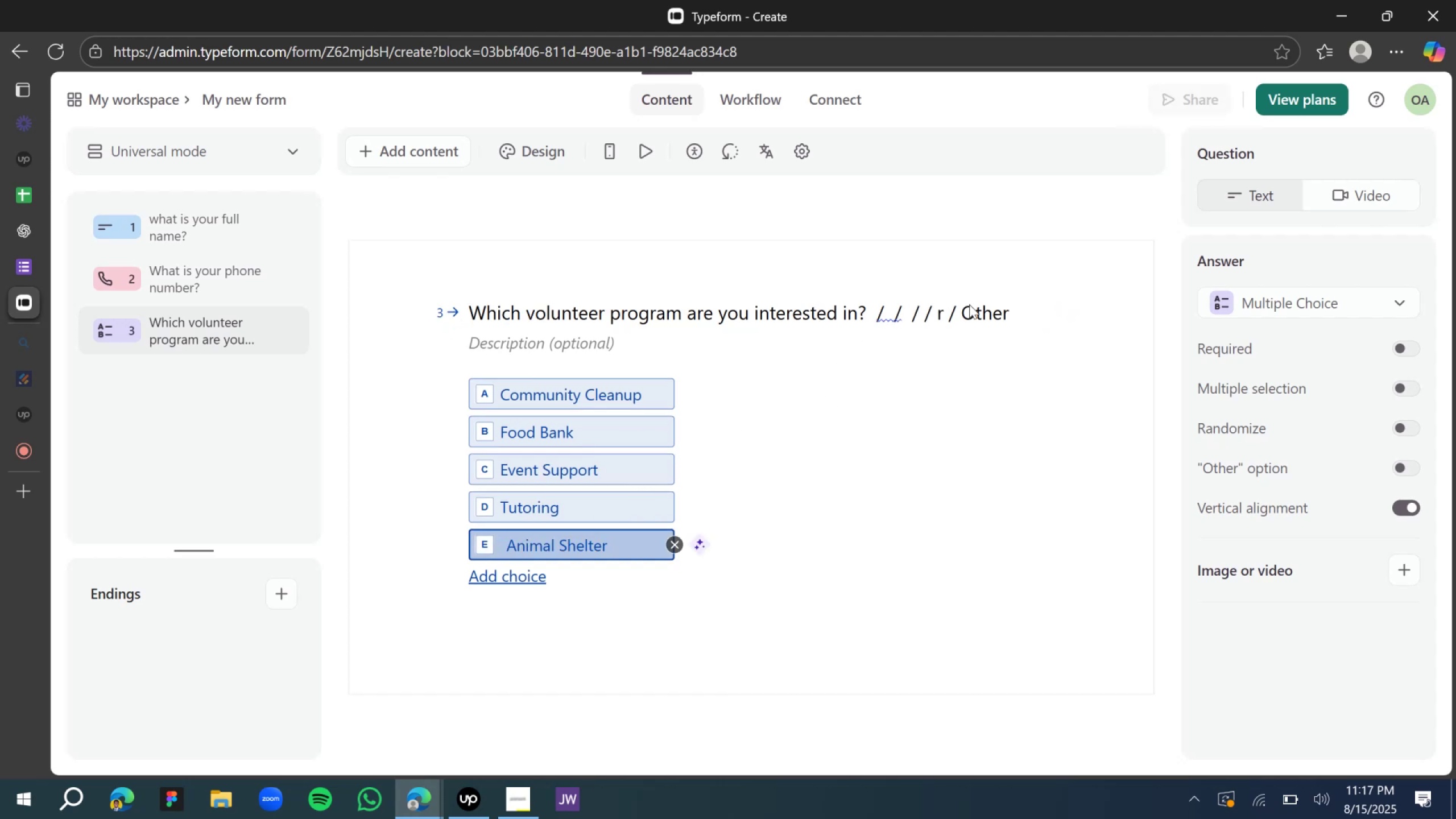 
double_click([978, 309])
 